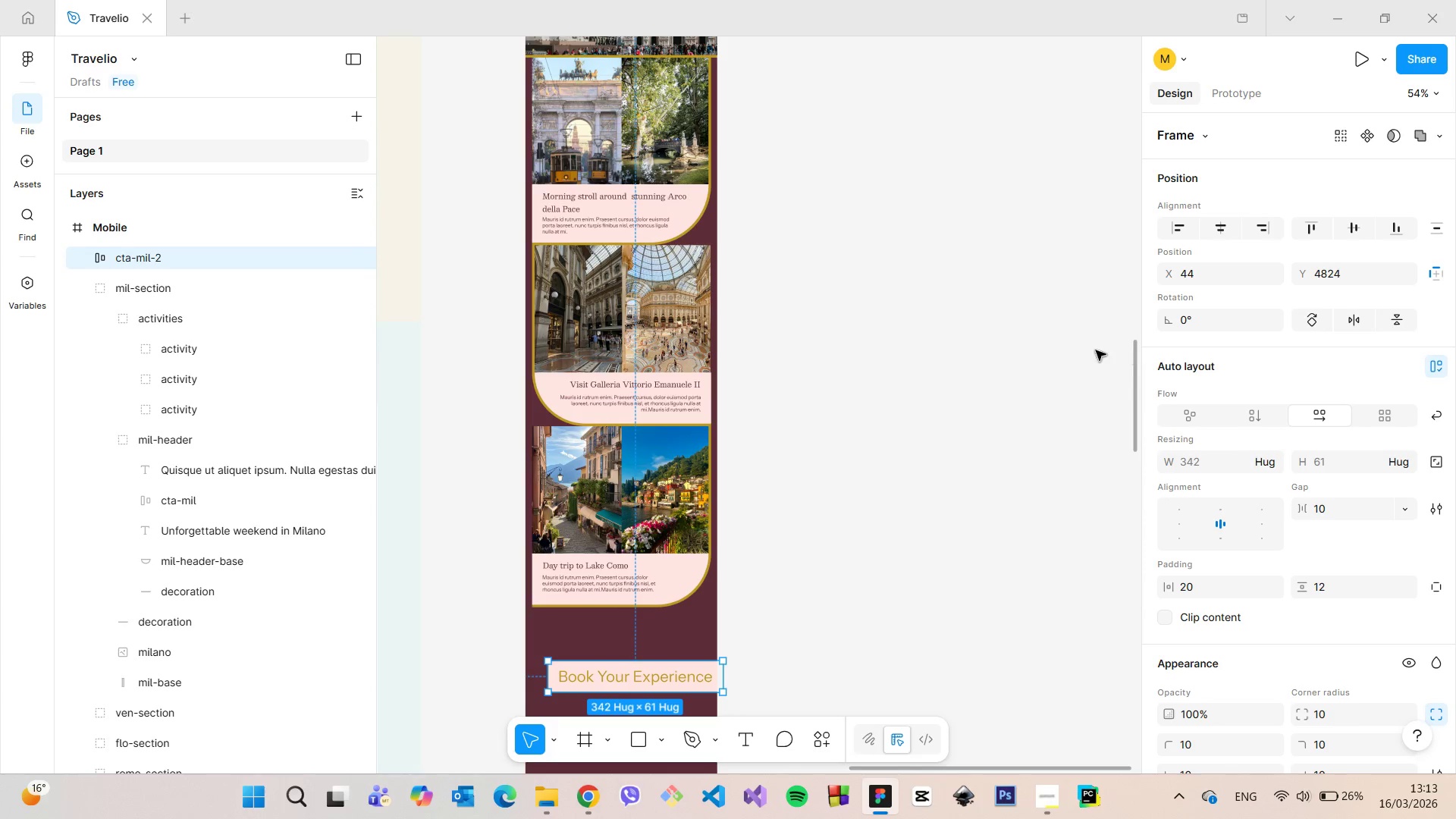 
scroll: coordinate [1085, 349], scroll_direction: down, amount: 16.0
 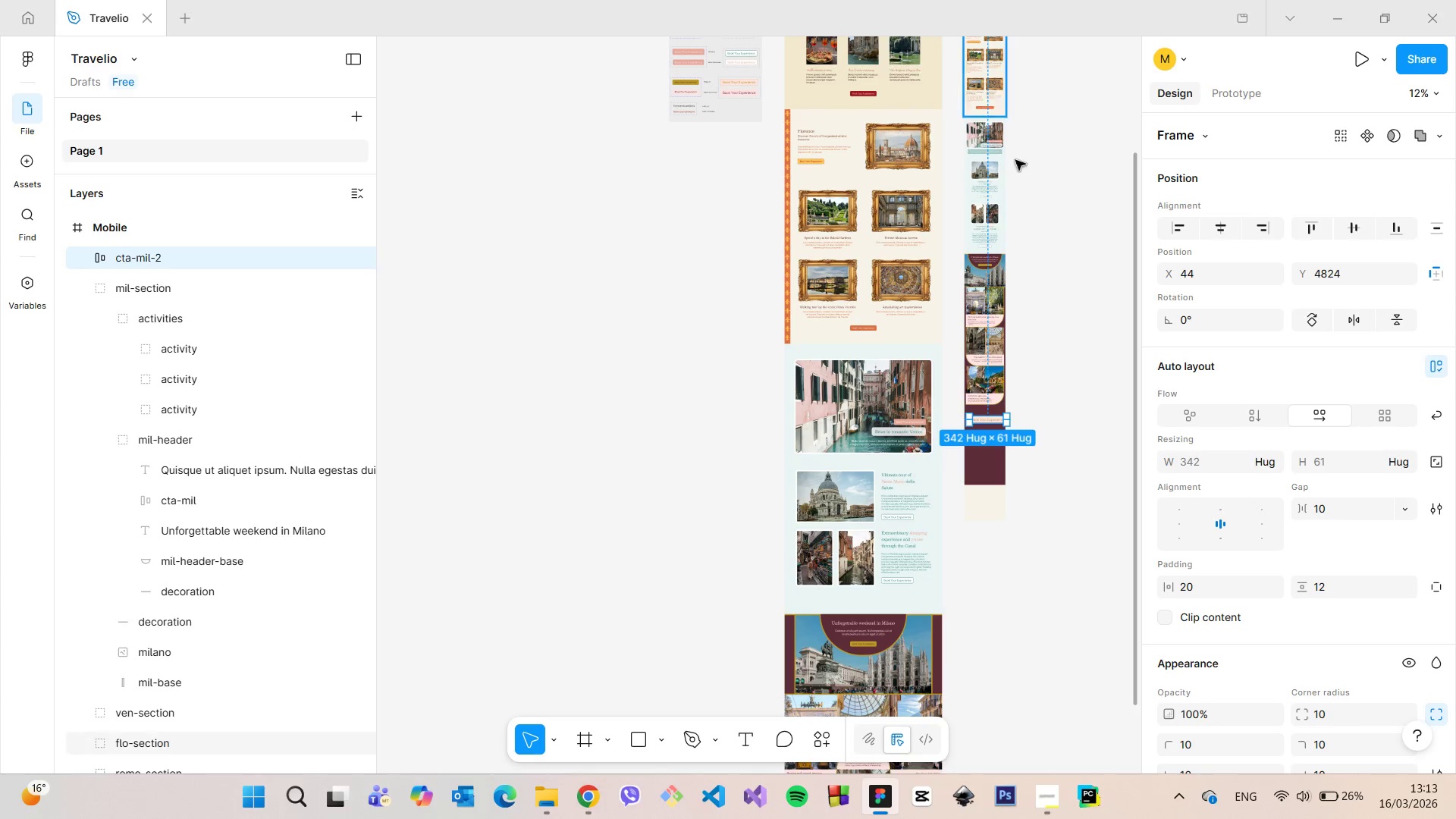 
scroll: coordinate [964, 334], scroll_direction: up, amount: 19.0
 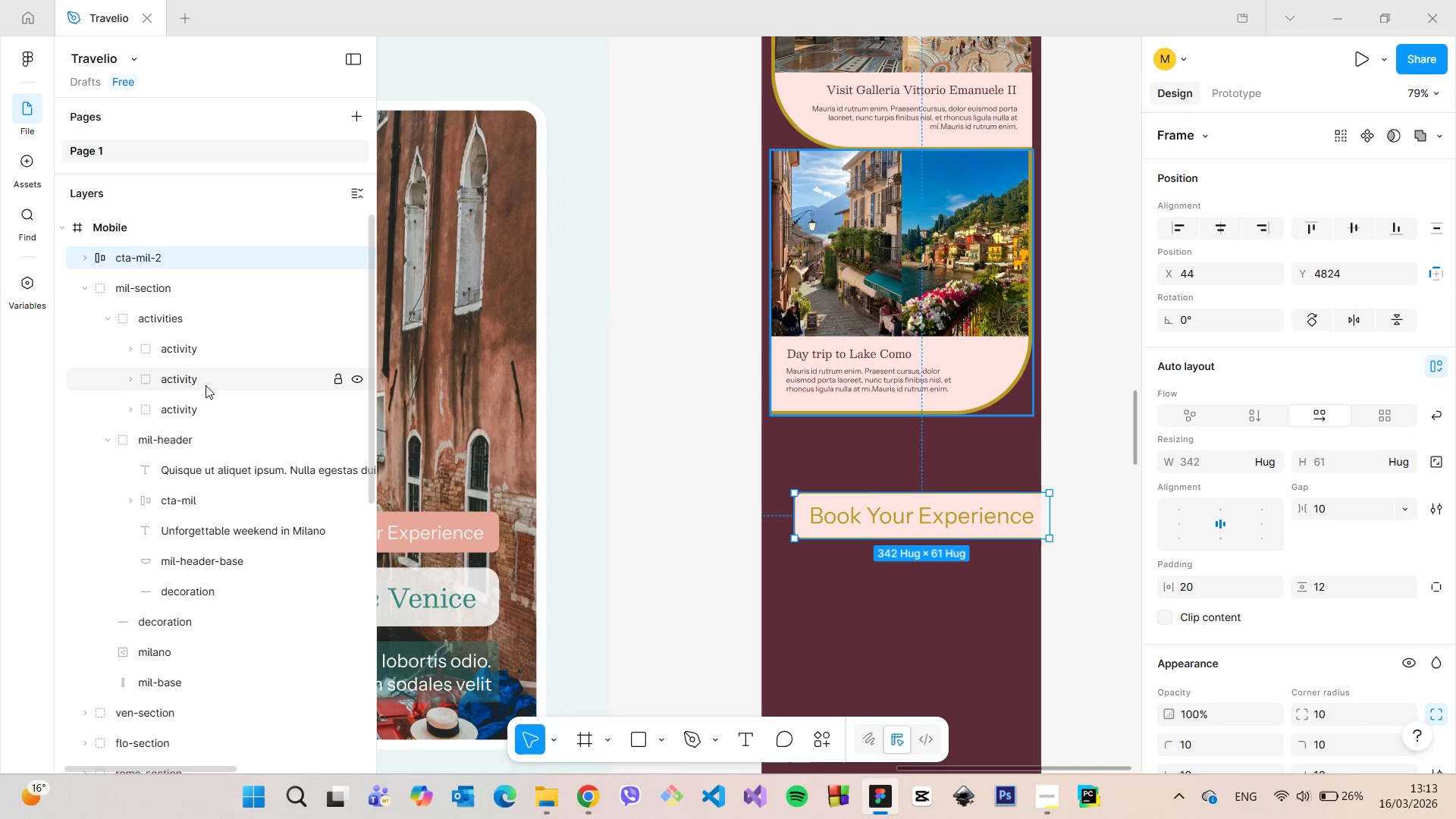 
left_click([1222, 591])
 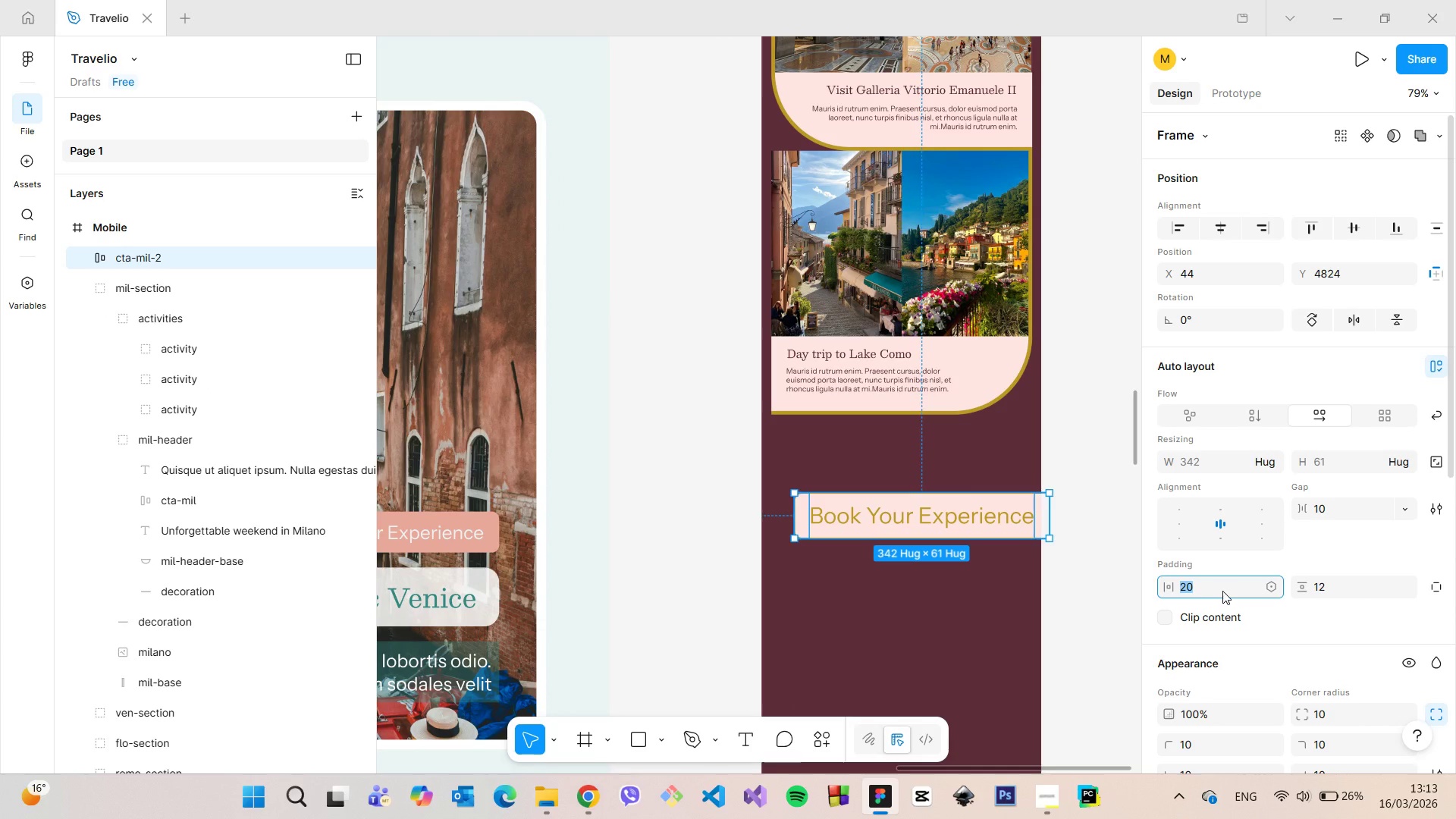 
type(13)
 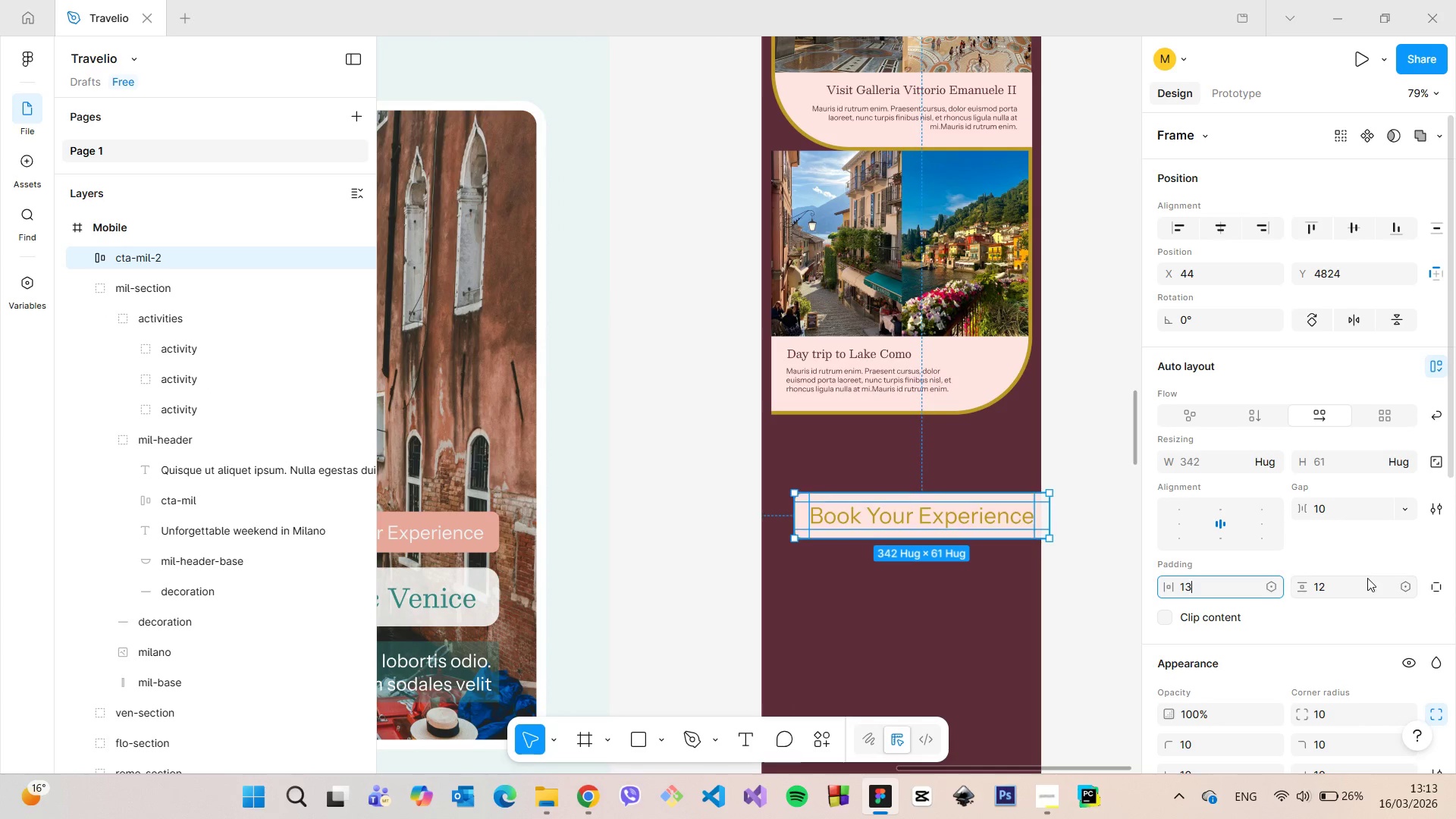 
left_click([1364, 578])
 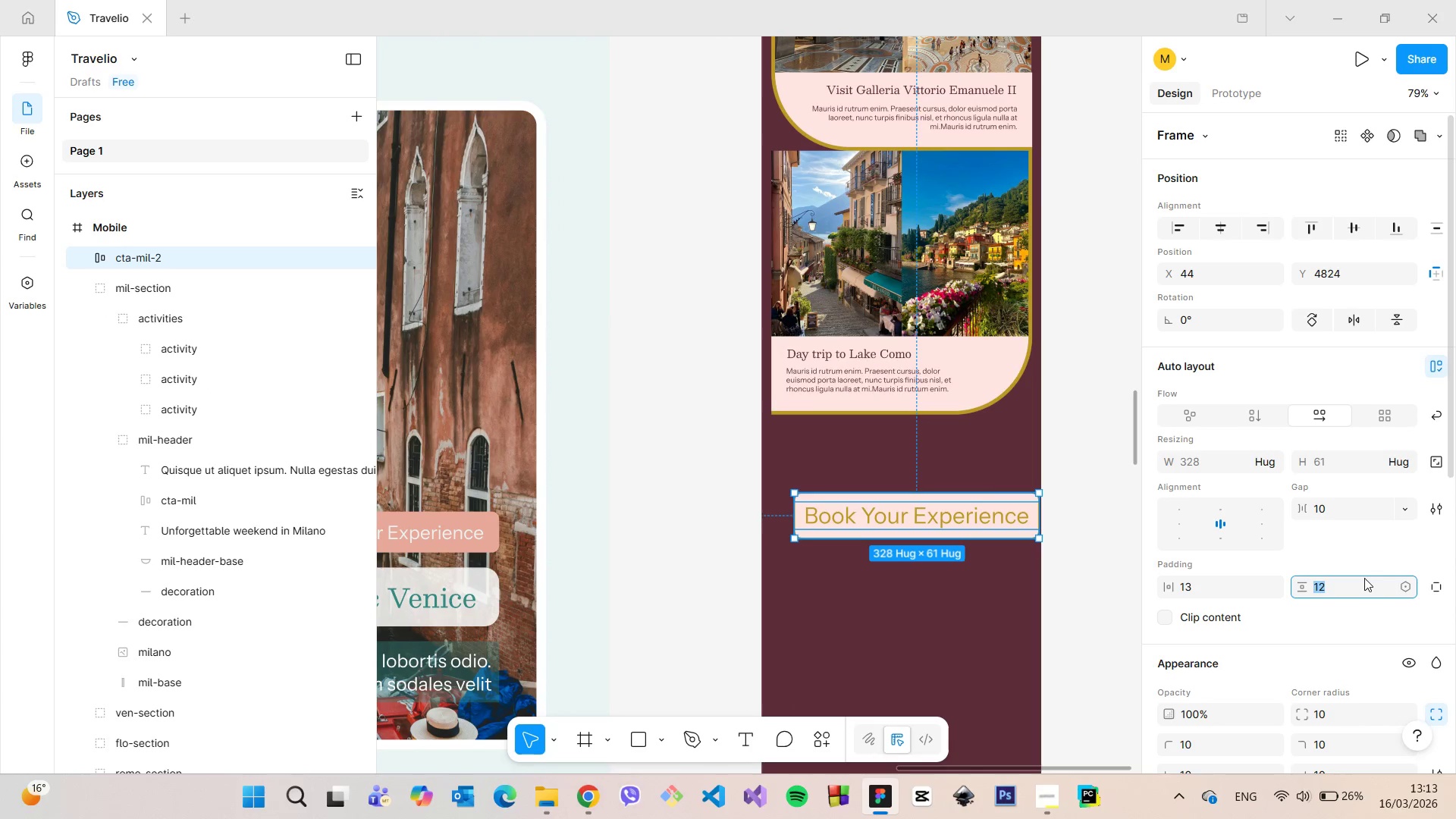 
key(5)
 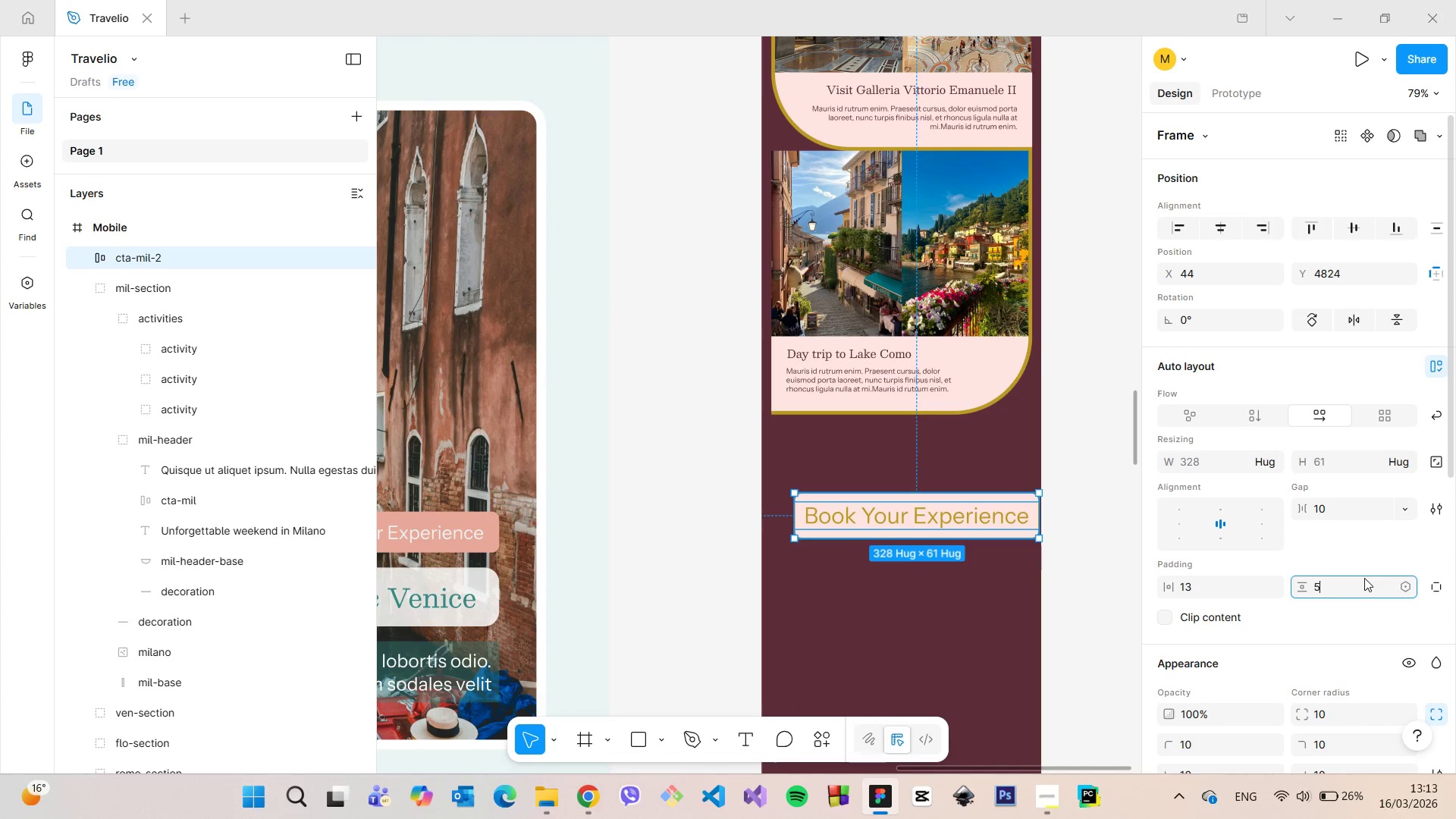 
key(Enter)
 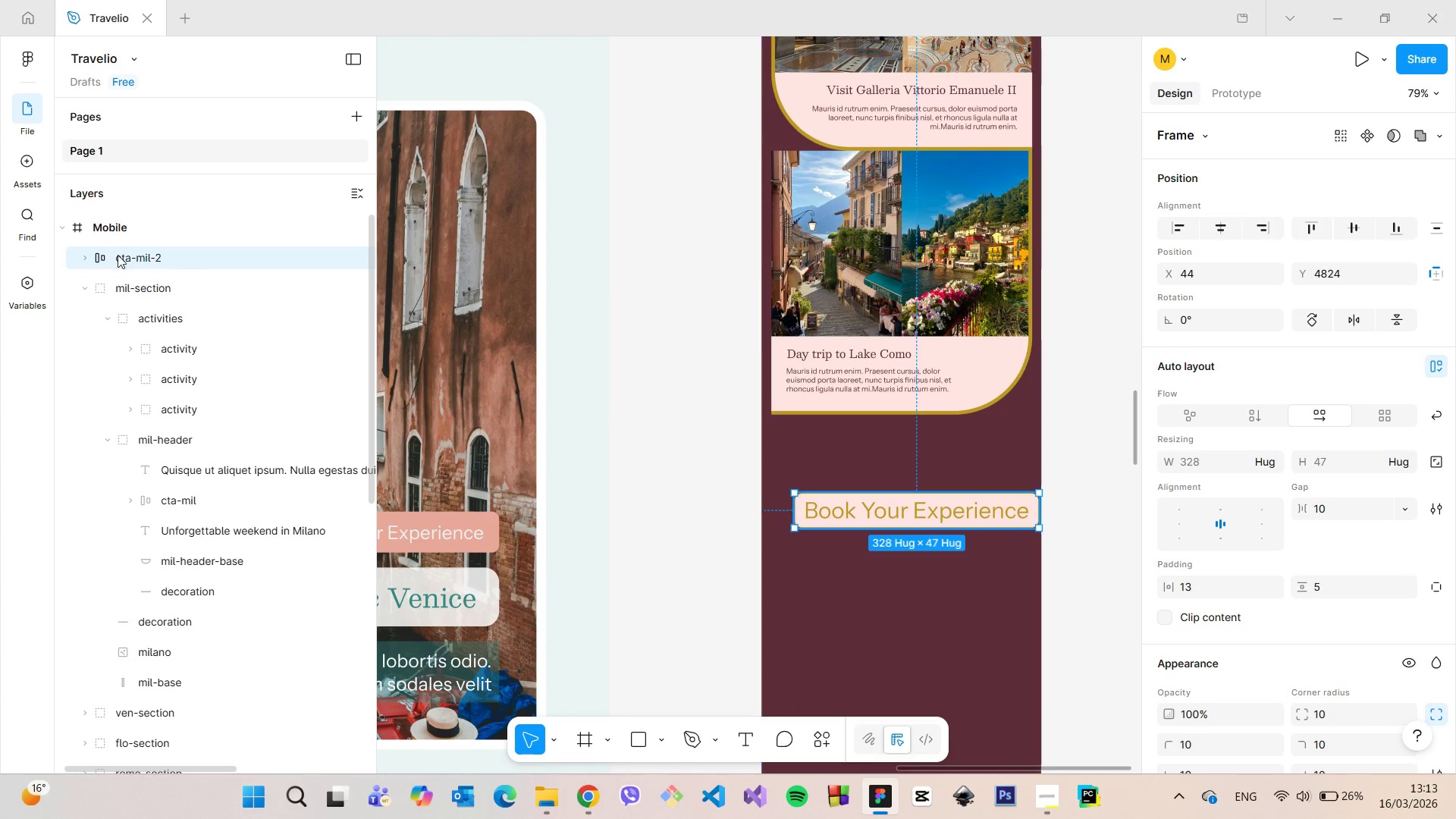 
left_click([84, 255])
 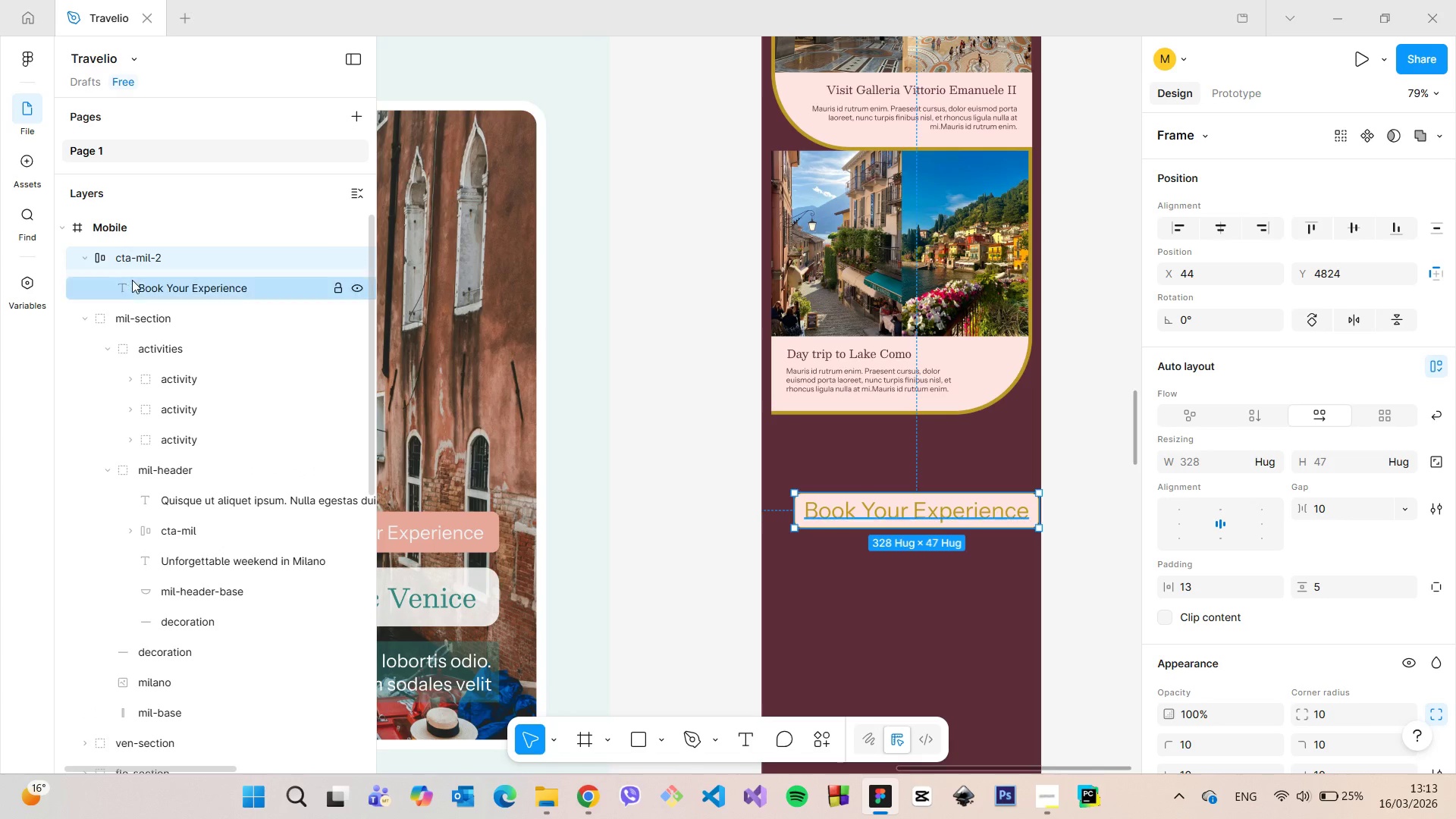 
left_click([132, 281])
 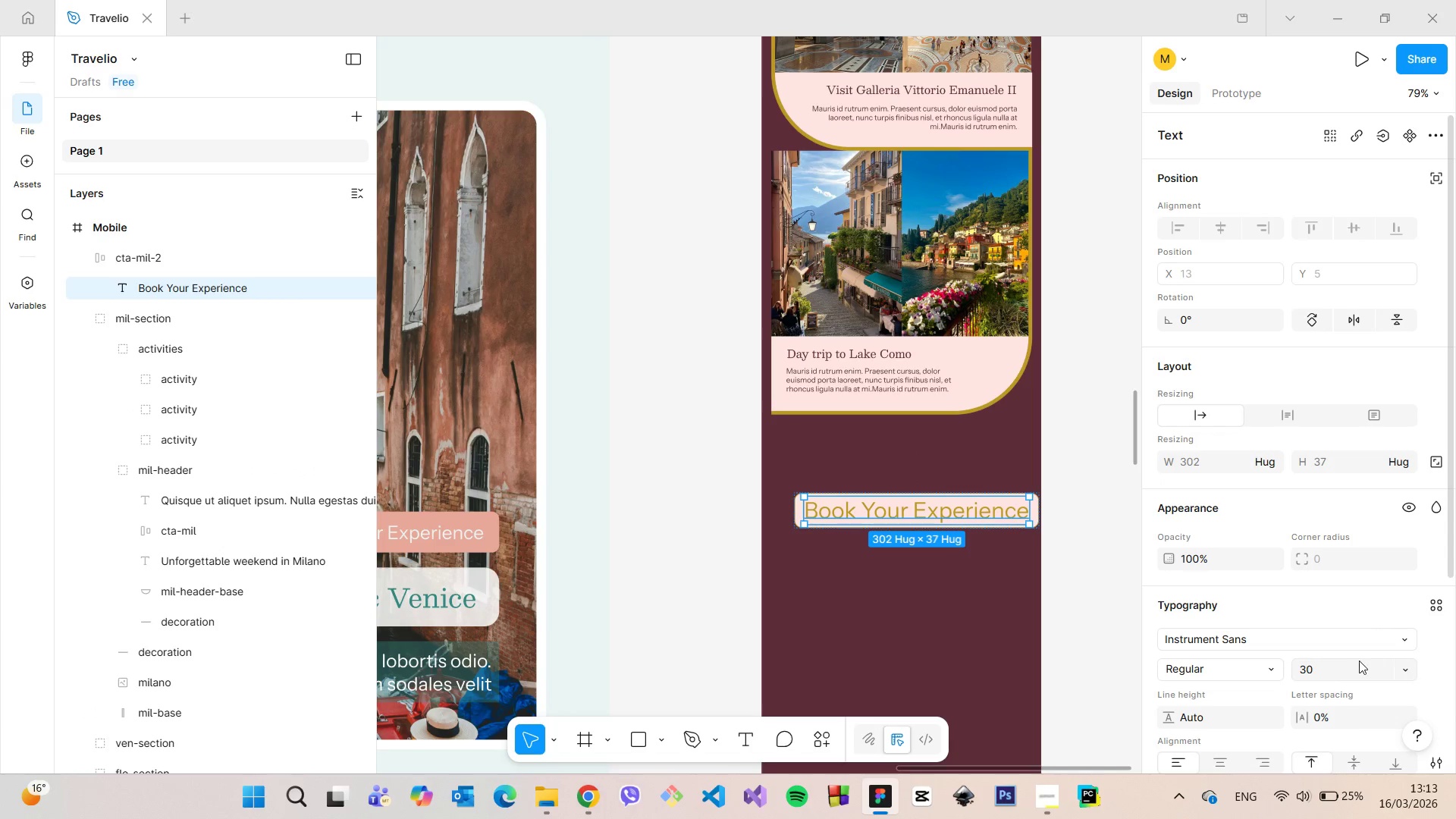 
left_click([1346, 667])
 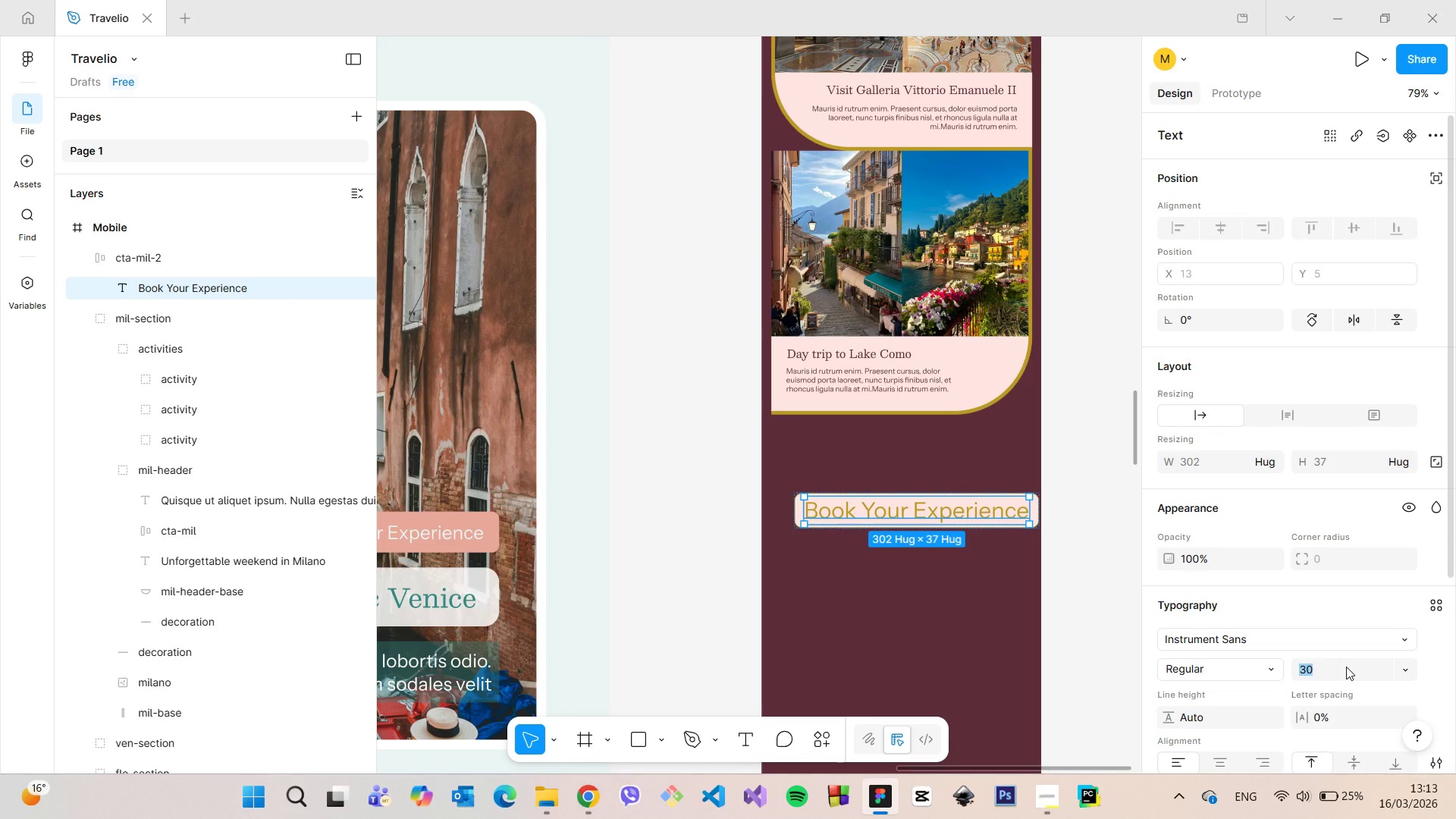 
type(20)
 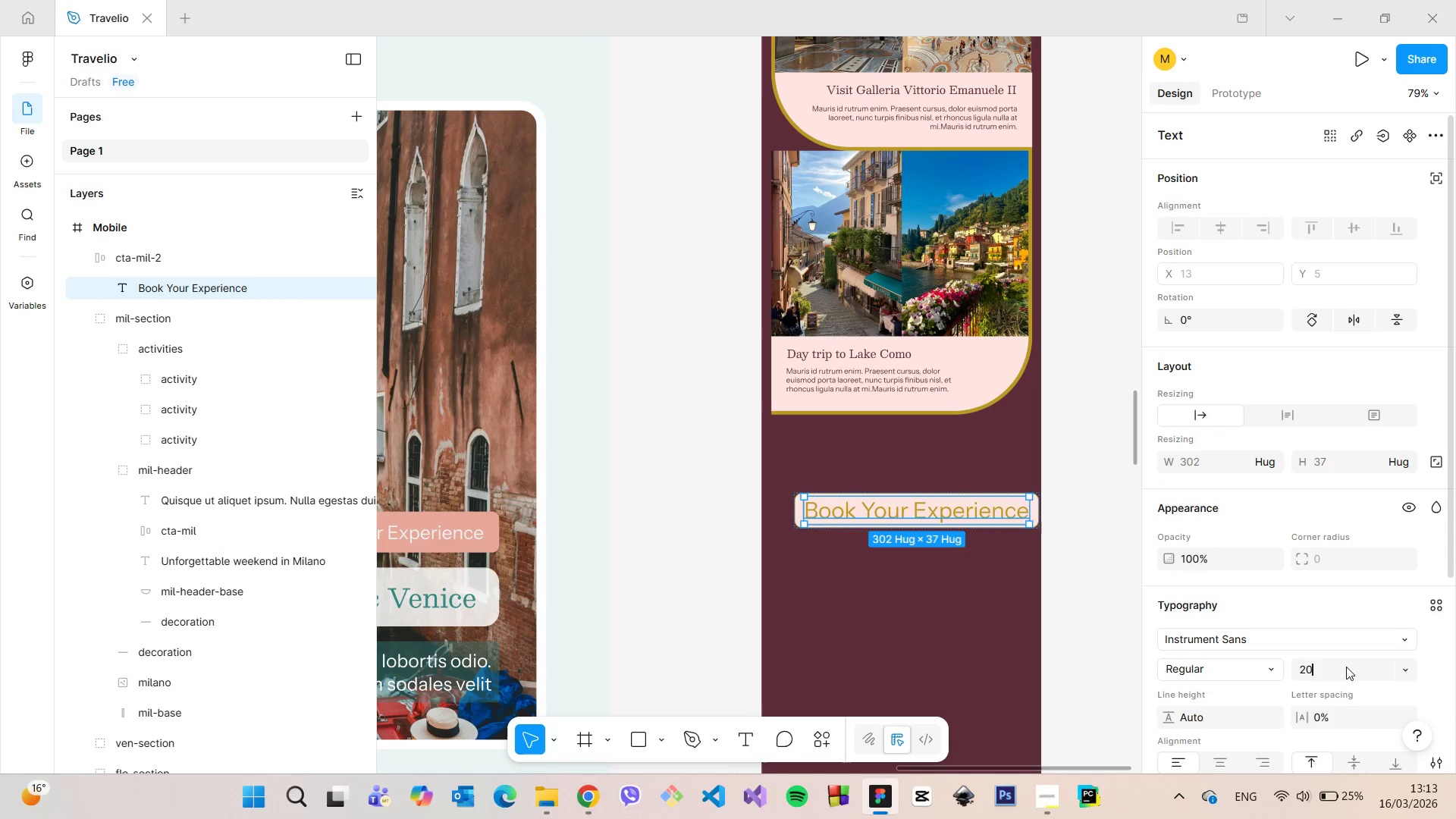 
key(Enter)
 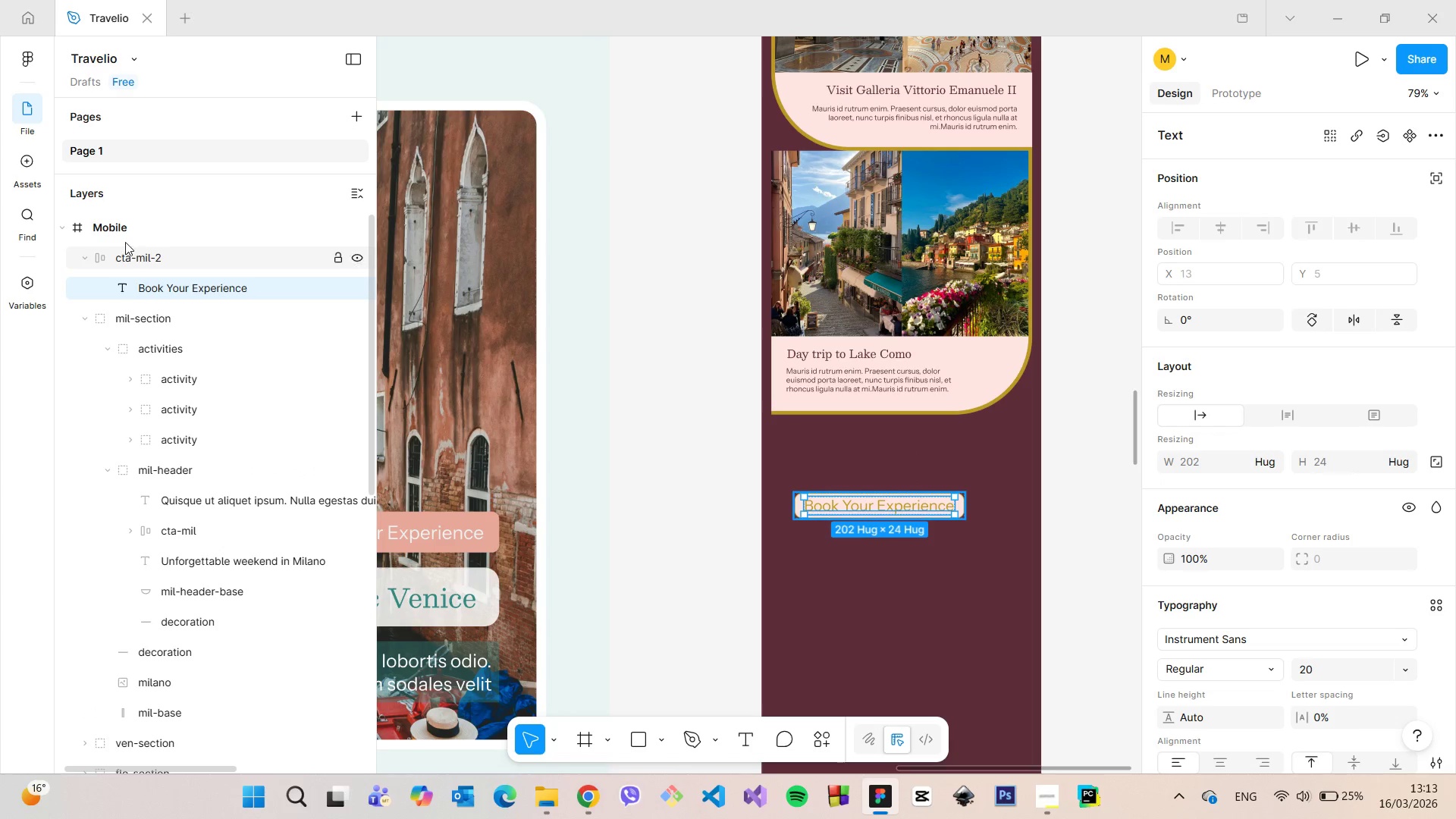 
left_click([80, 256])
 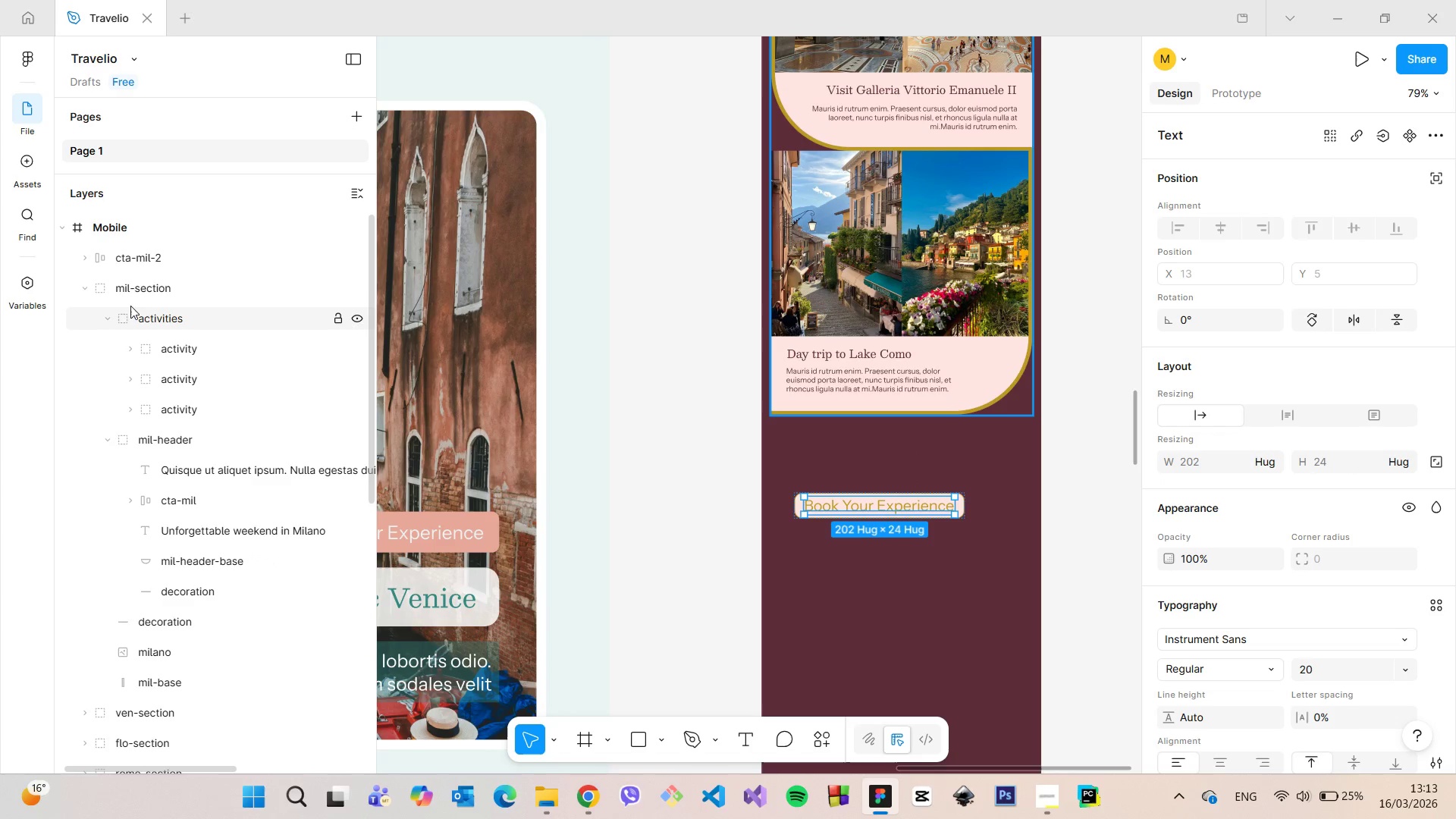 
left_click([110, 315])
 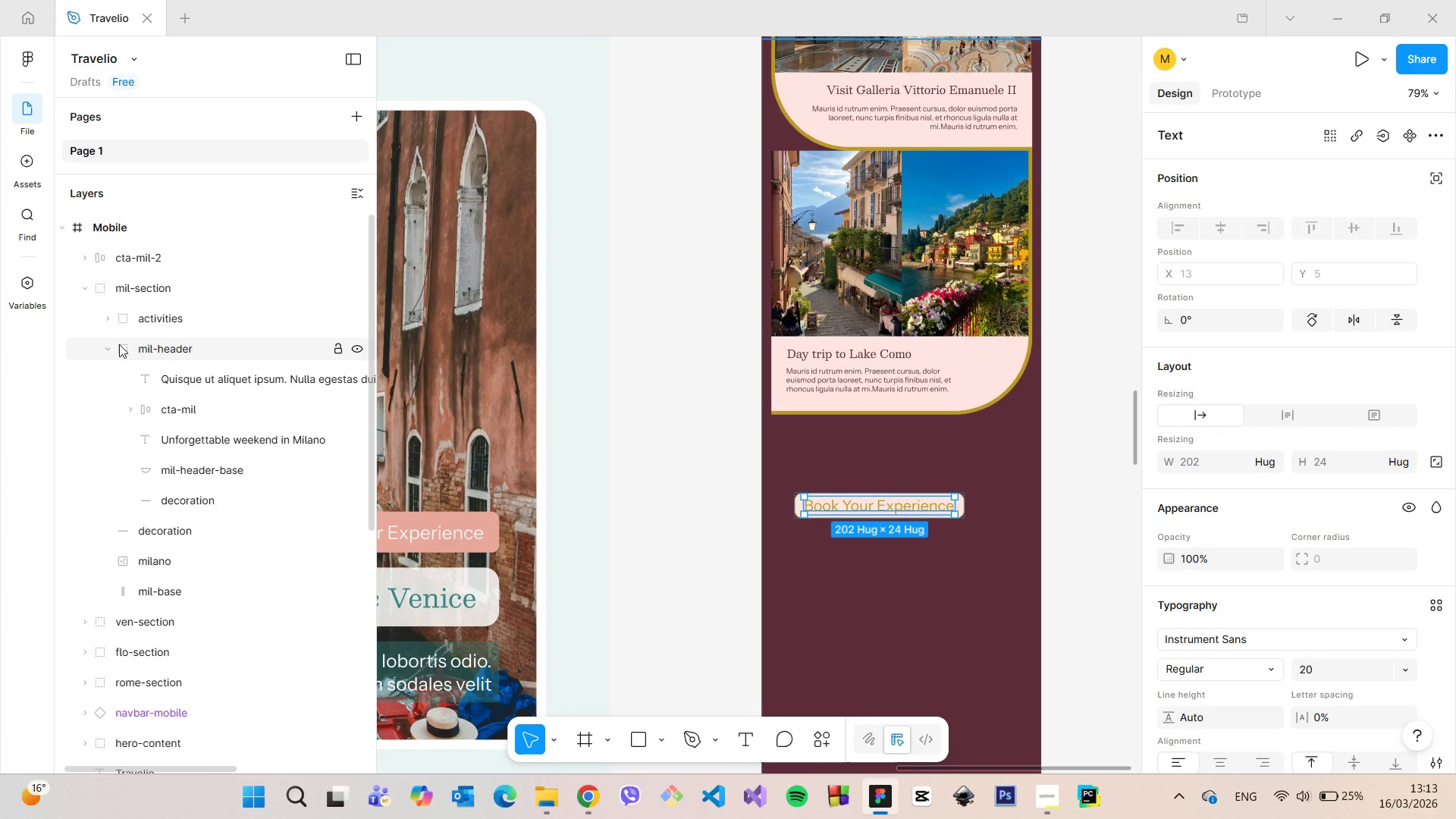 
left_click([111, 347])
 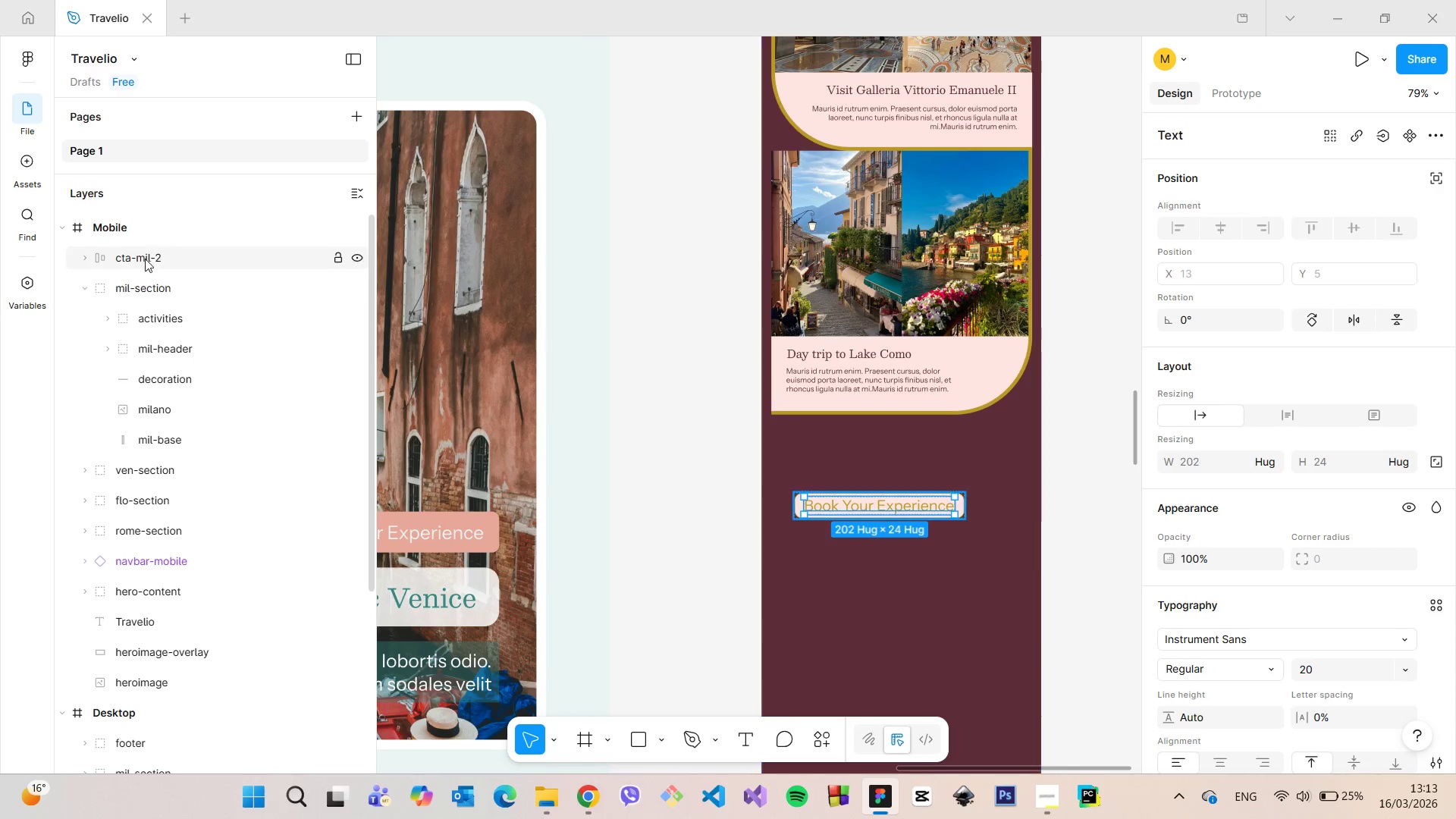 
left_click_drag(start_coordinate=[145, 259], to_coordinate=[177, 307])
 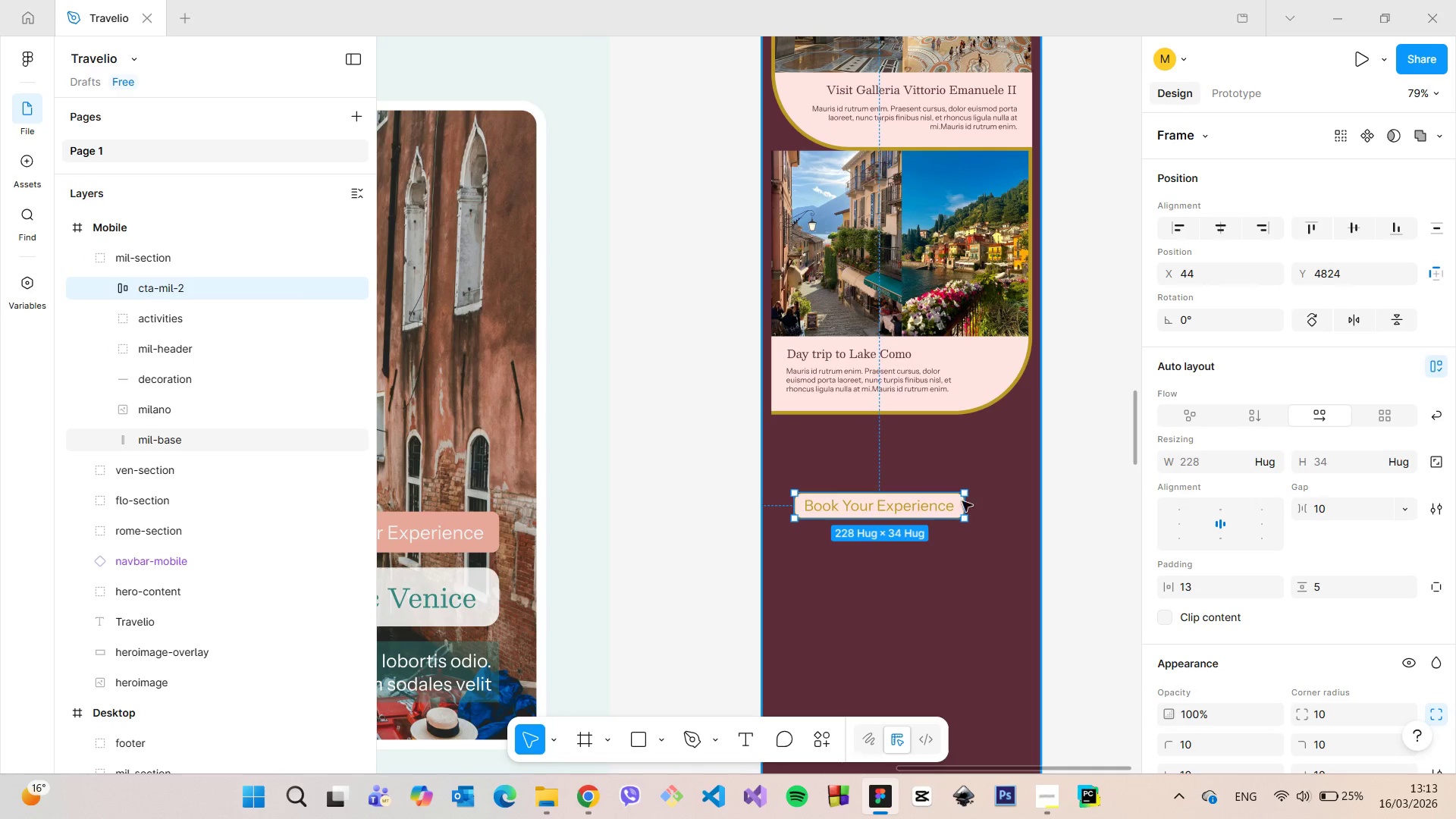 
left_click_drag(start_coordinate=[931, 502], to_coordinate=[954, 452])
 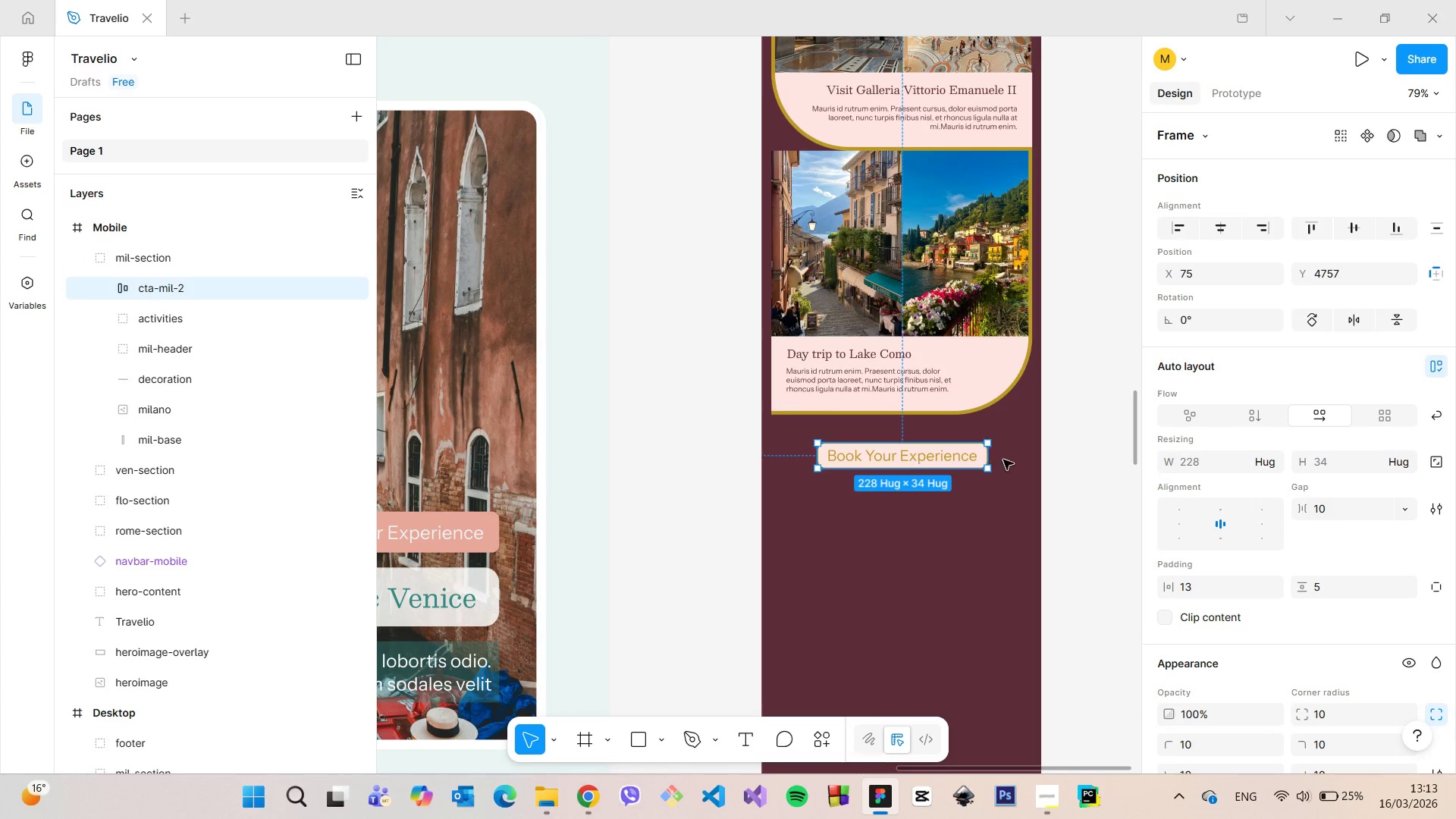 
hold_key(key=AltLeft, duration=1.08)
 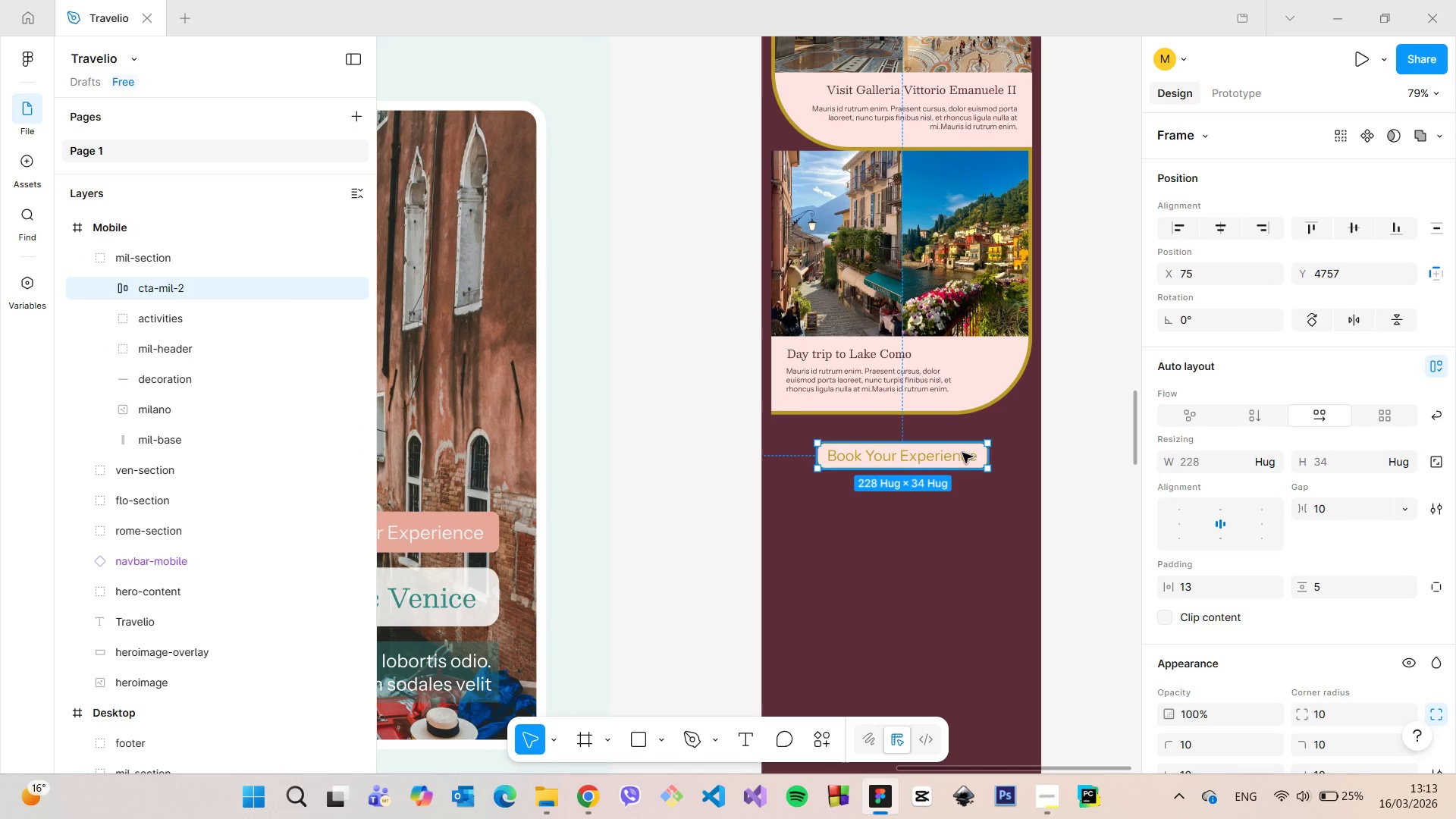 
hold_key(key=AltLeft, duration=2.23)
 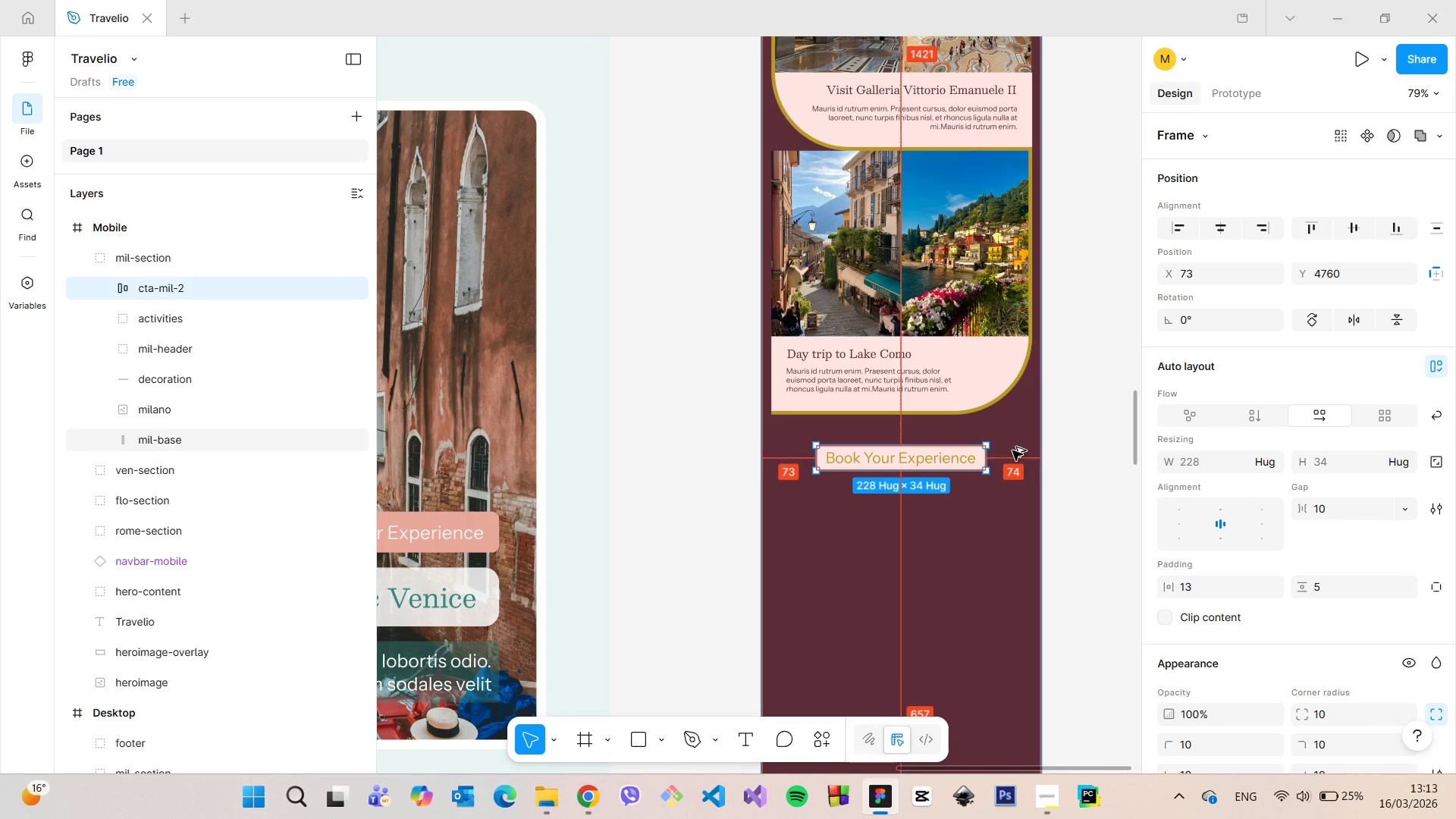 
hold_key(key=AltLeft, duration=0.67)
 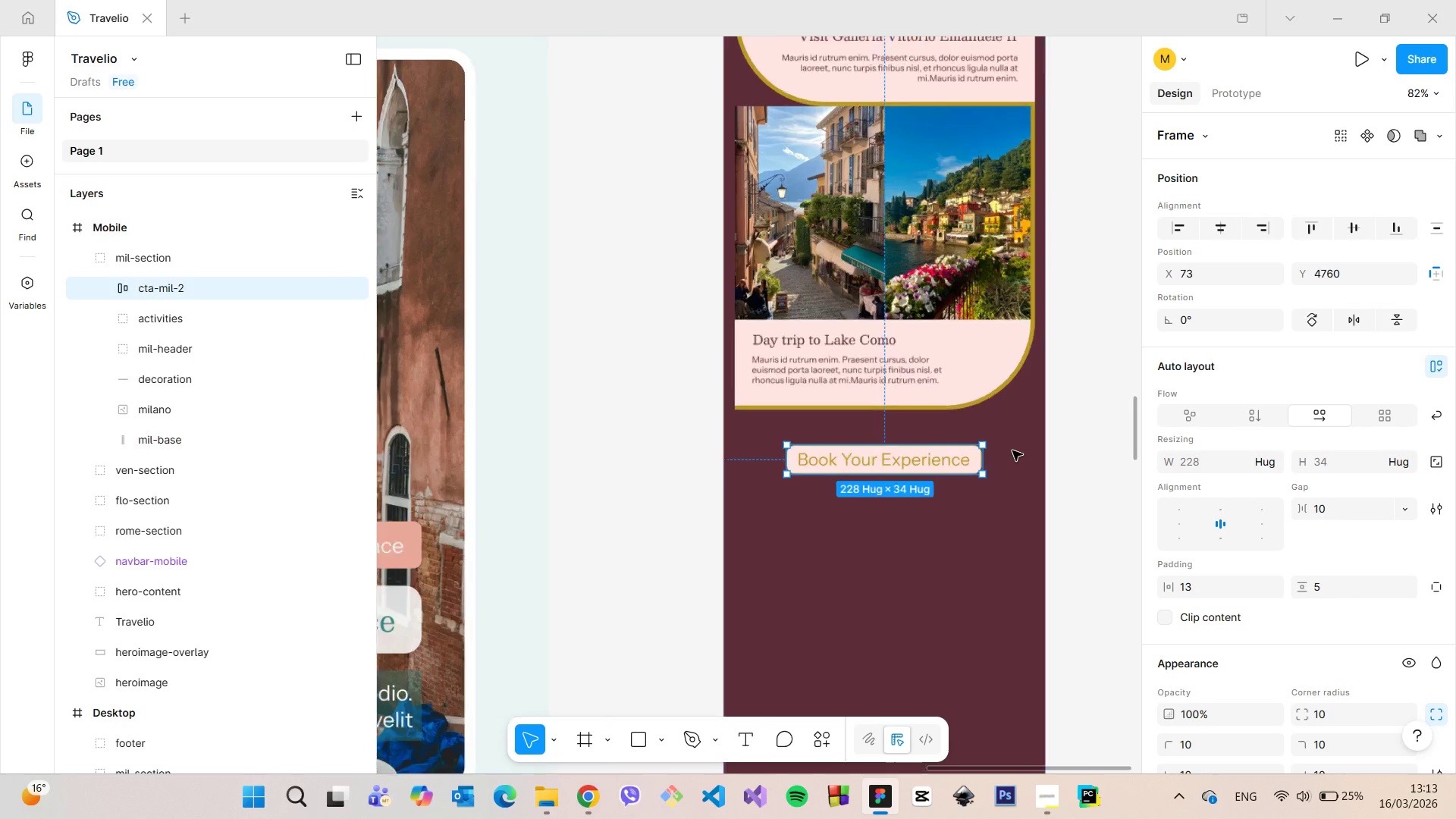 
hold_key(key=AltLeft, duration=0.5)
 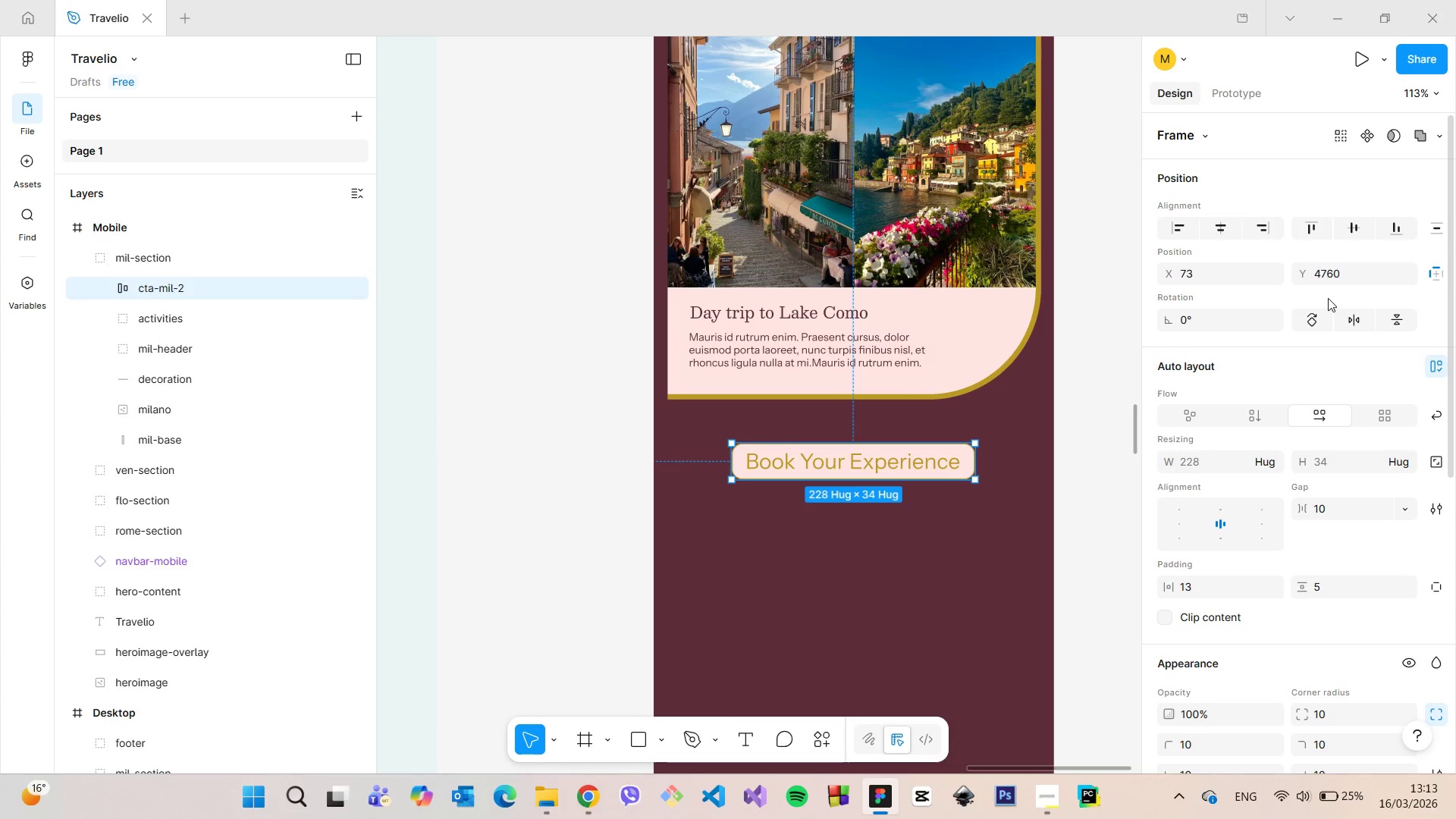 
scroll: coordinate [1012, 450], scroll_direction: up, amount: 4.0
 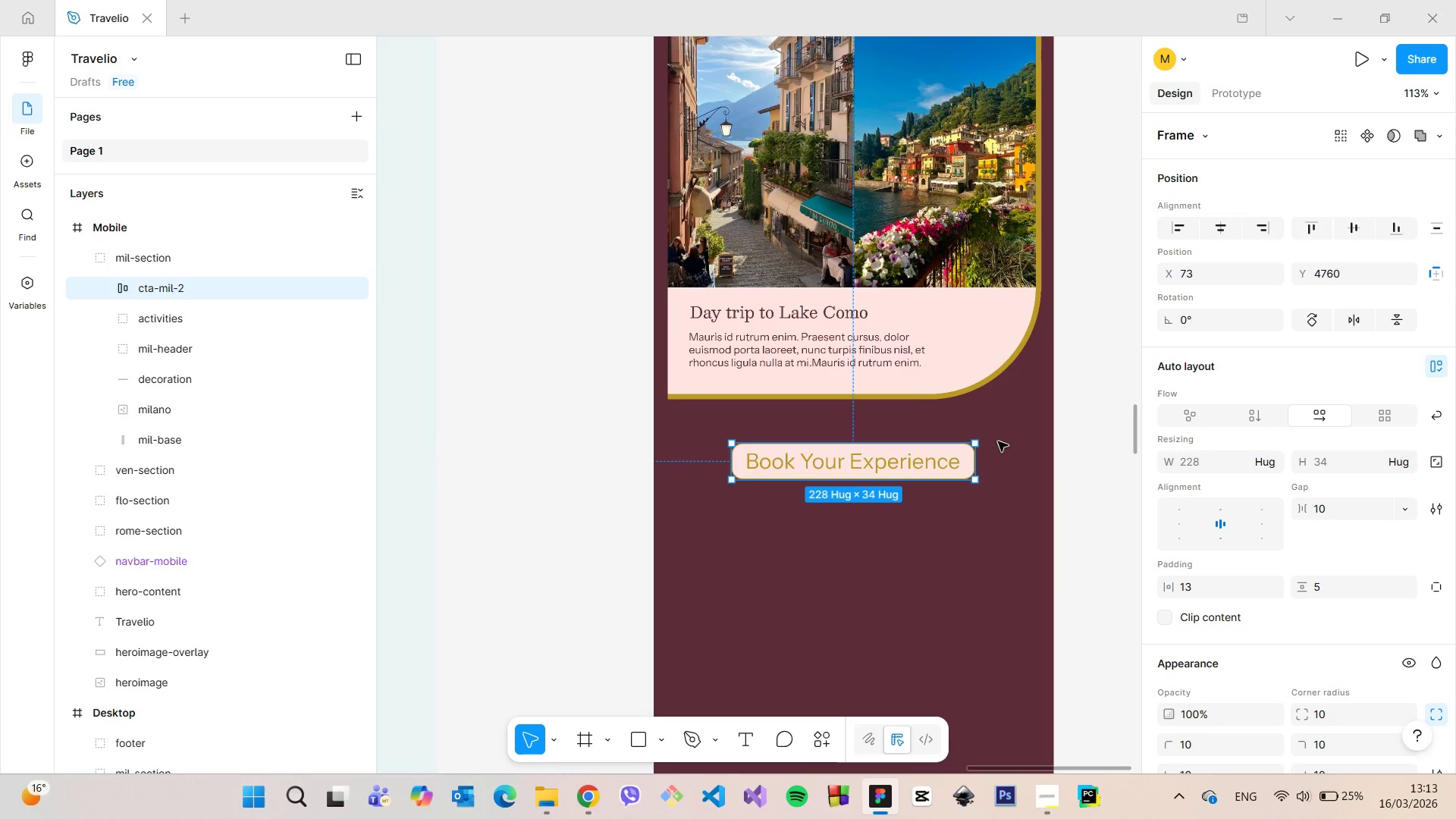 
left_click([1335, 281])
 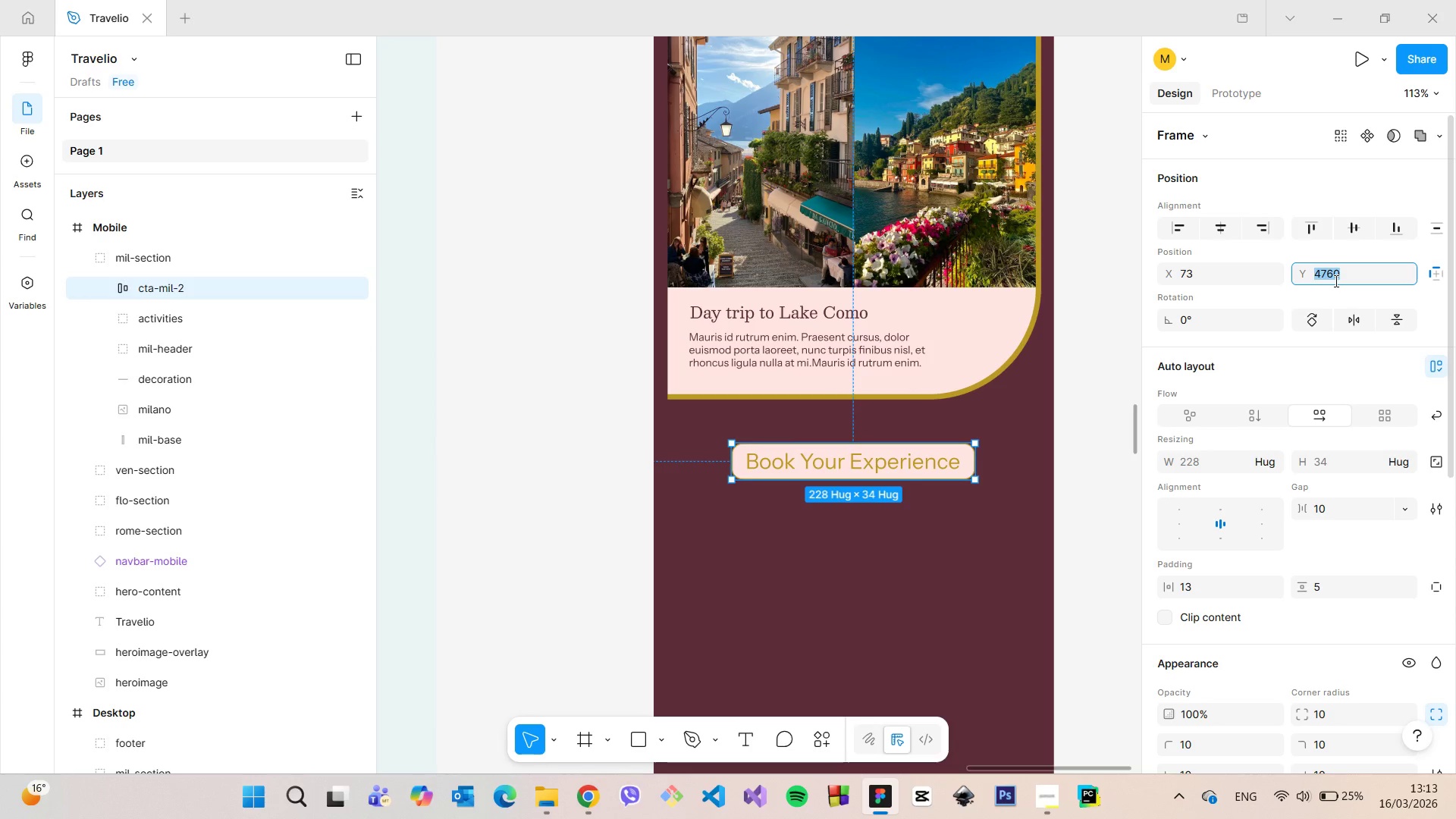 
key(ArrowDown)
 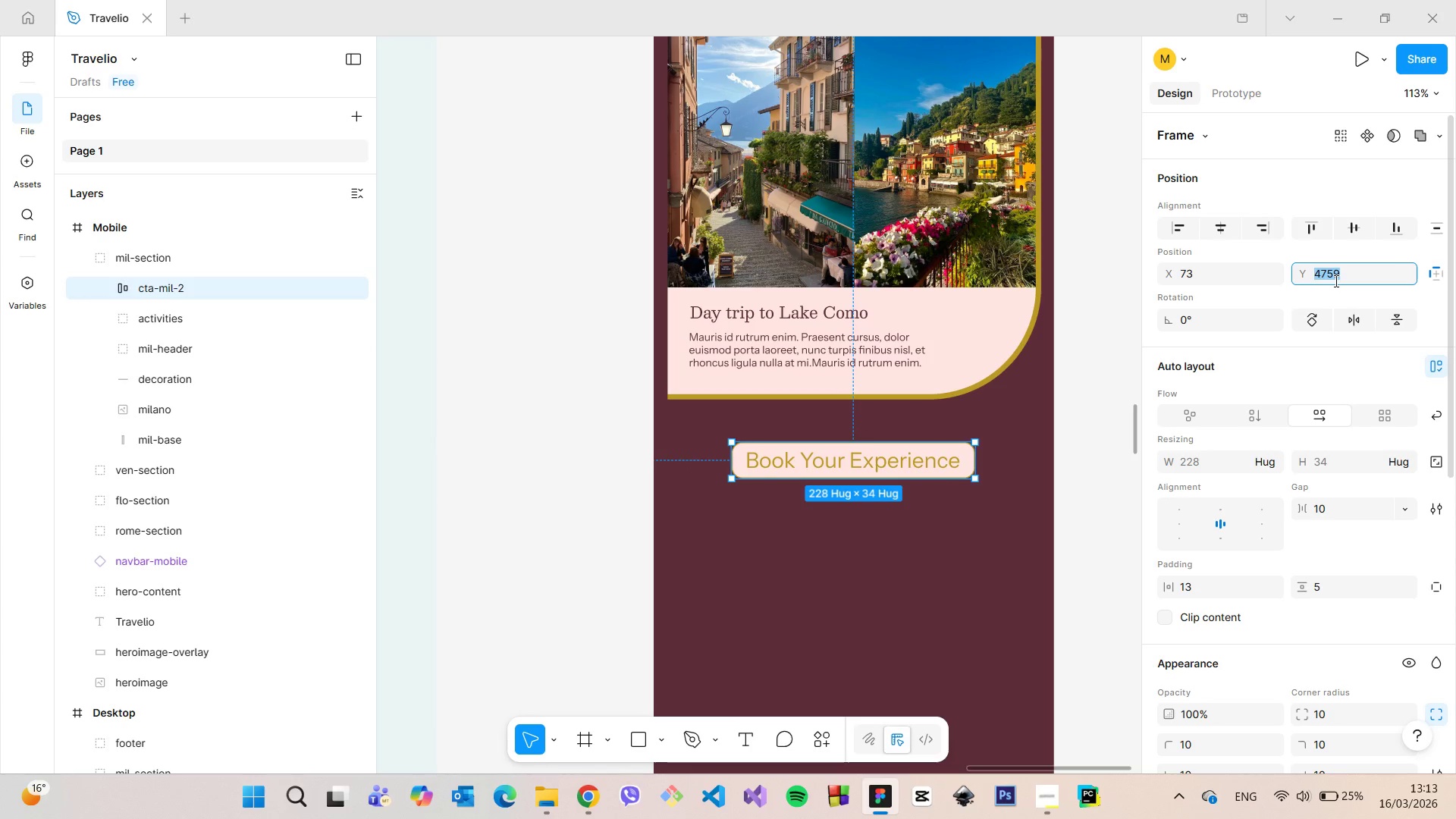 
key(ArrowDown)
 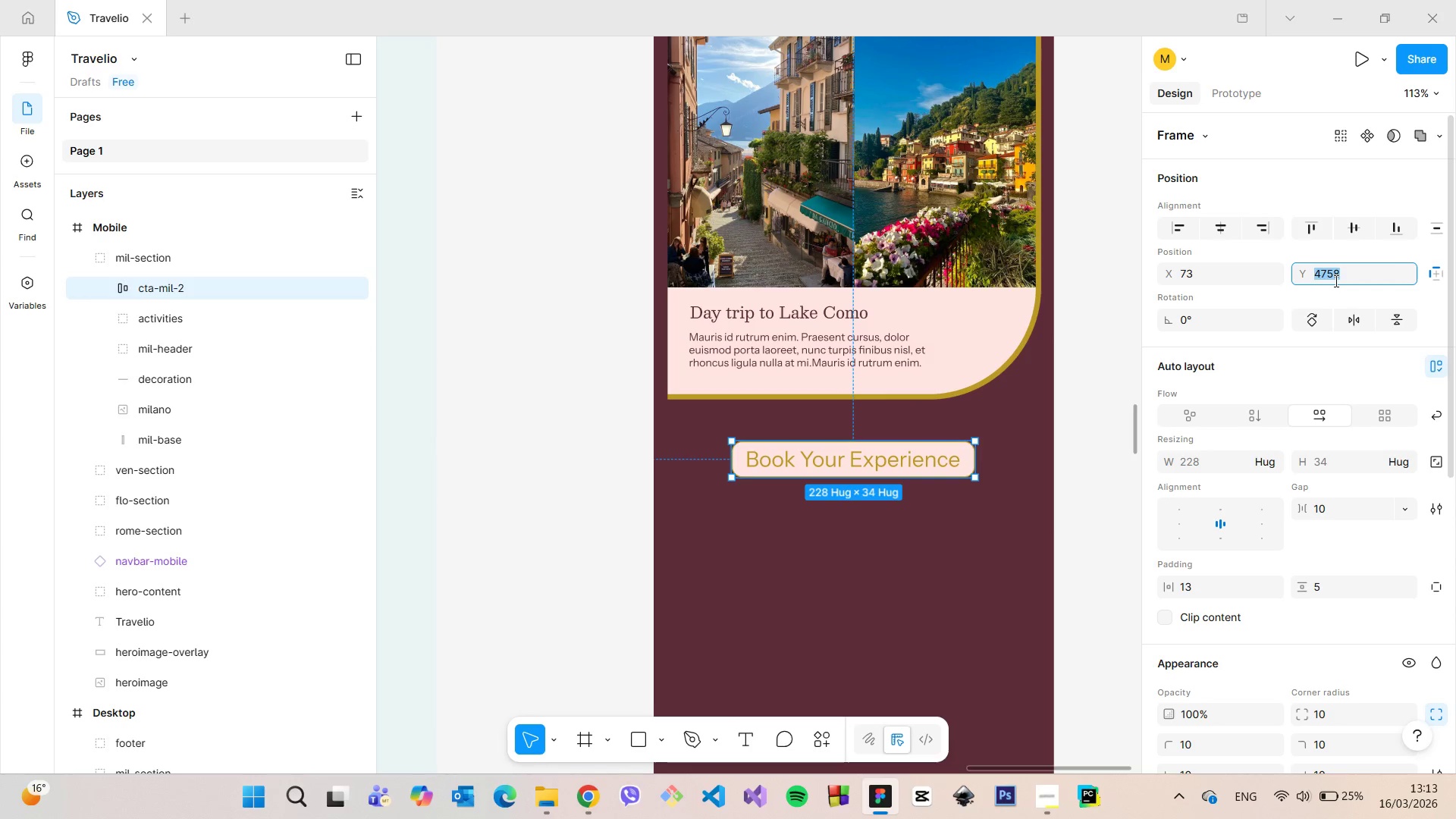 
key(ArrowDown)
 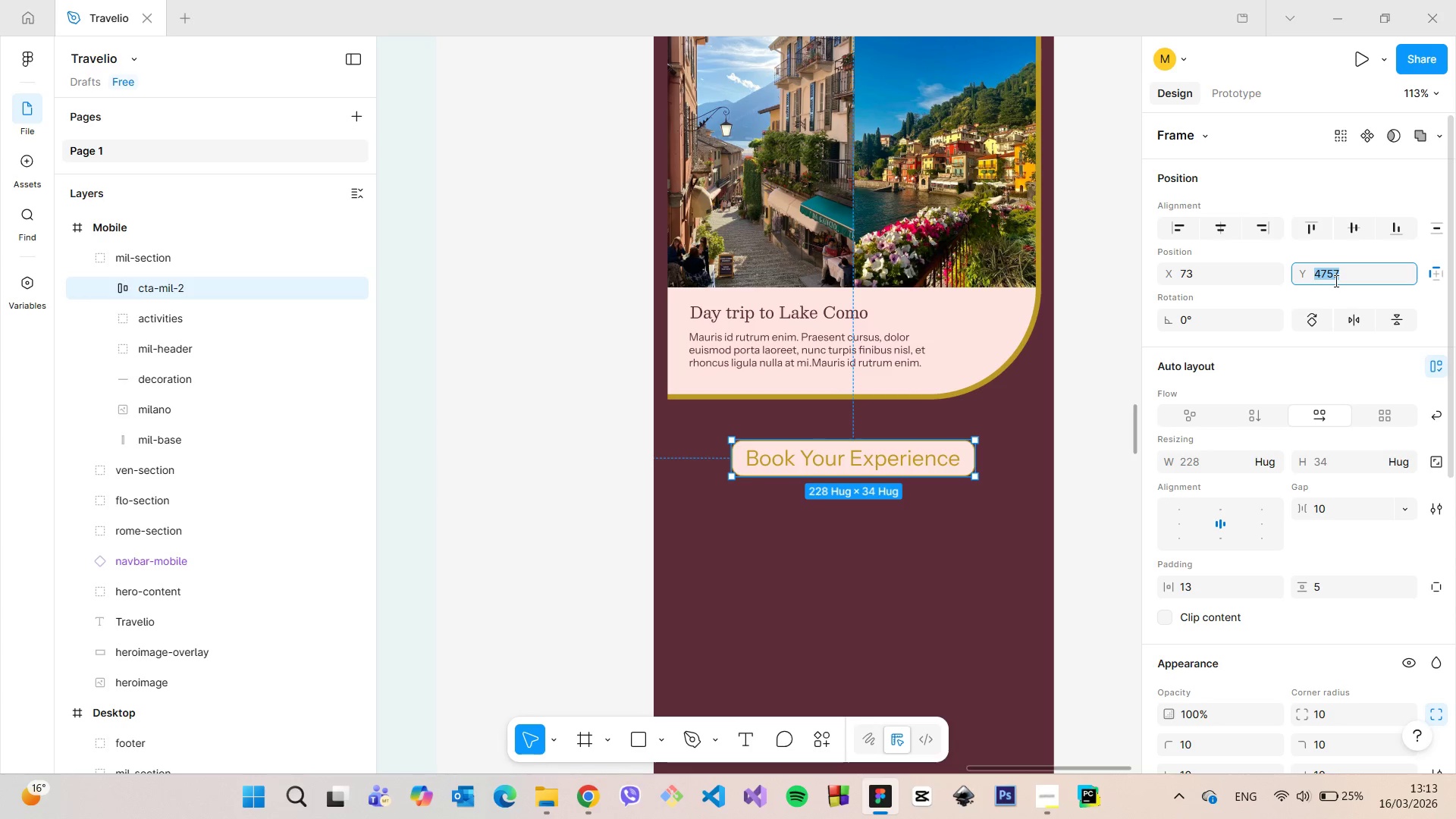 
key(ArrowDown)
 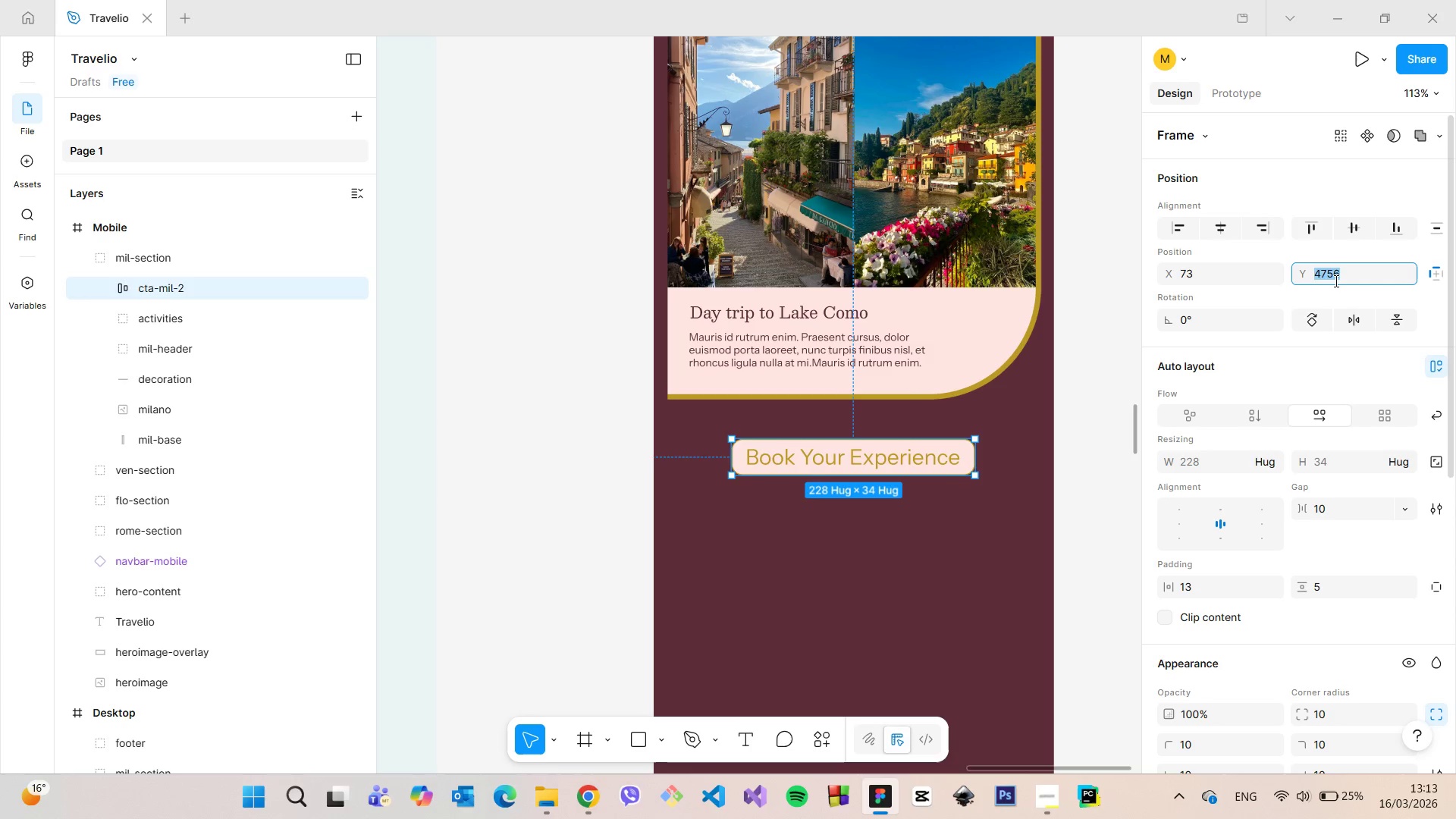 
key(ArrowDown)
 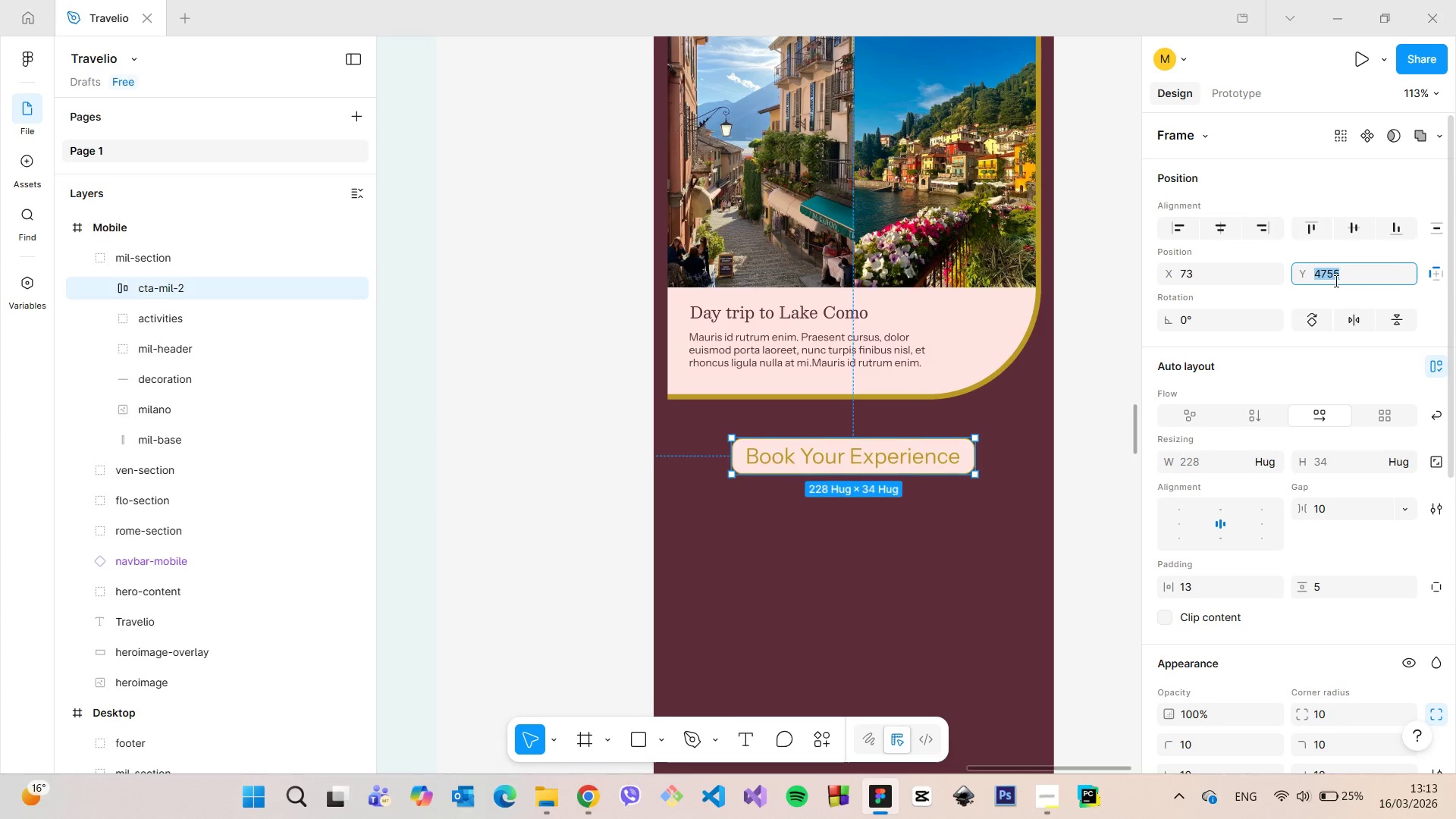 
key(ArrowDown)
 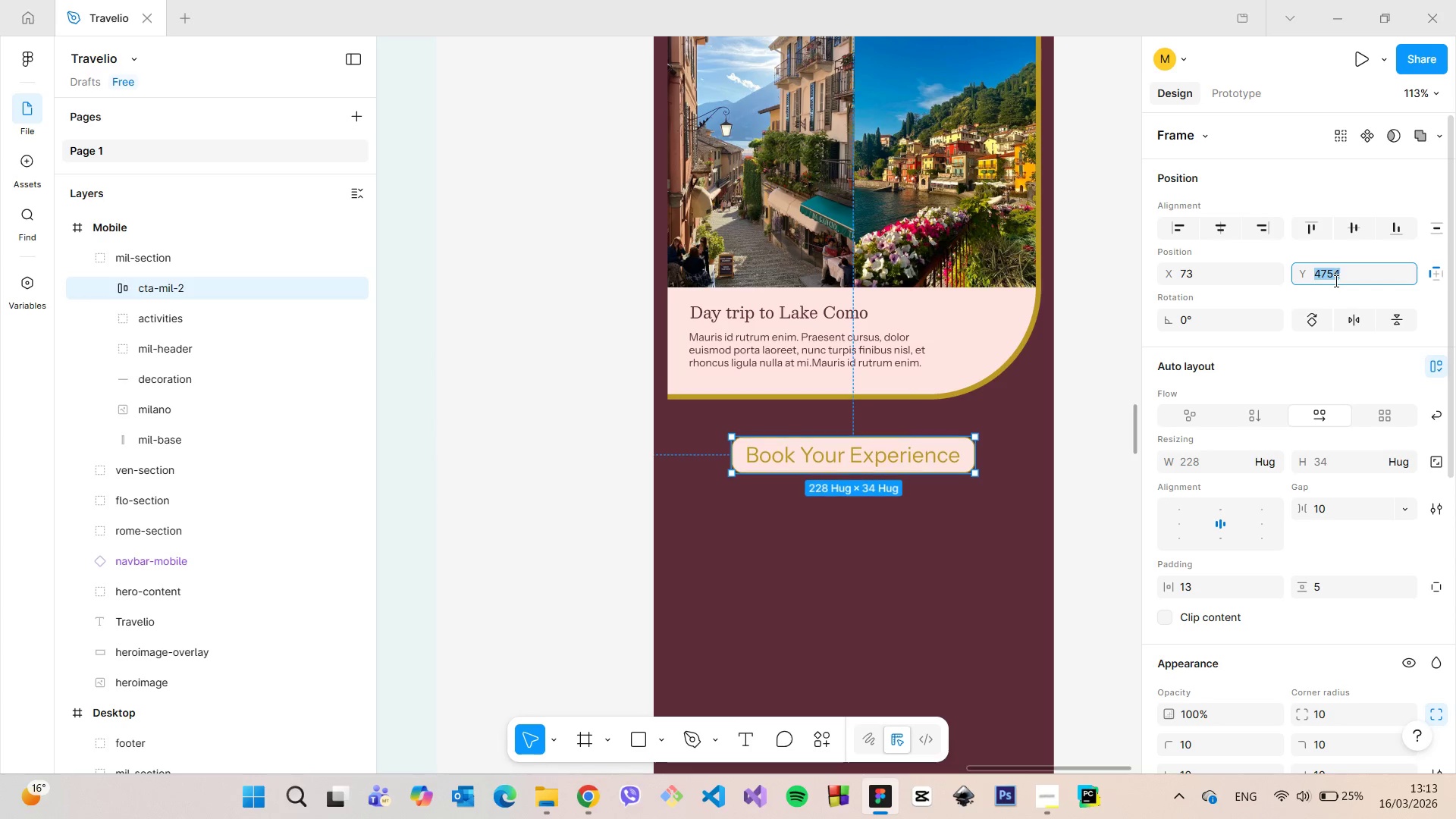 
key(ArrowDown)
 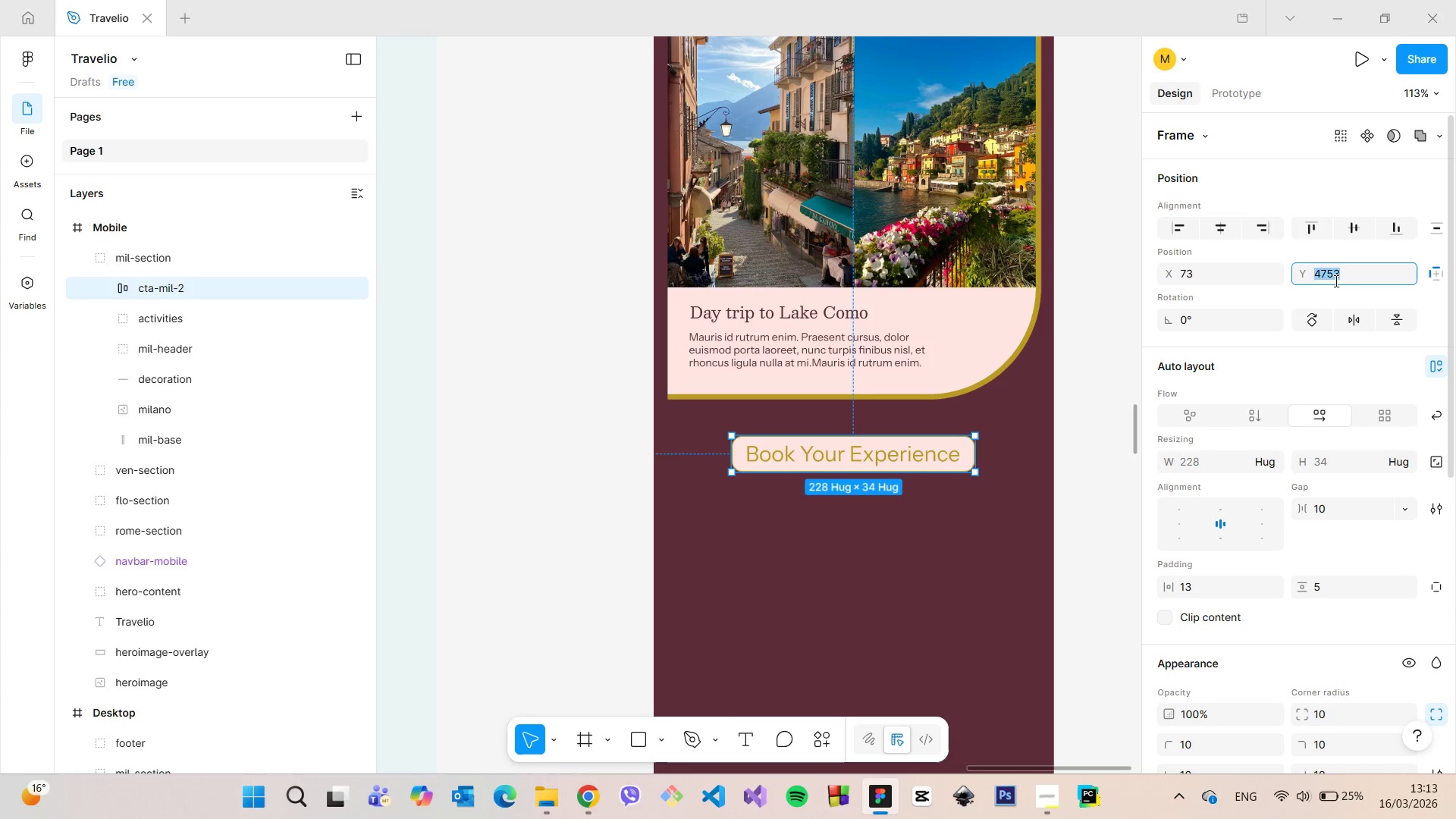 
key(ArrowDown)
 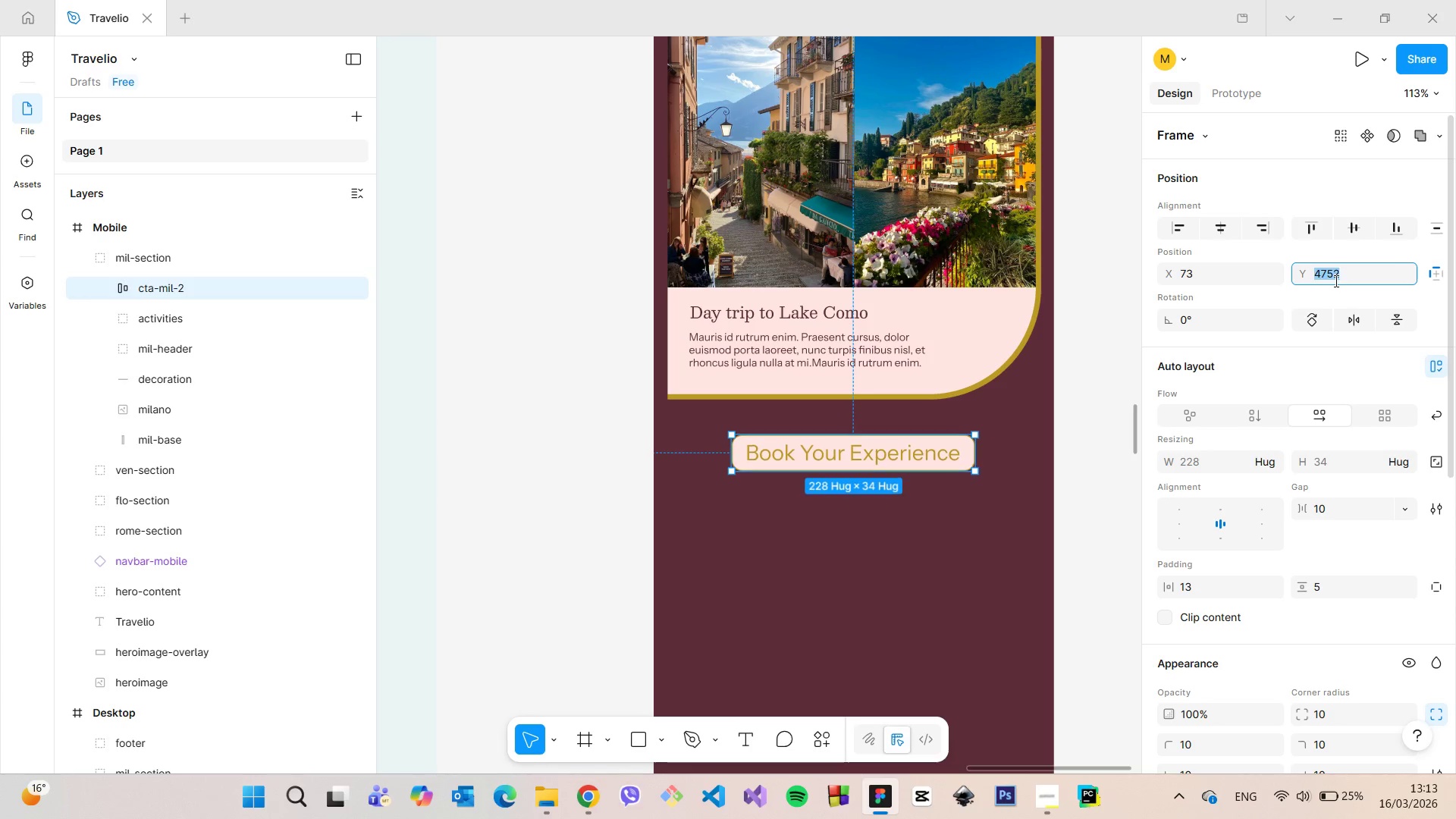 
key(ArrowDown)
 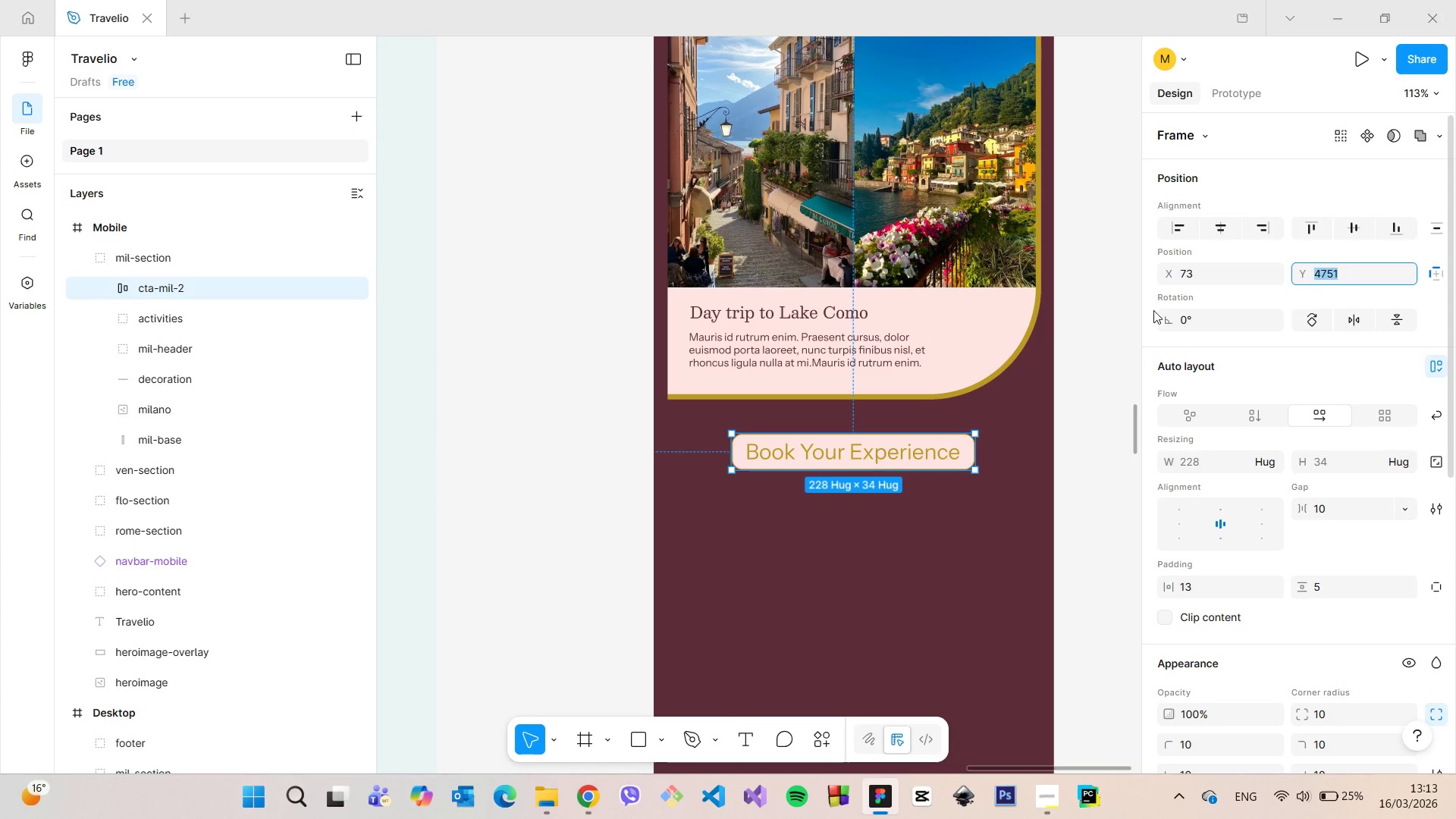 
hold_key(key=AltLeft, duration=0.7)
 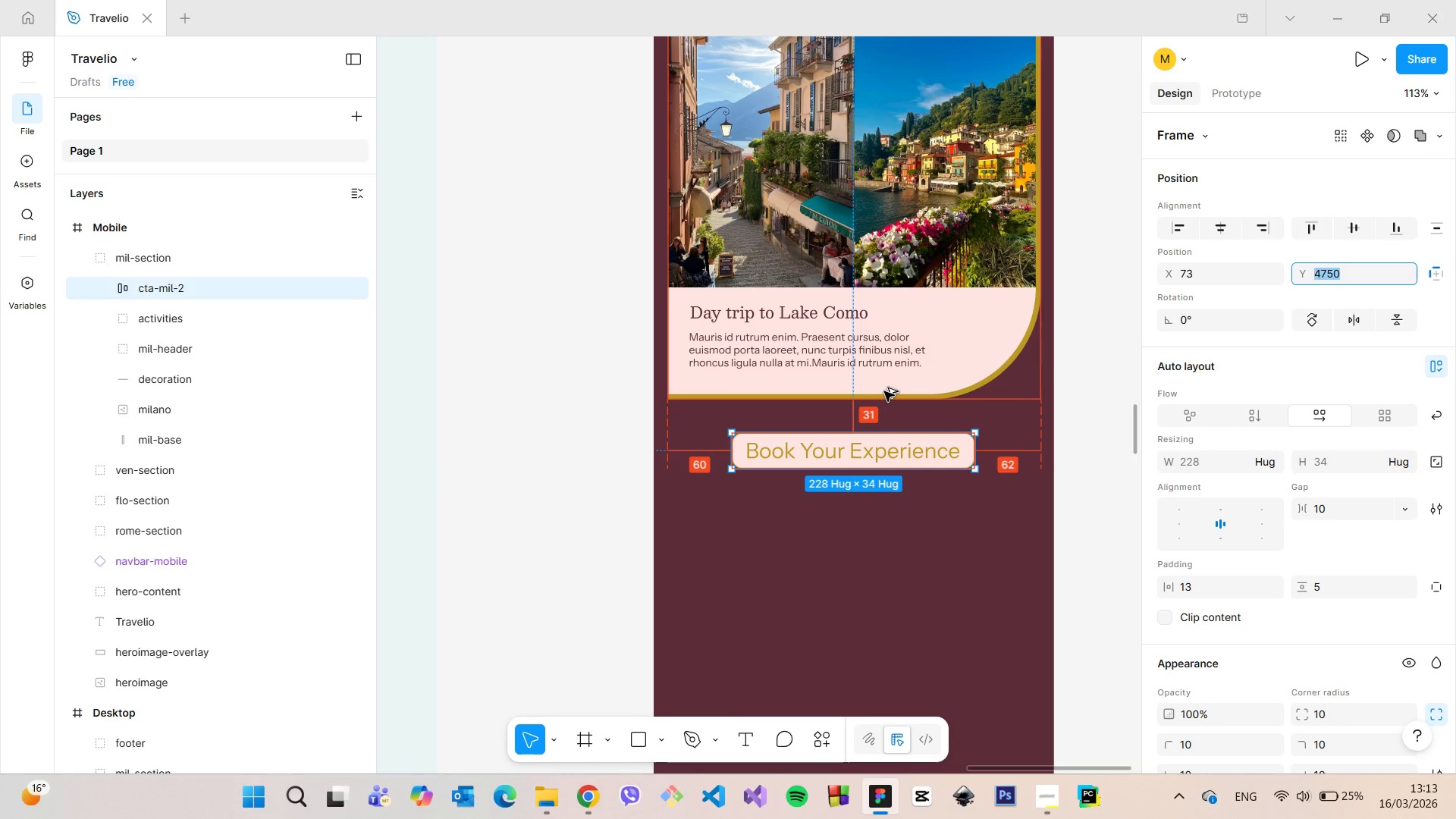 
hold_key(key=AltLeft, duration=1.52)
 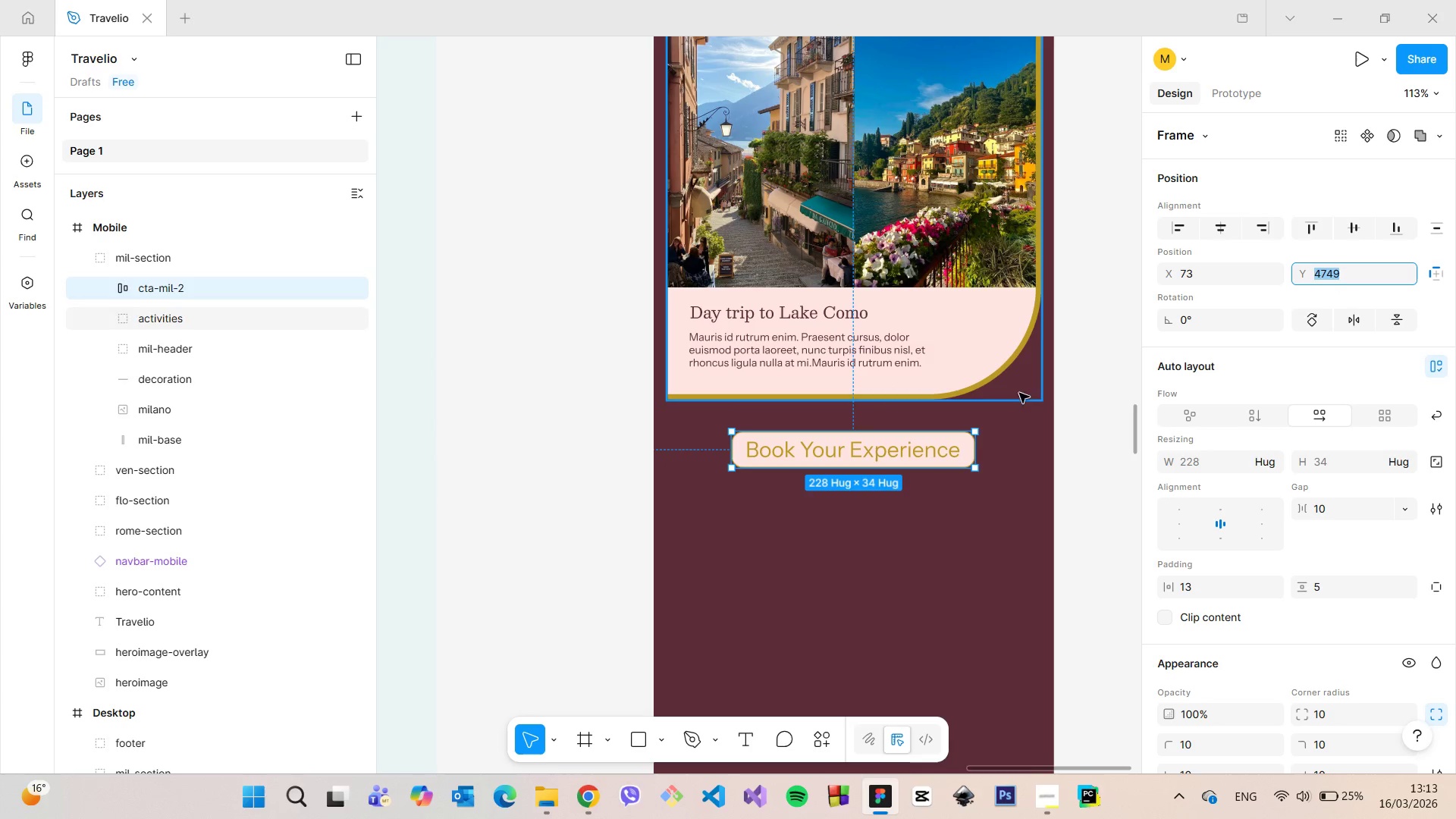 
key(ArrowDown)
 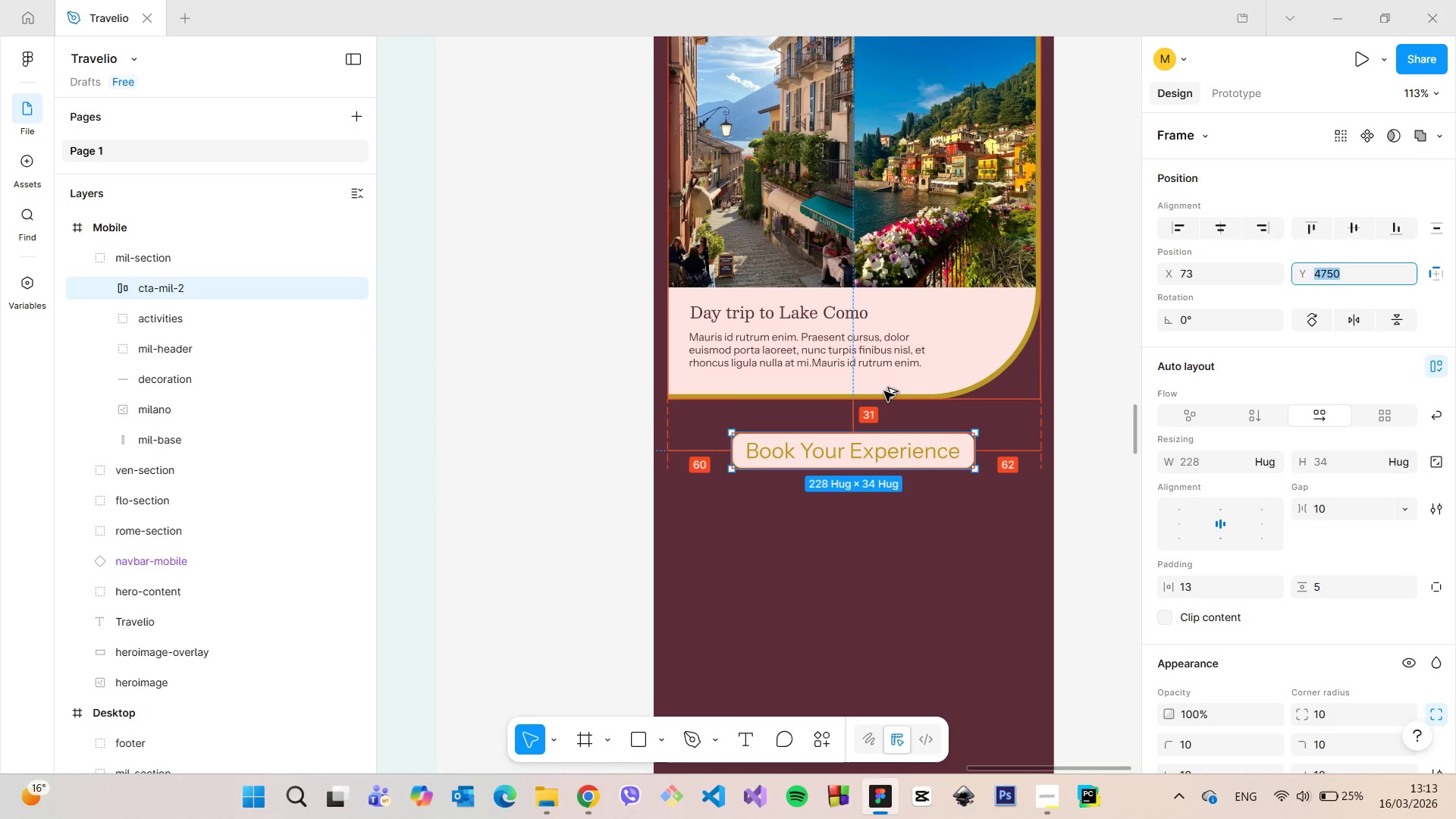 
key(ArrowDown)
 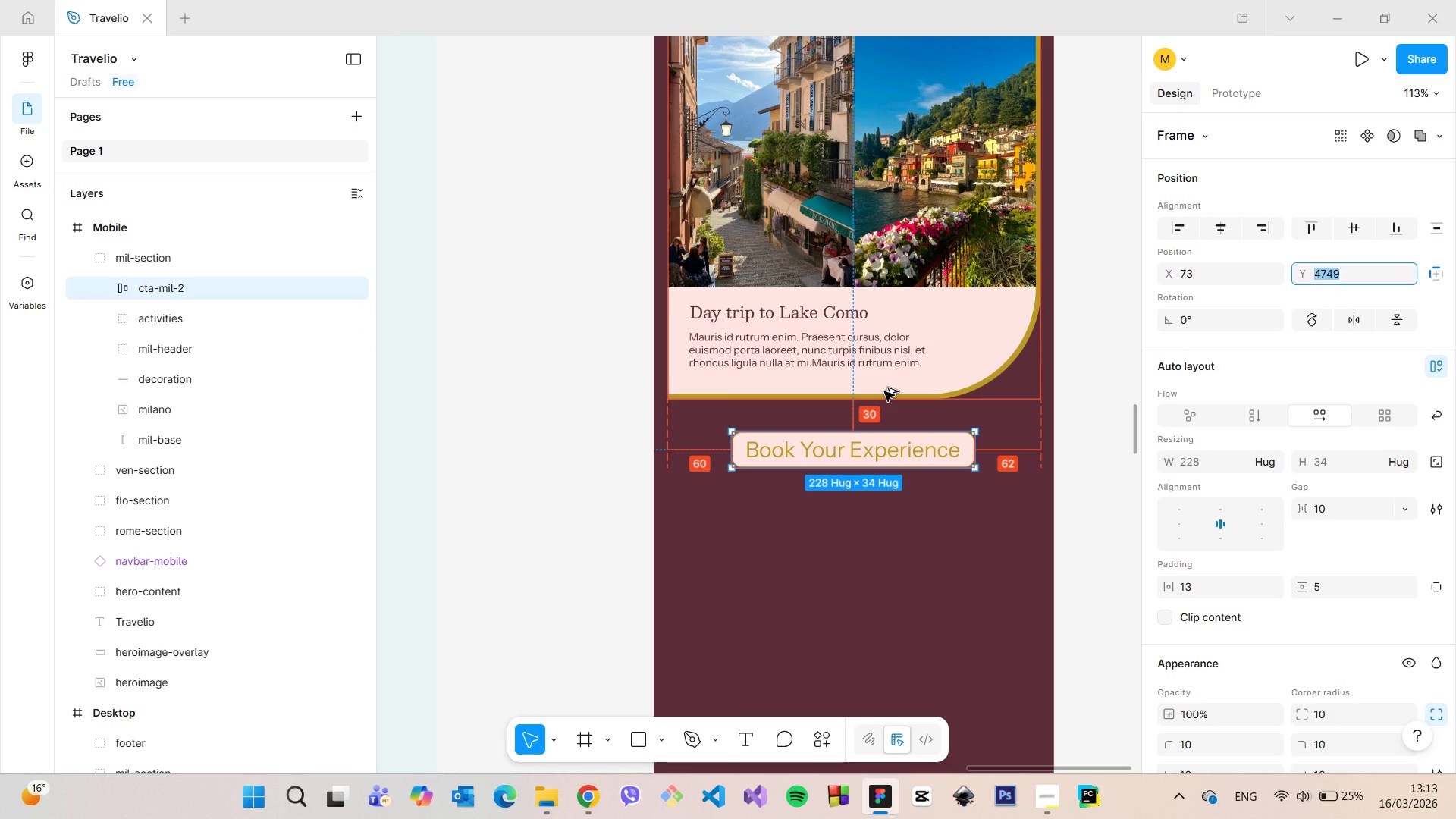 
hold_key(key=AltLeft, duration=0.42)
 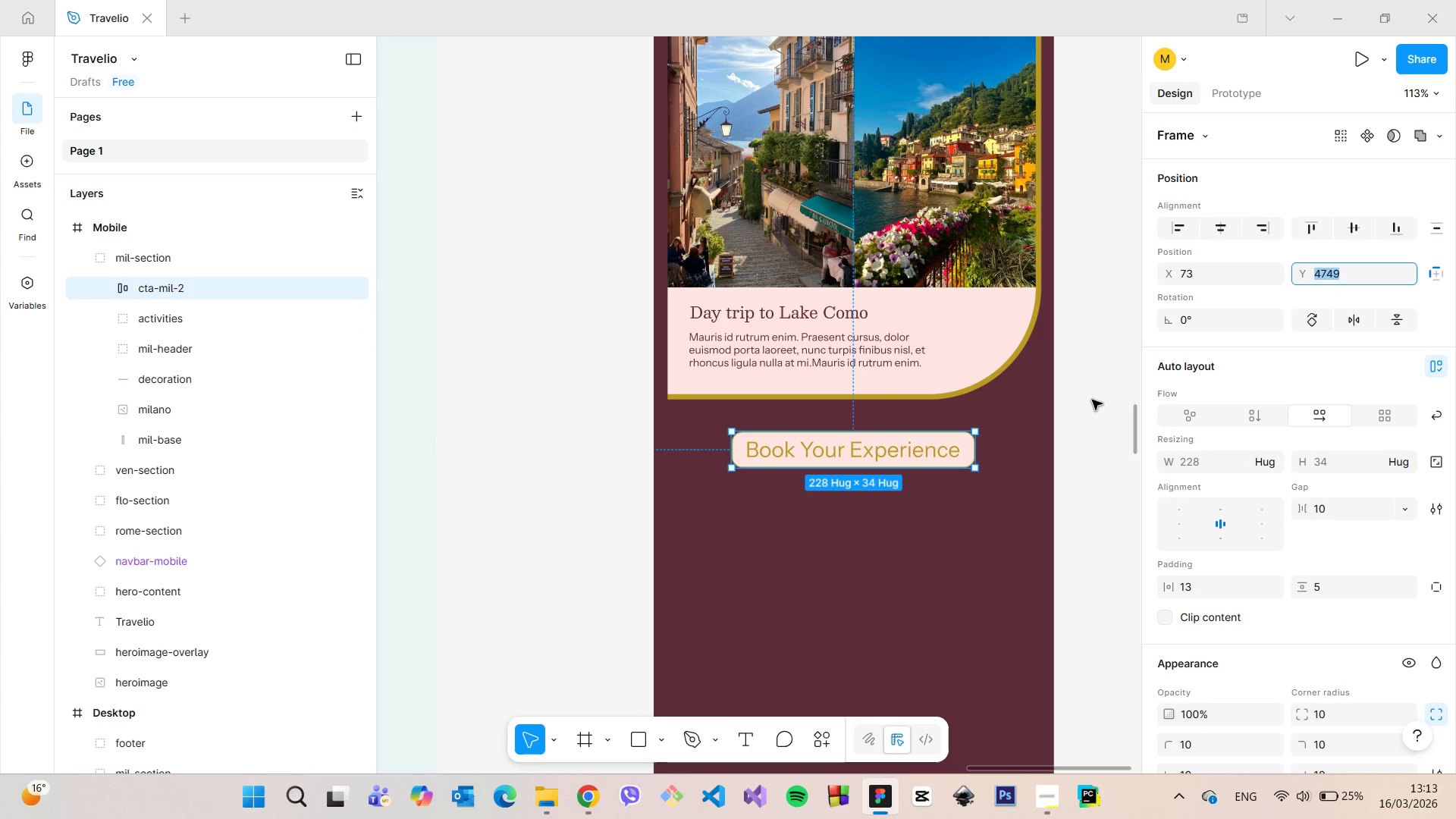 
hold_key(key=AltLeft, duration=3.27)
left_click([1211, 276])
 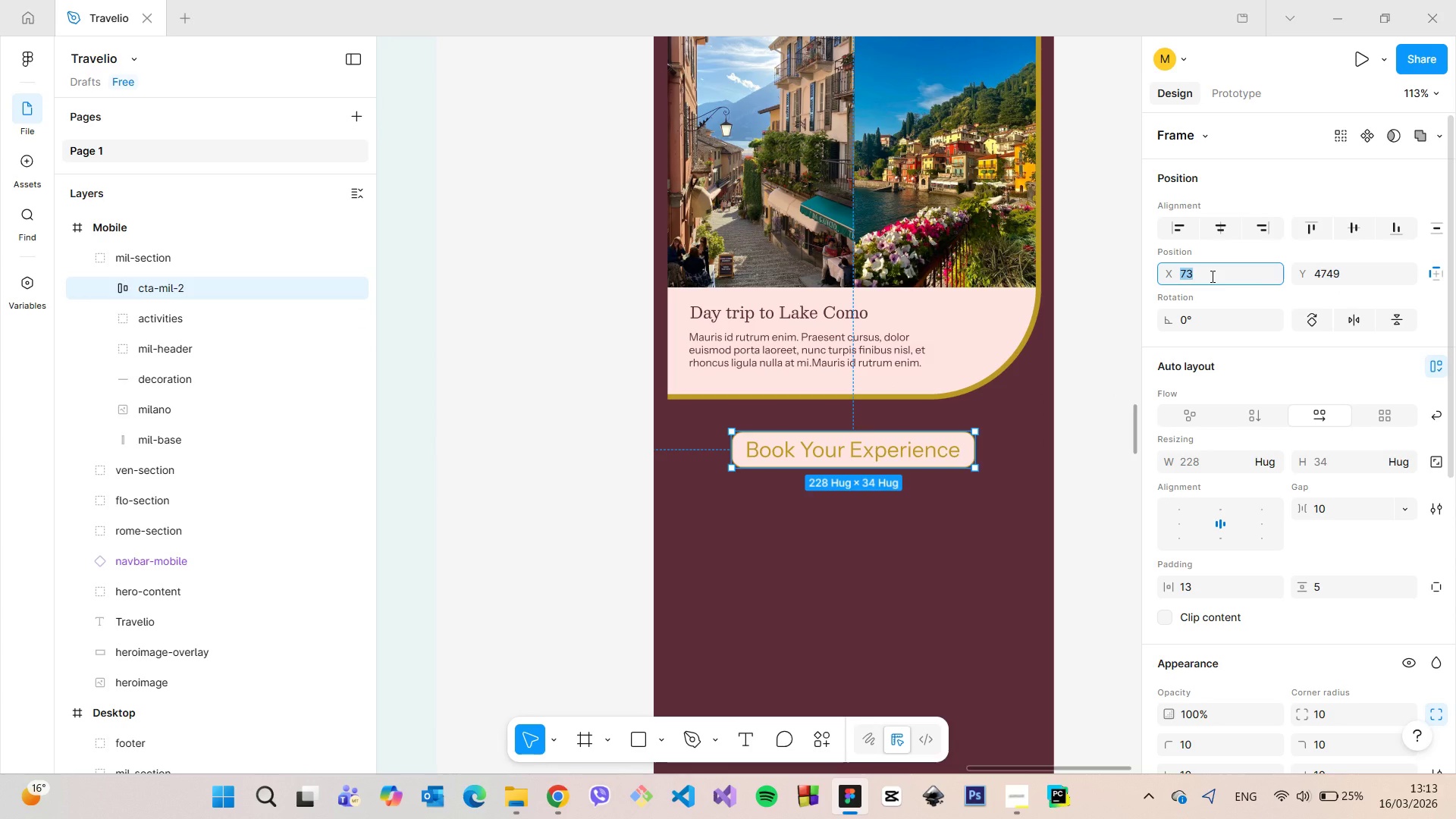 
key(ArrowUp)
 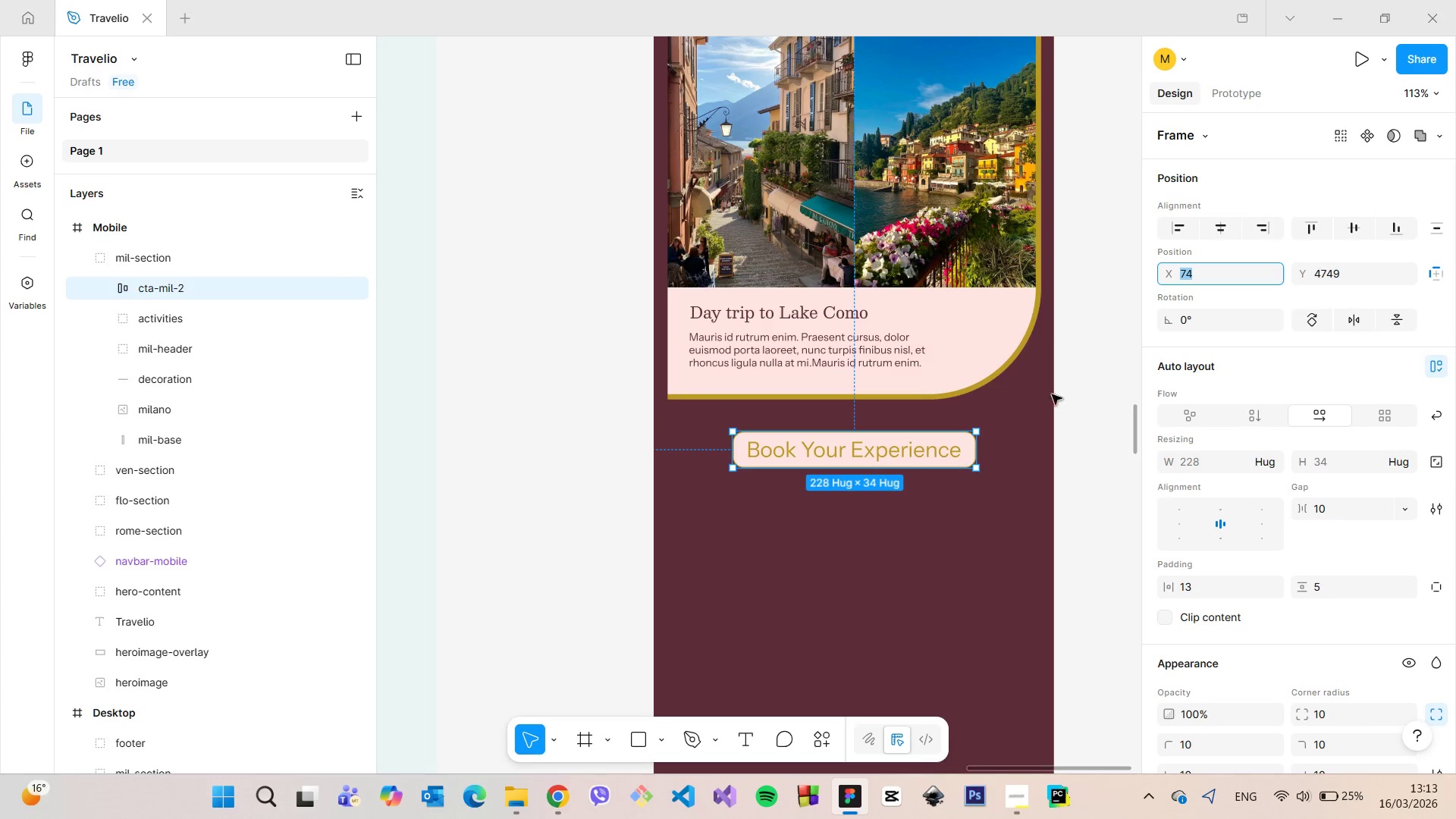 
hold_key(key=AltLeft, duration=0.64)
 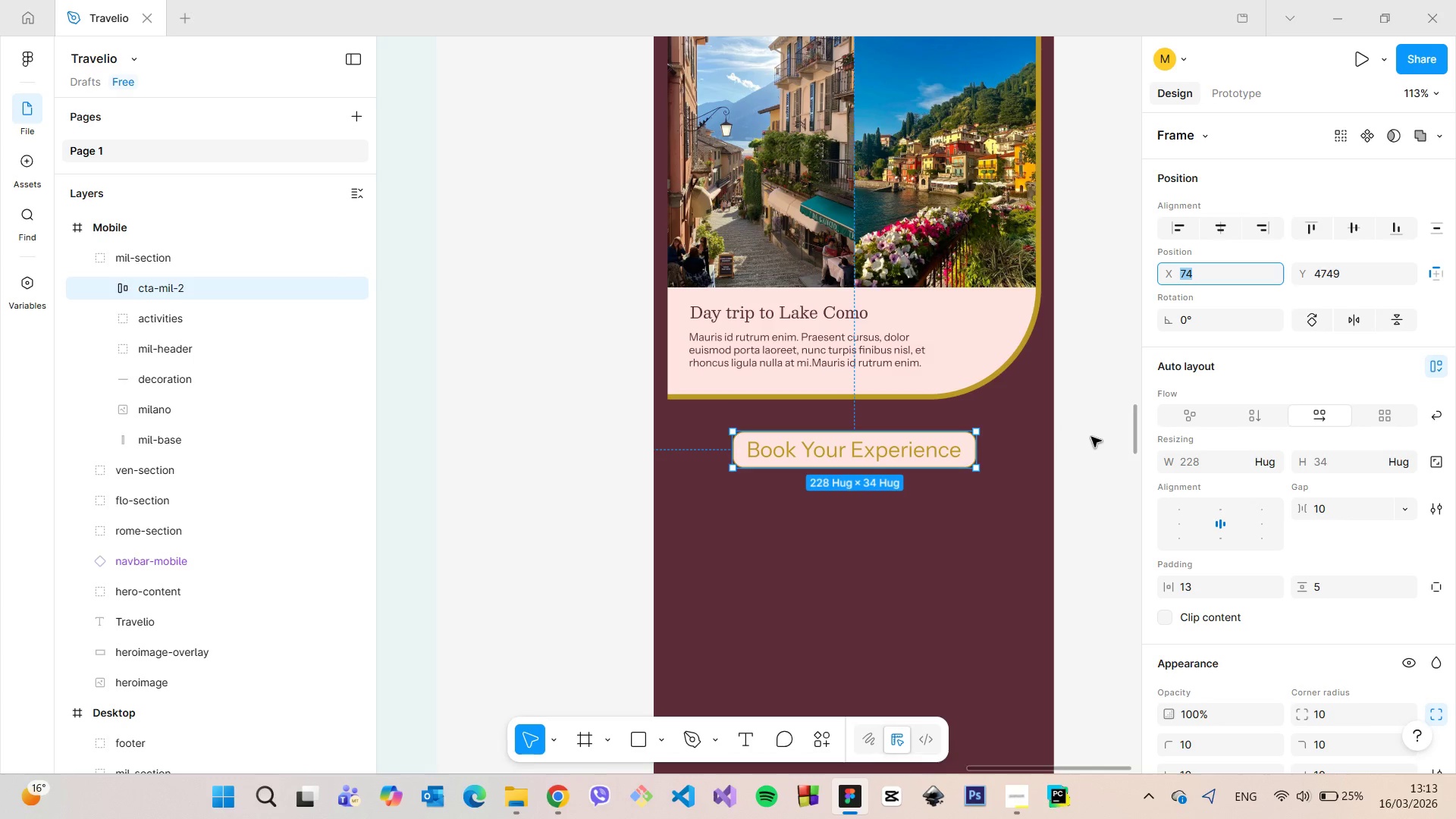 
left_click([1091, 437])
 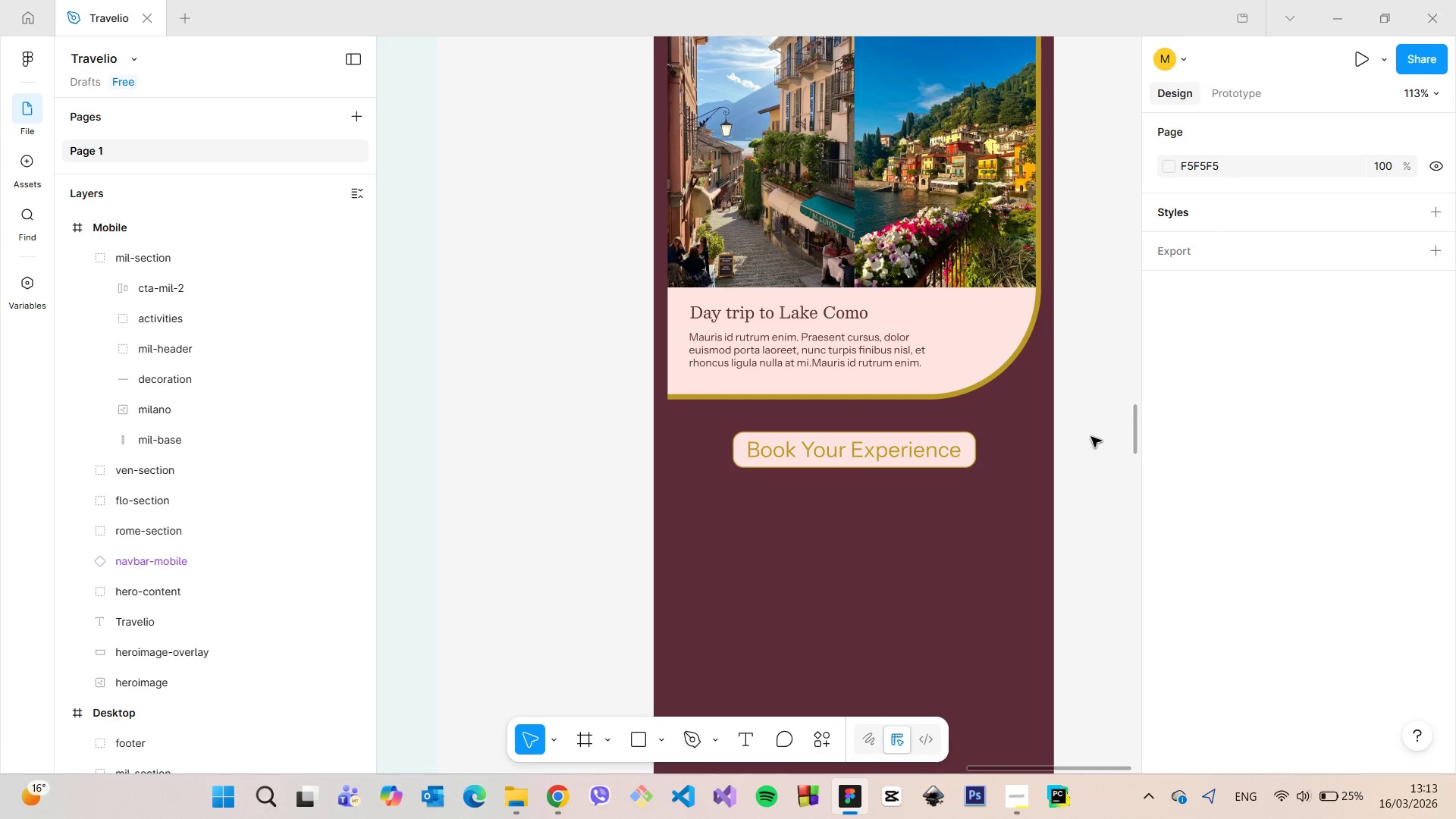 
scroll: coordinate [1093, 425], scroll_direction: down, amount: 12.0
 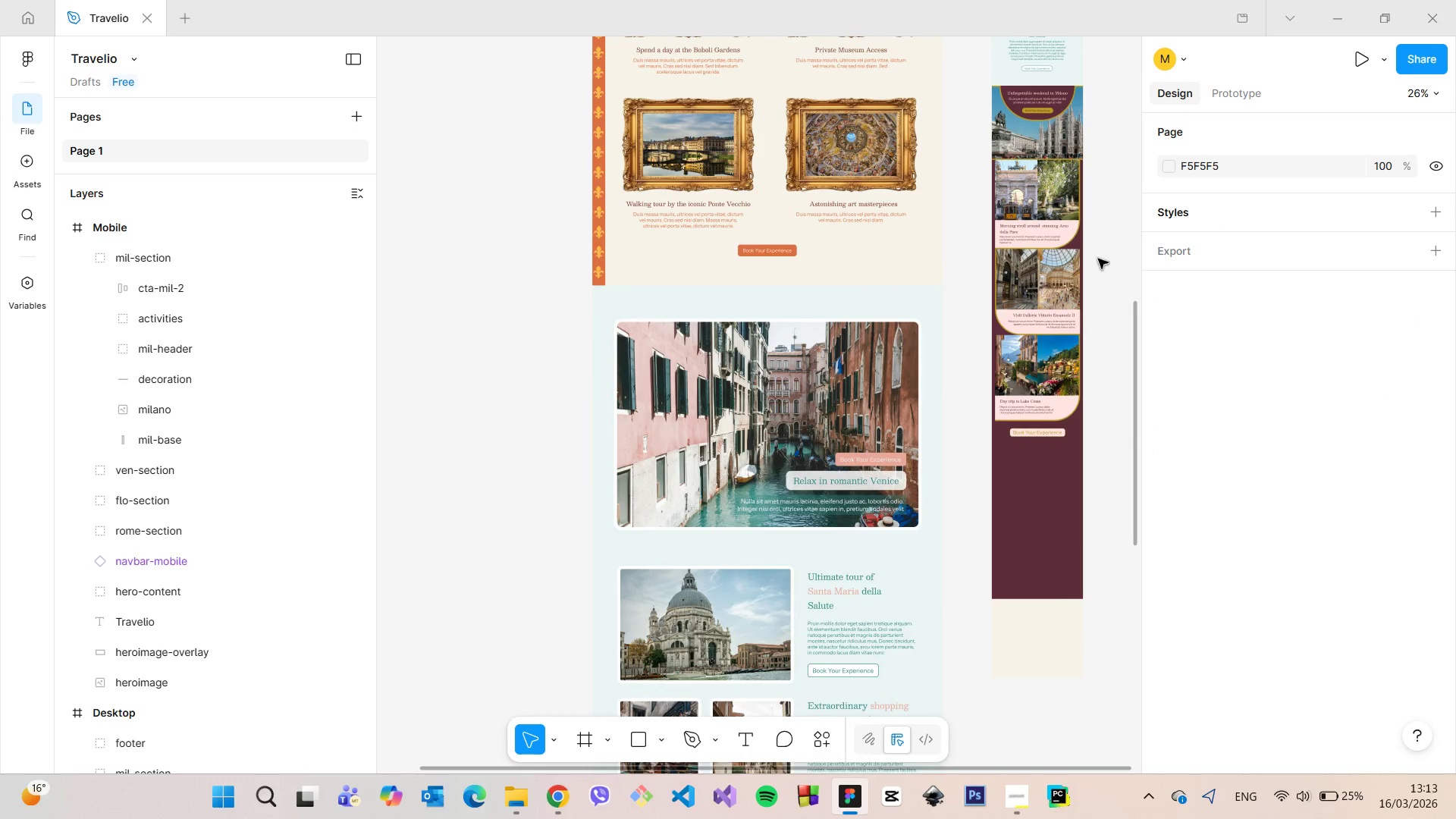 
scroll: coordinate [1082, 128], scroll_direction: up, amount: 15.0
 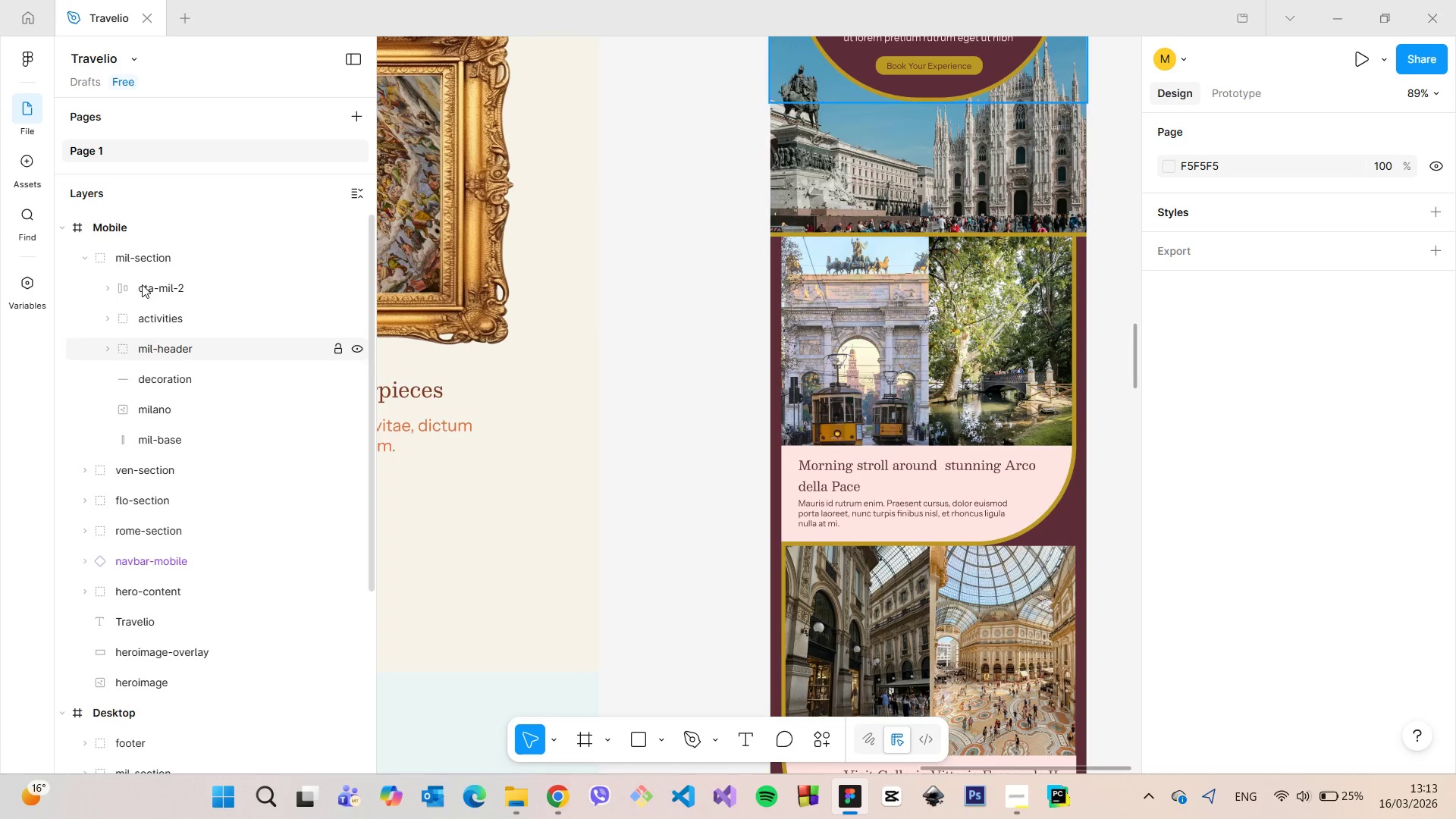 
left_click([142, 258])
 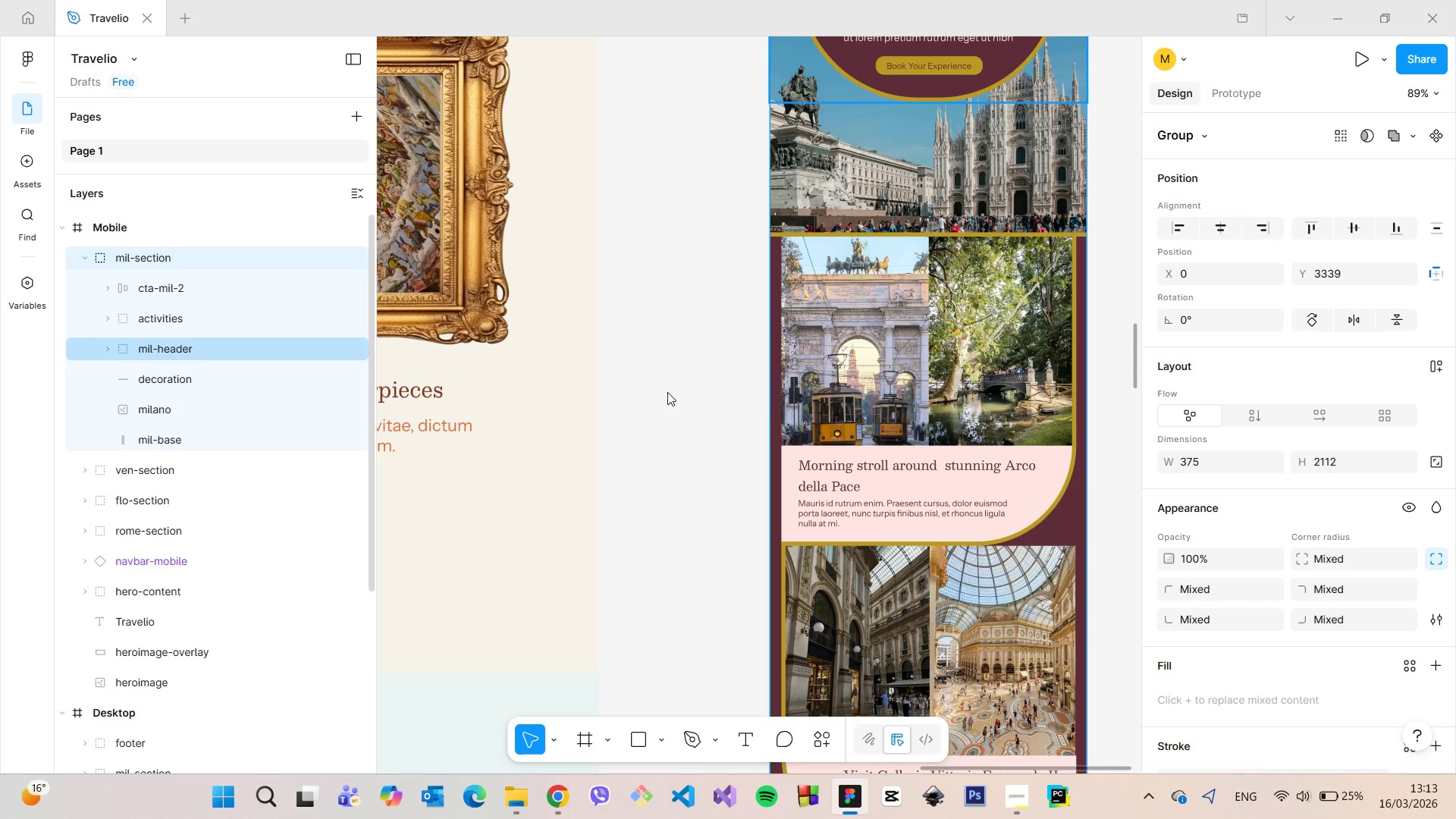 
scroll: coordinate [786, 400], scroll_direction: down, amount: 12.0
 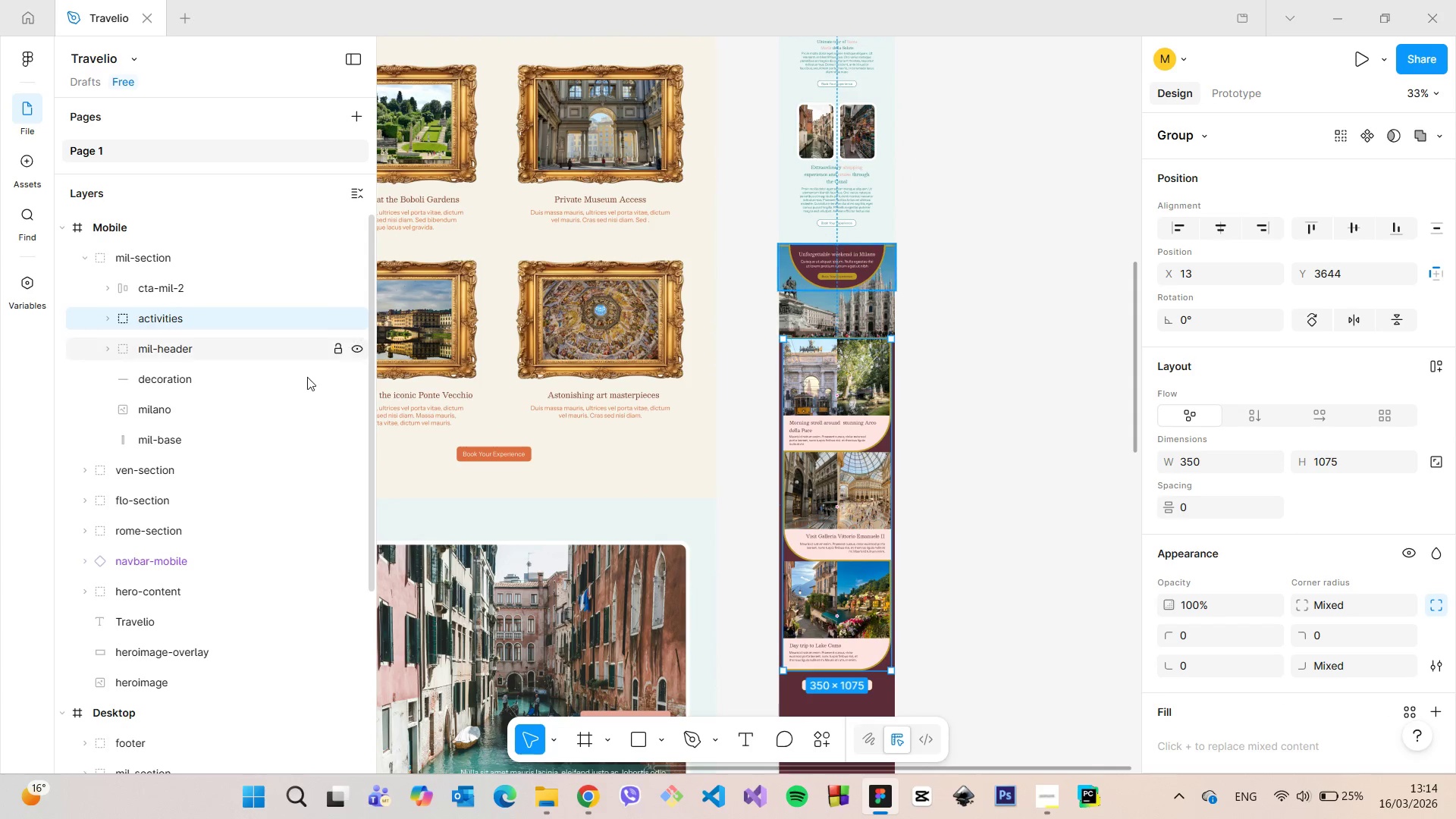 
hold_key(key=AltLeft, duration=1.5)
 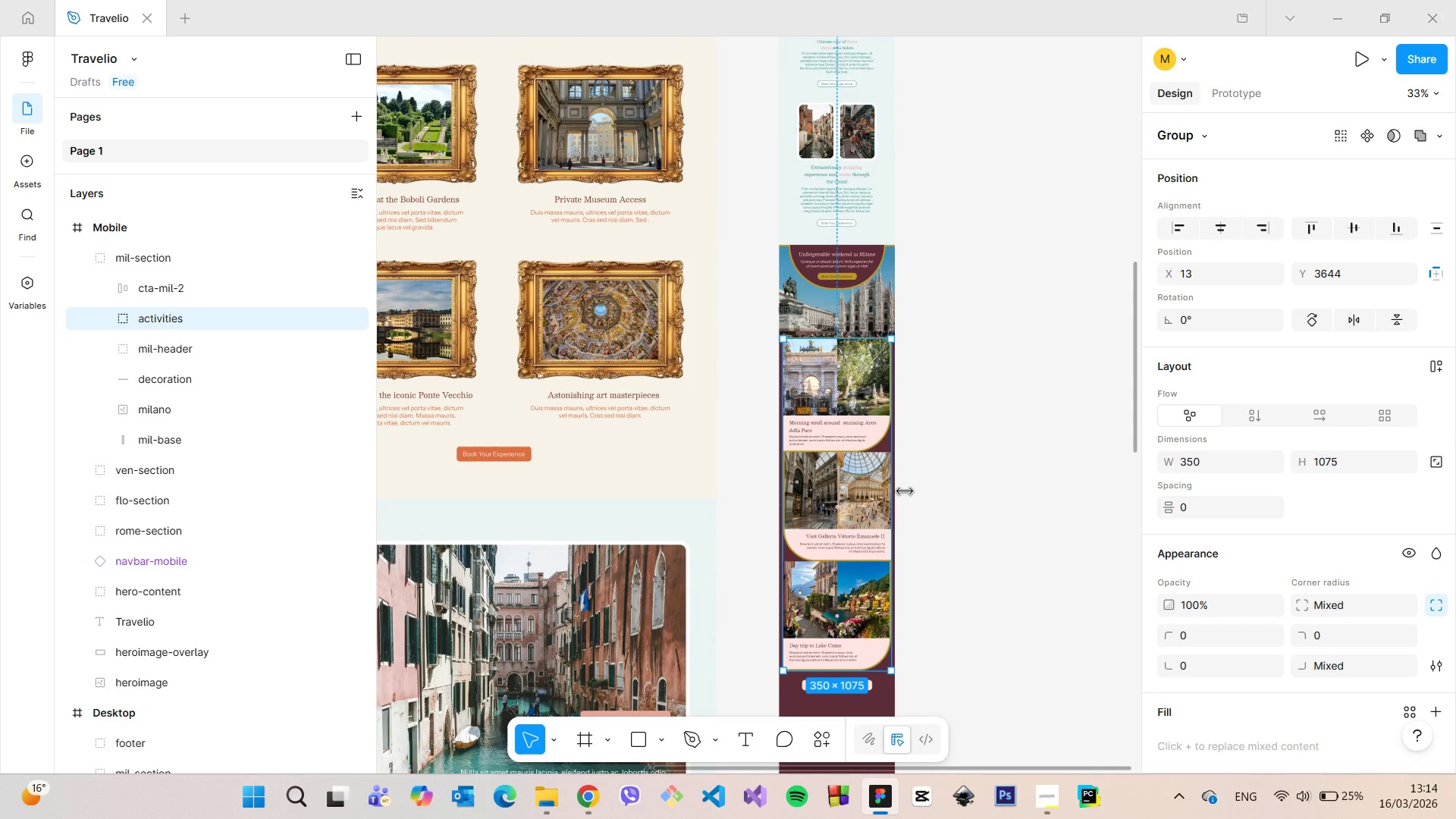 
key(Alt+AltLeft)
 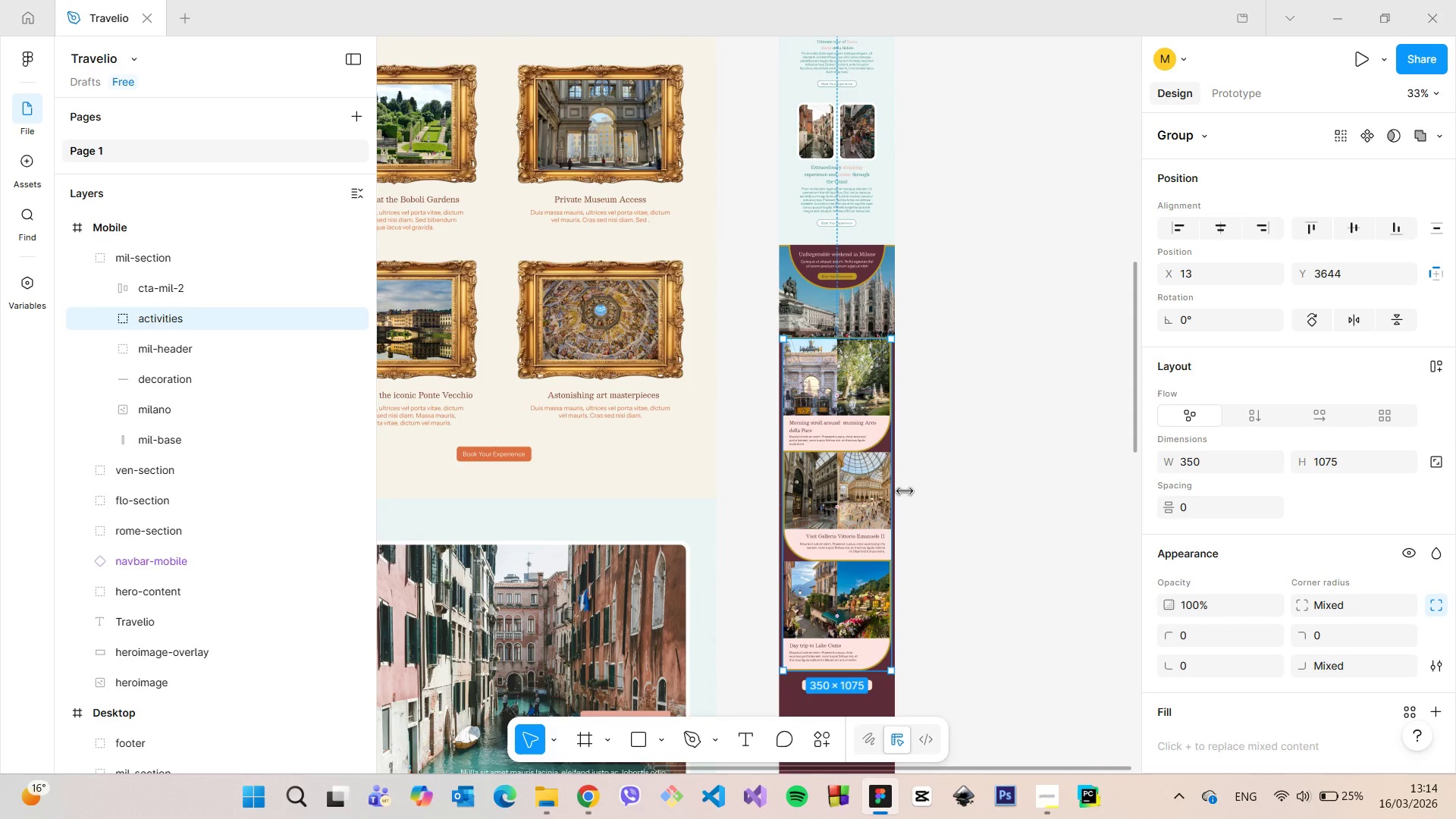 
key(Alt+AltLeft)
 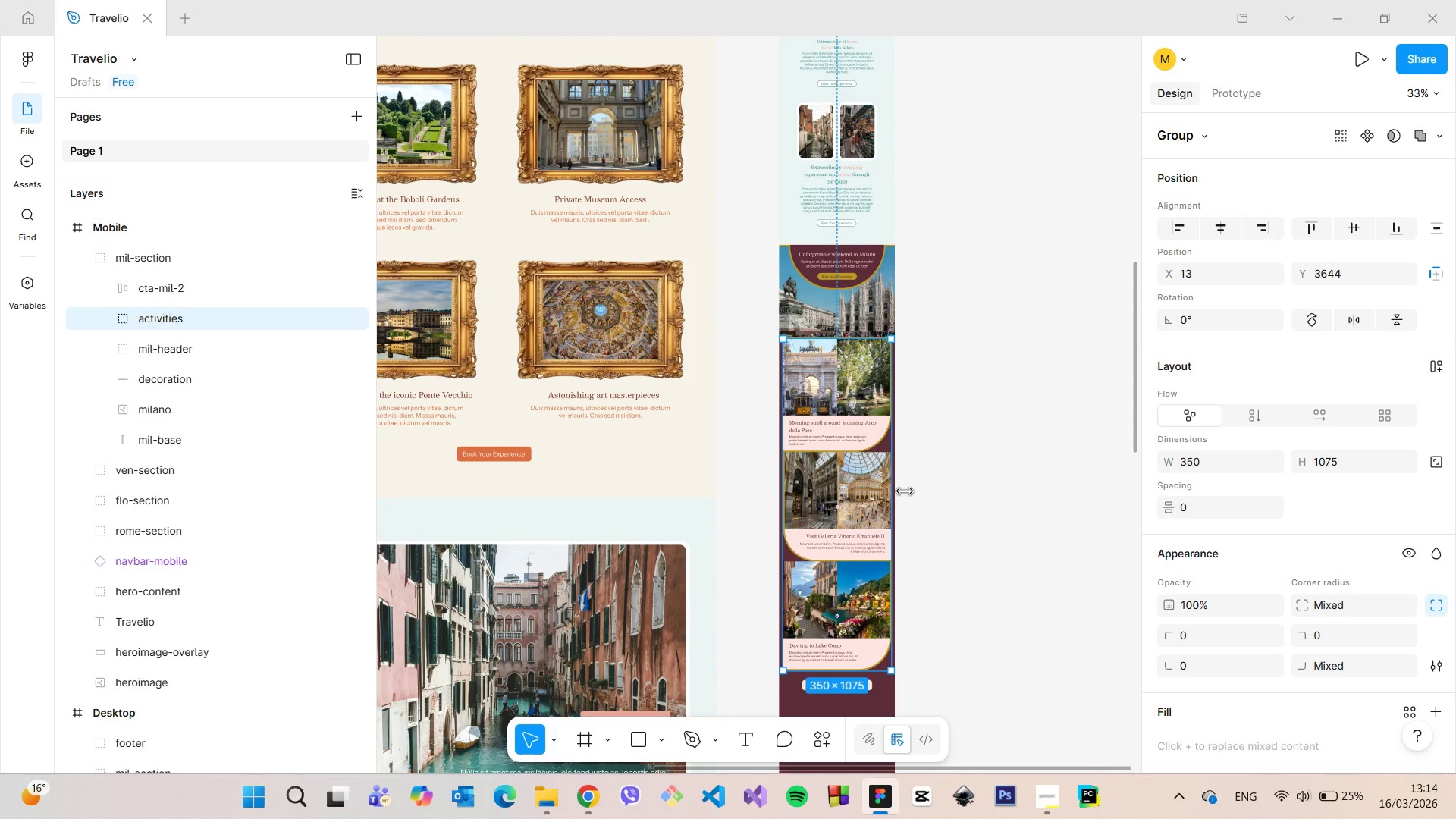 
hold_key(key=AltLeft, duration=10.11)
left_click([927, 491])
 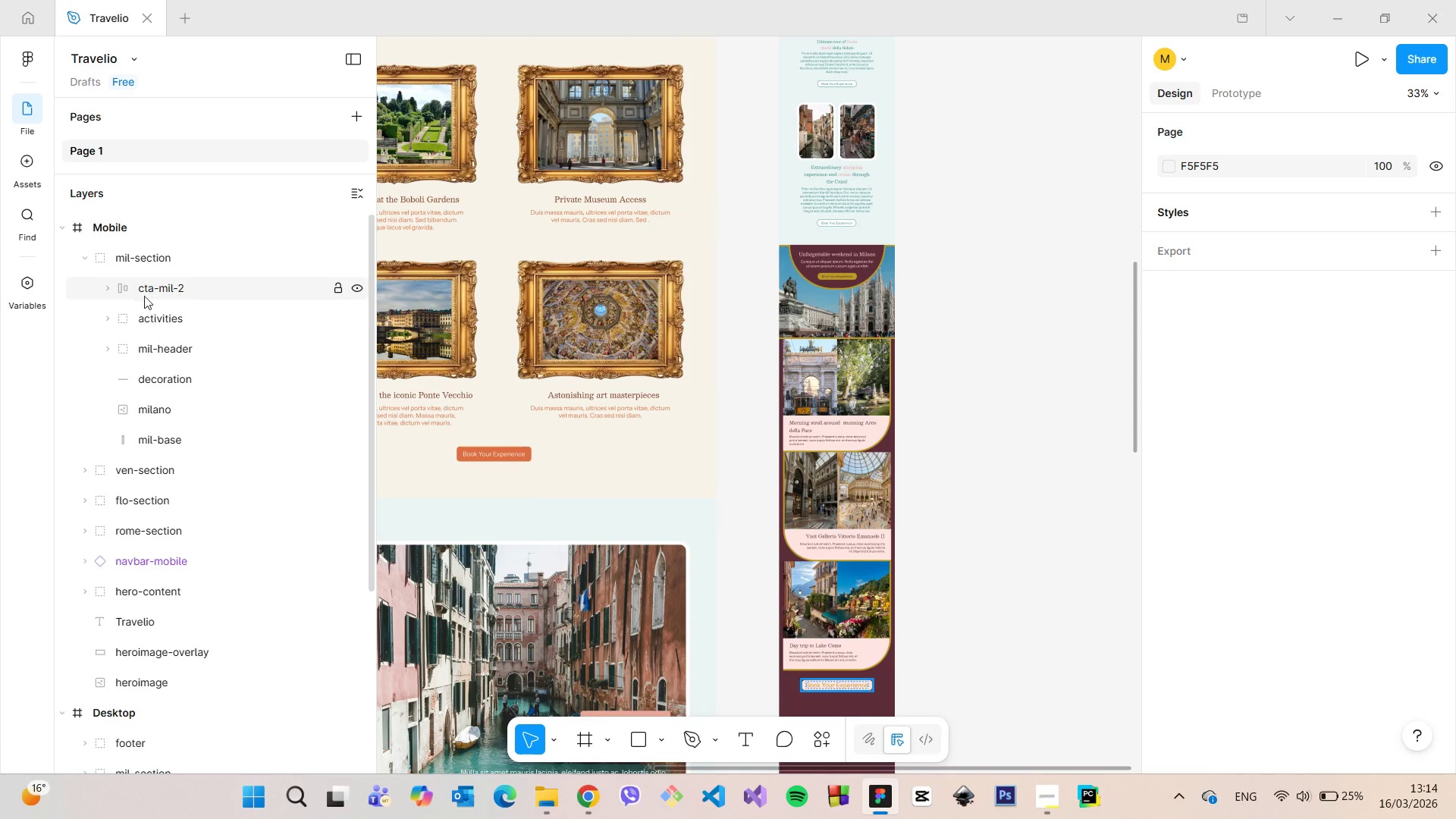 
left_click([172, 431])
 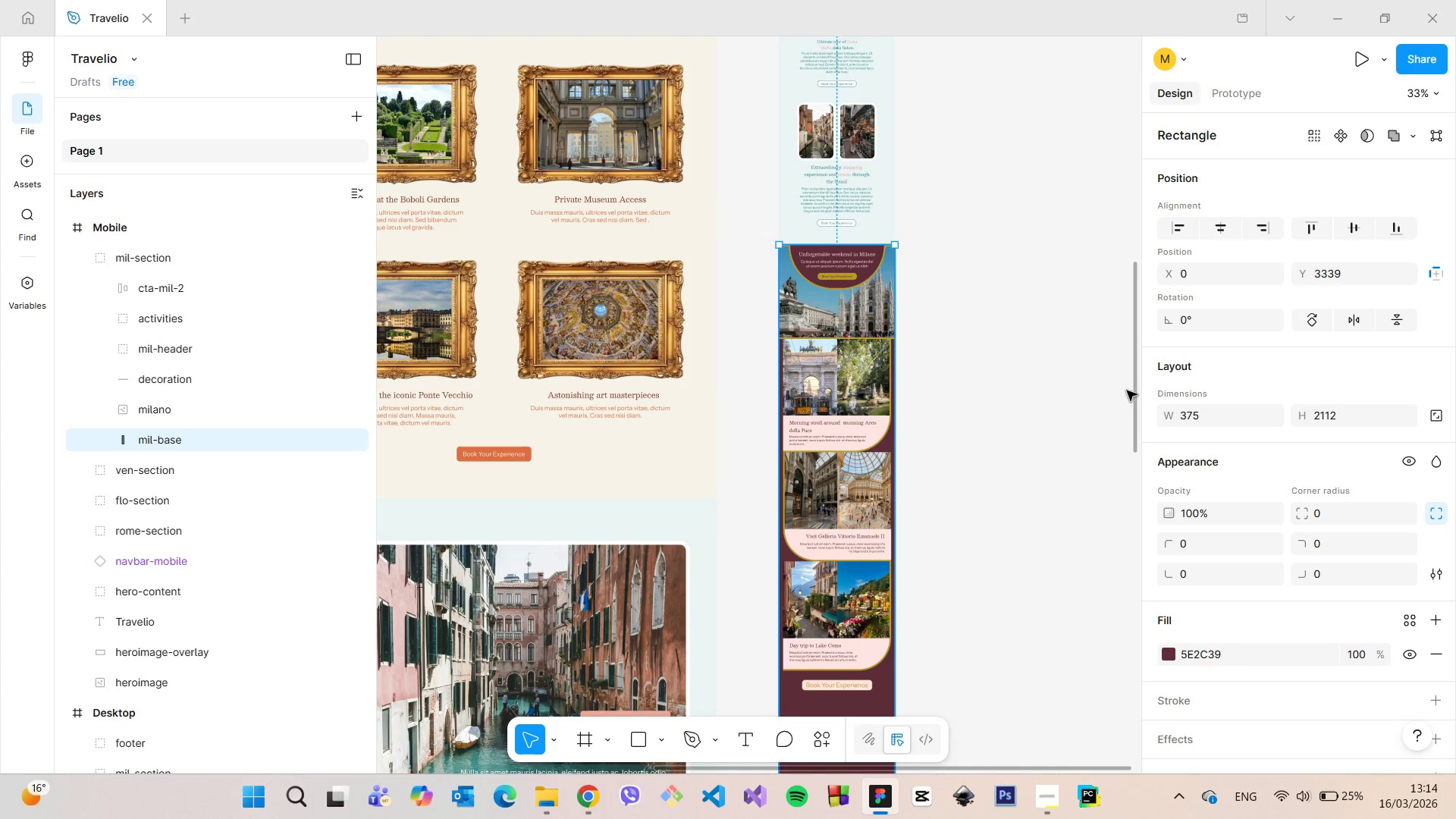 
left_click_drag(start_coordinate=[1133, 391], to_coordinate=[1124, 477])
 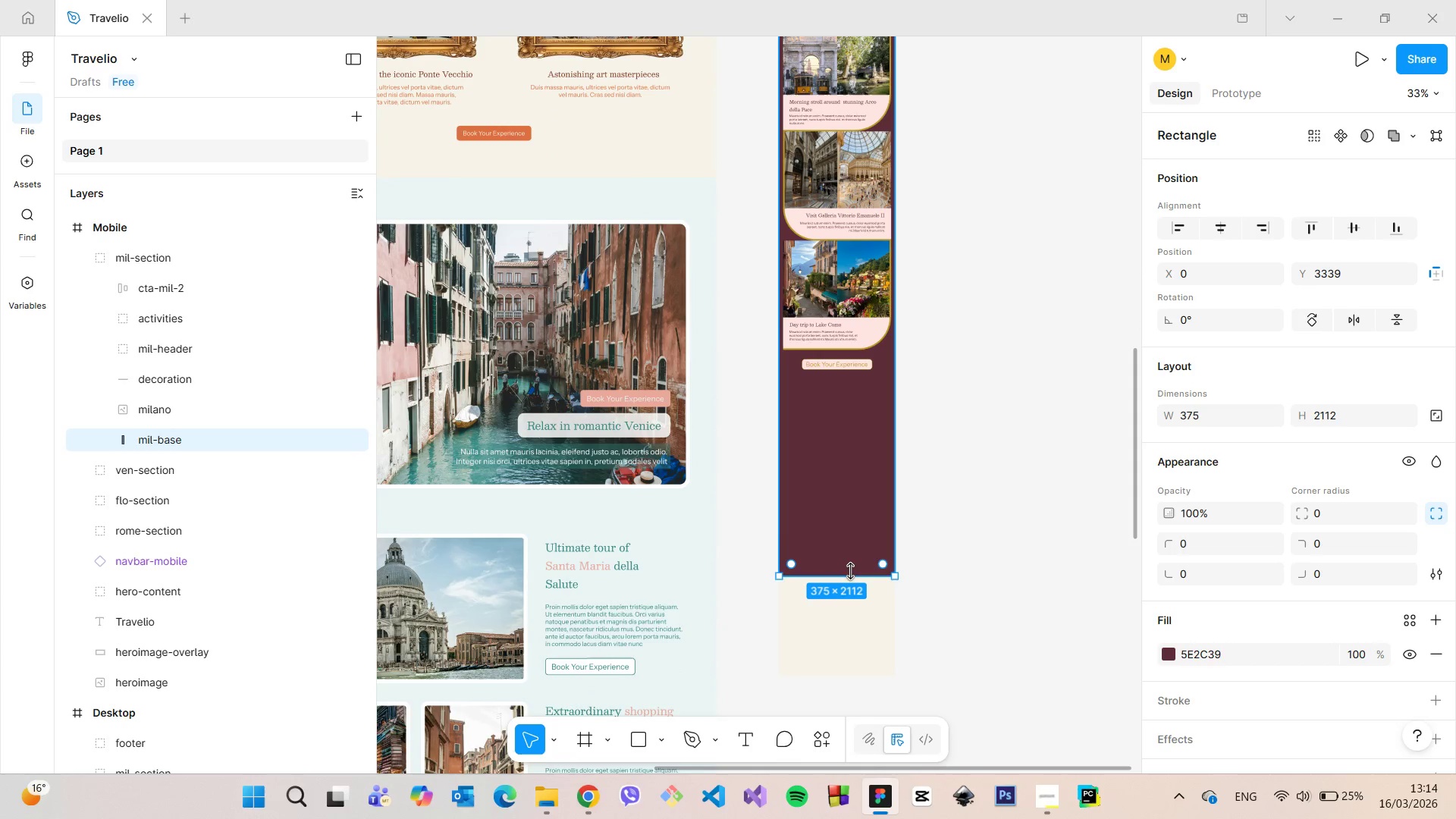 
hold_key(key=ControlLeft, duration=1.5)
left_click_drag(start_coordinate=[850, 576], to_coordinate=[867, 391])
 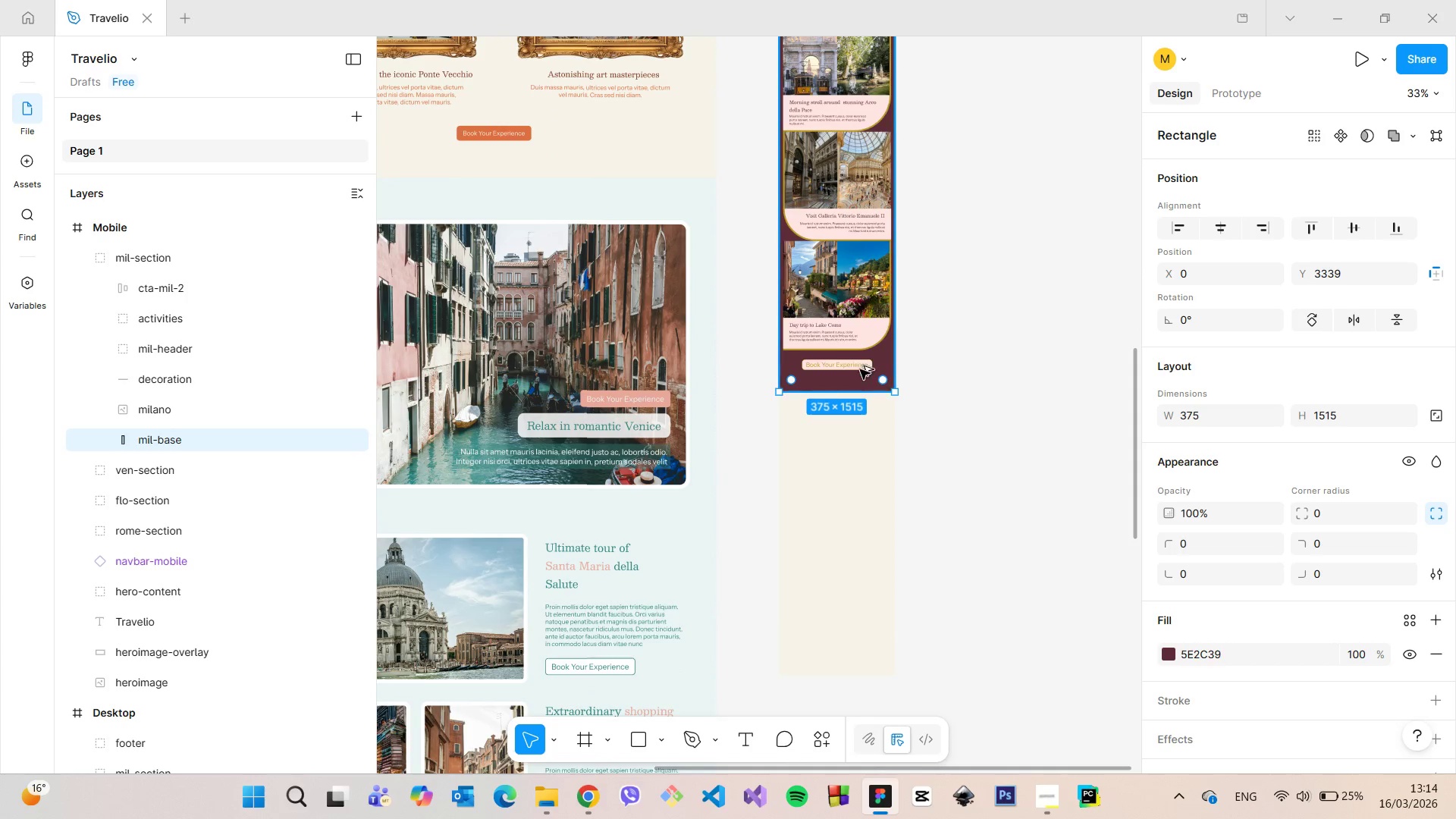 
hold_key(key=ControlLeft, duration=0.78)
 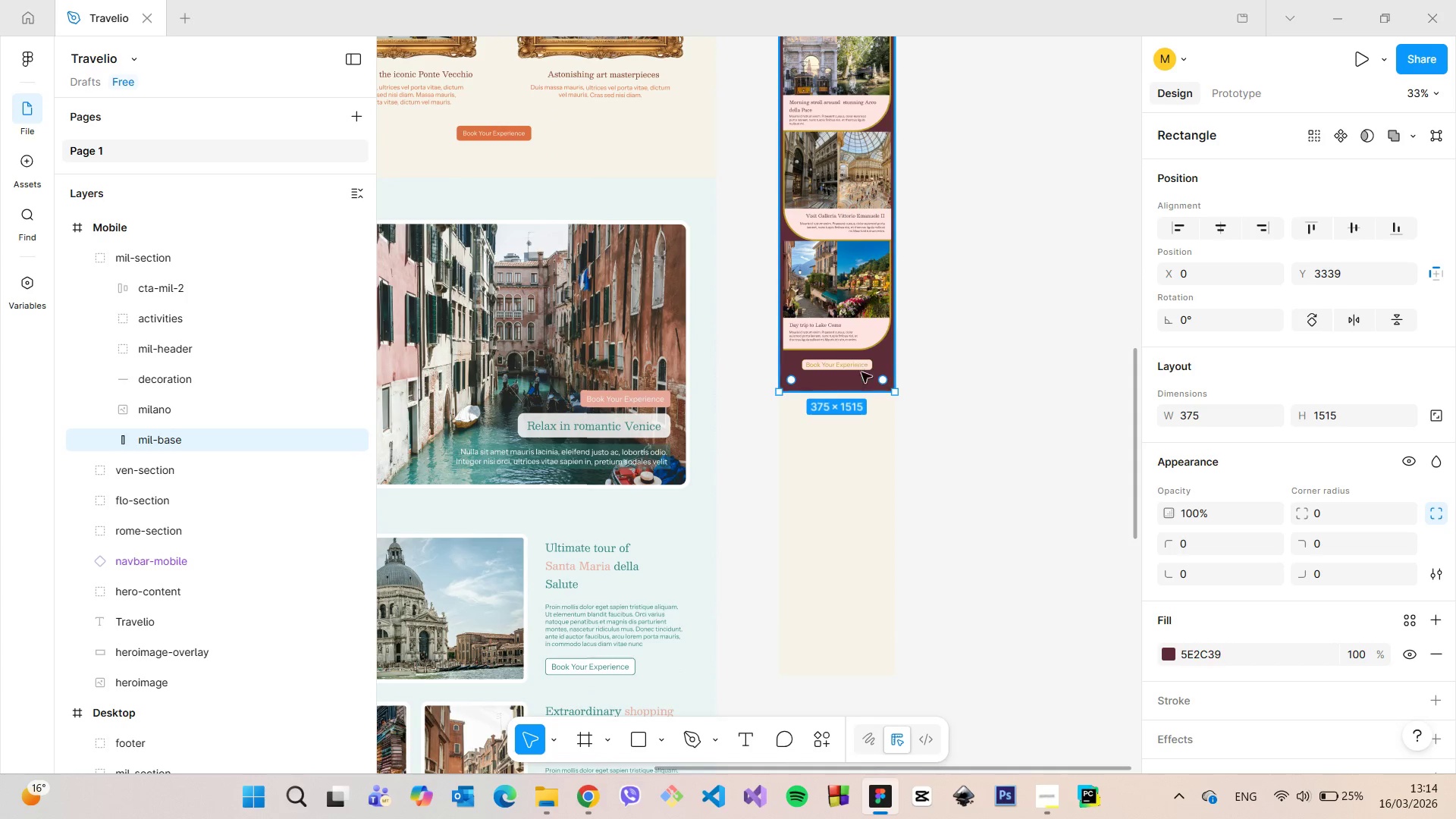 
hold_key(key=AltLeft, duration=0.67)
 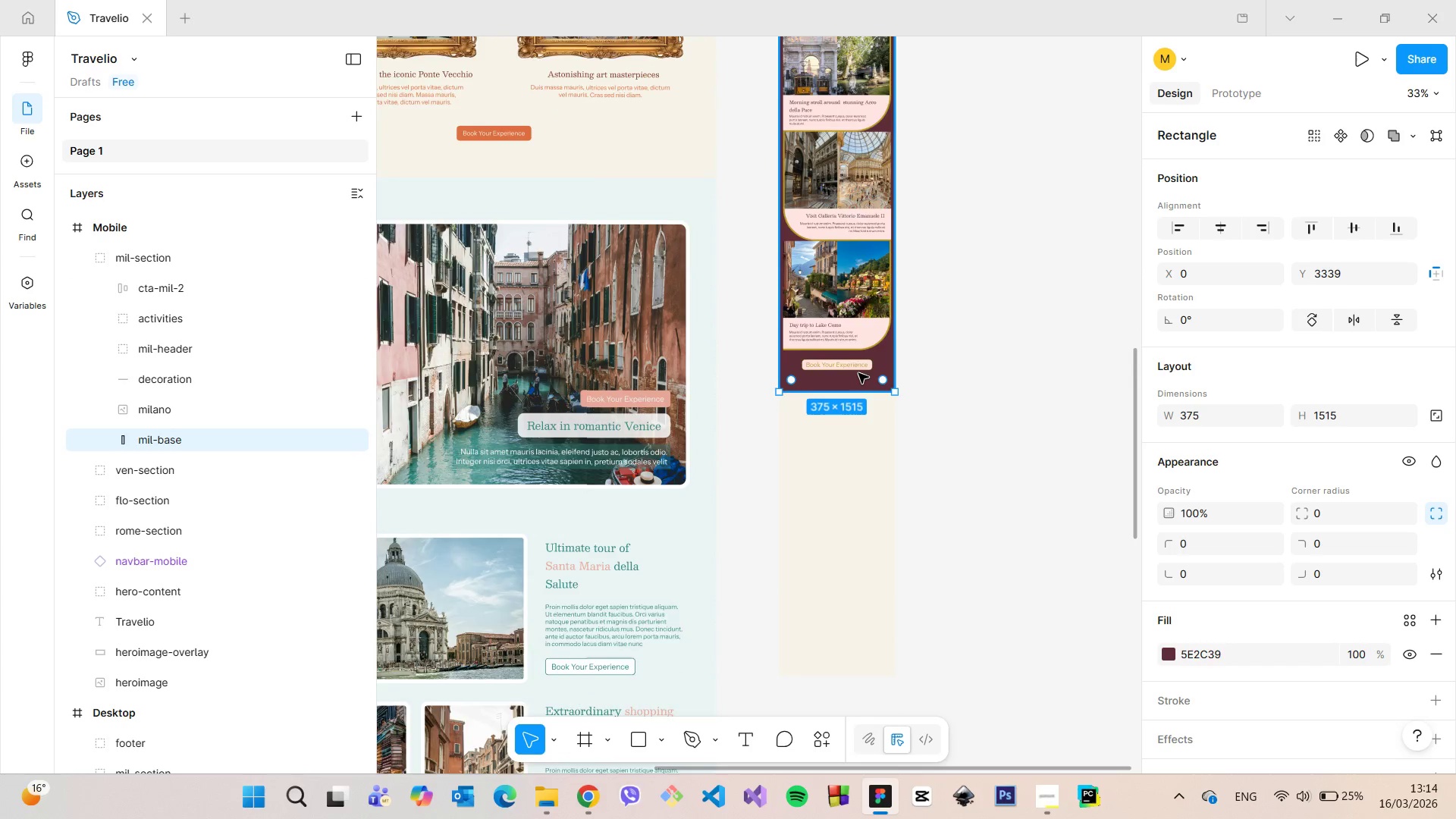 
scroll: coordinate [858, 374], scroll_direction: up, amount: 10.0
 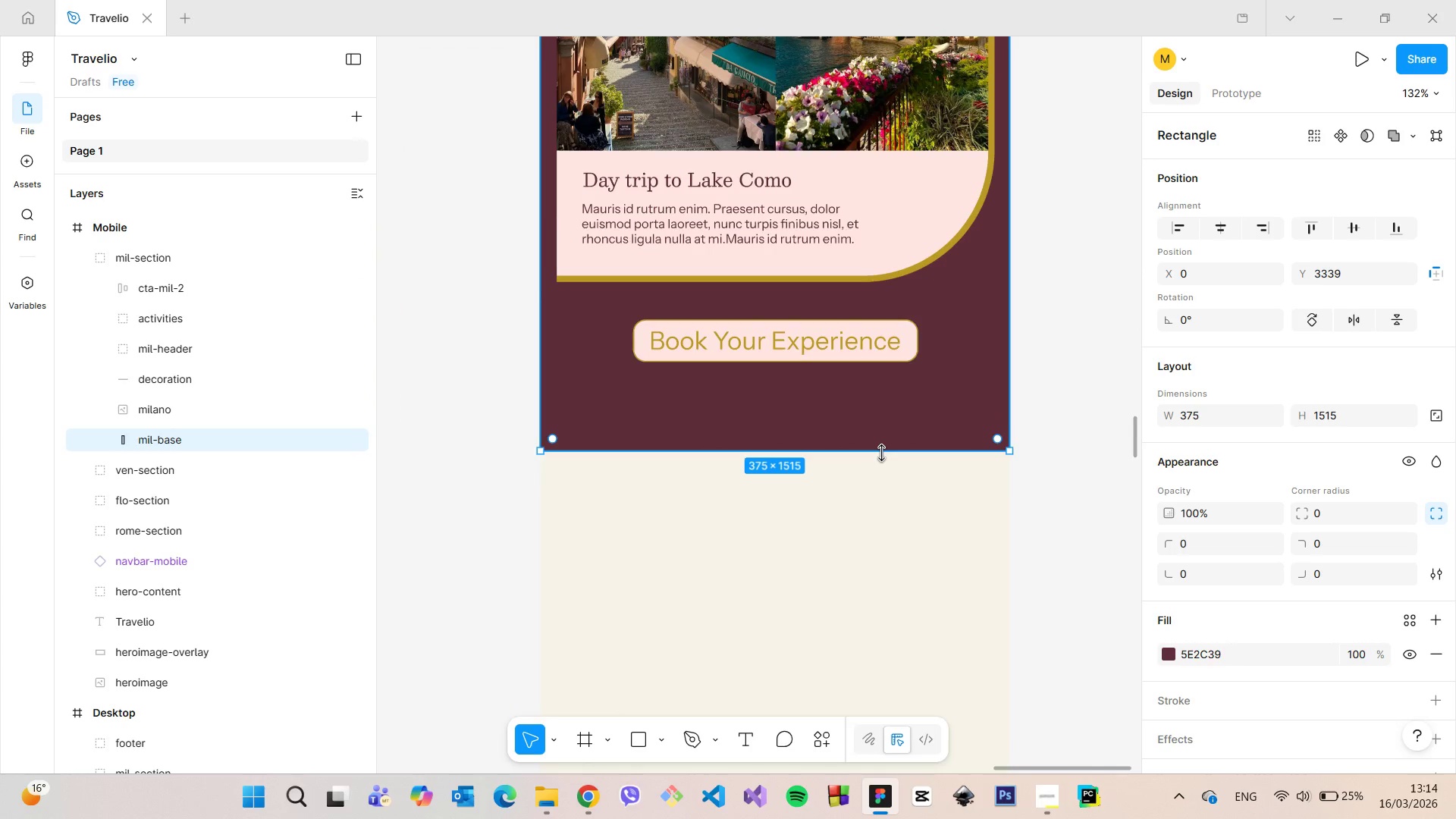 
left_click_drag(start_coordinate=[881, 453], to_coordinate=[882, 443])
 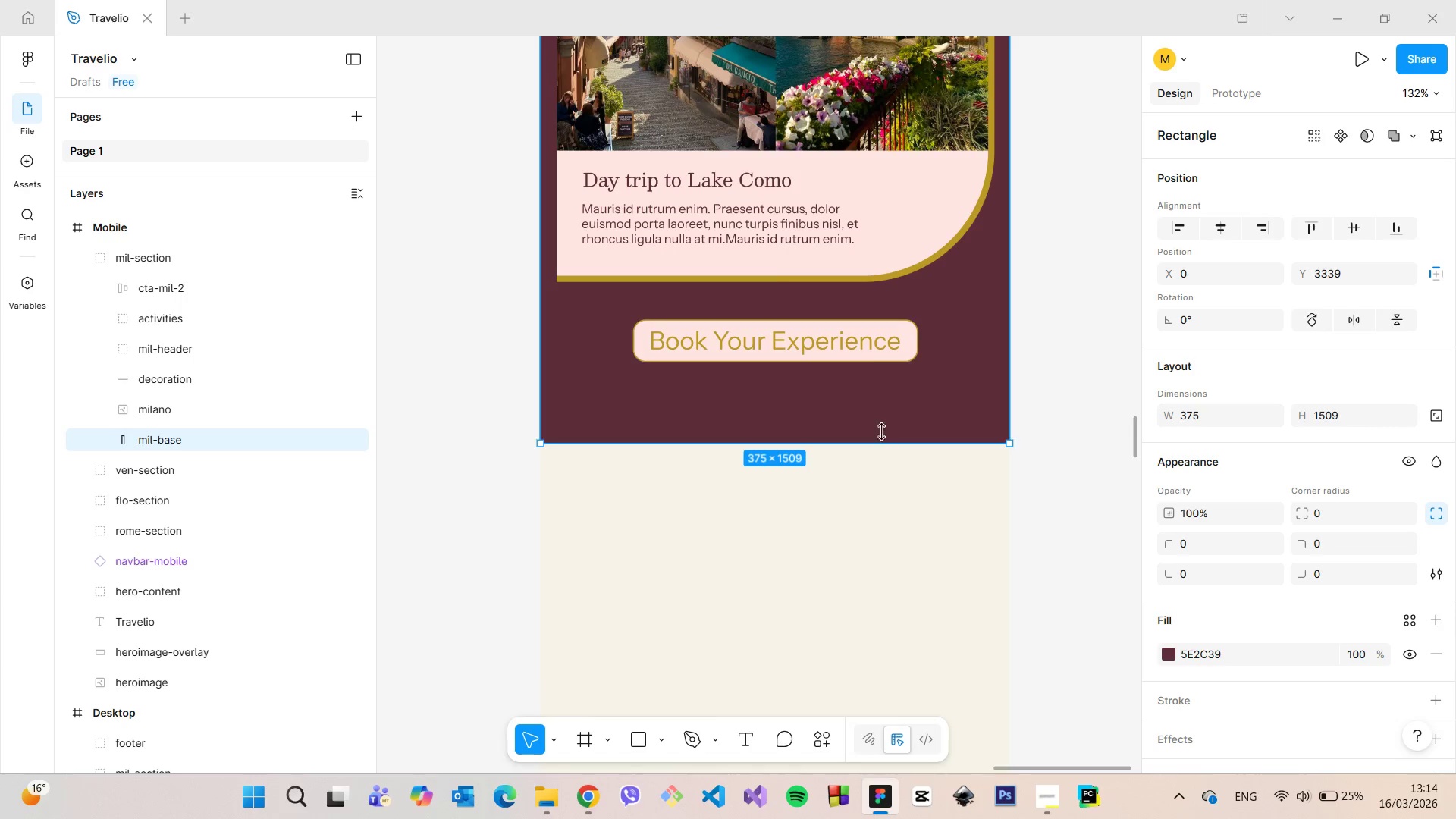 
hold_key(key=AltLeft, duration=0.89)
 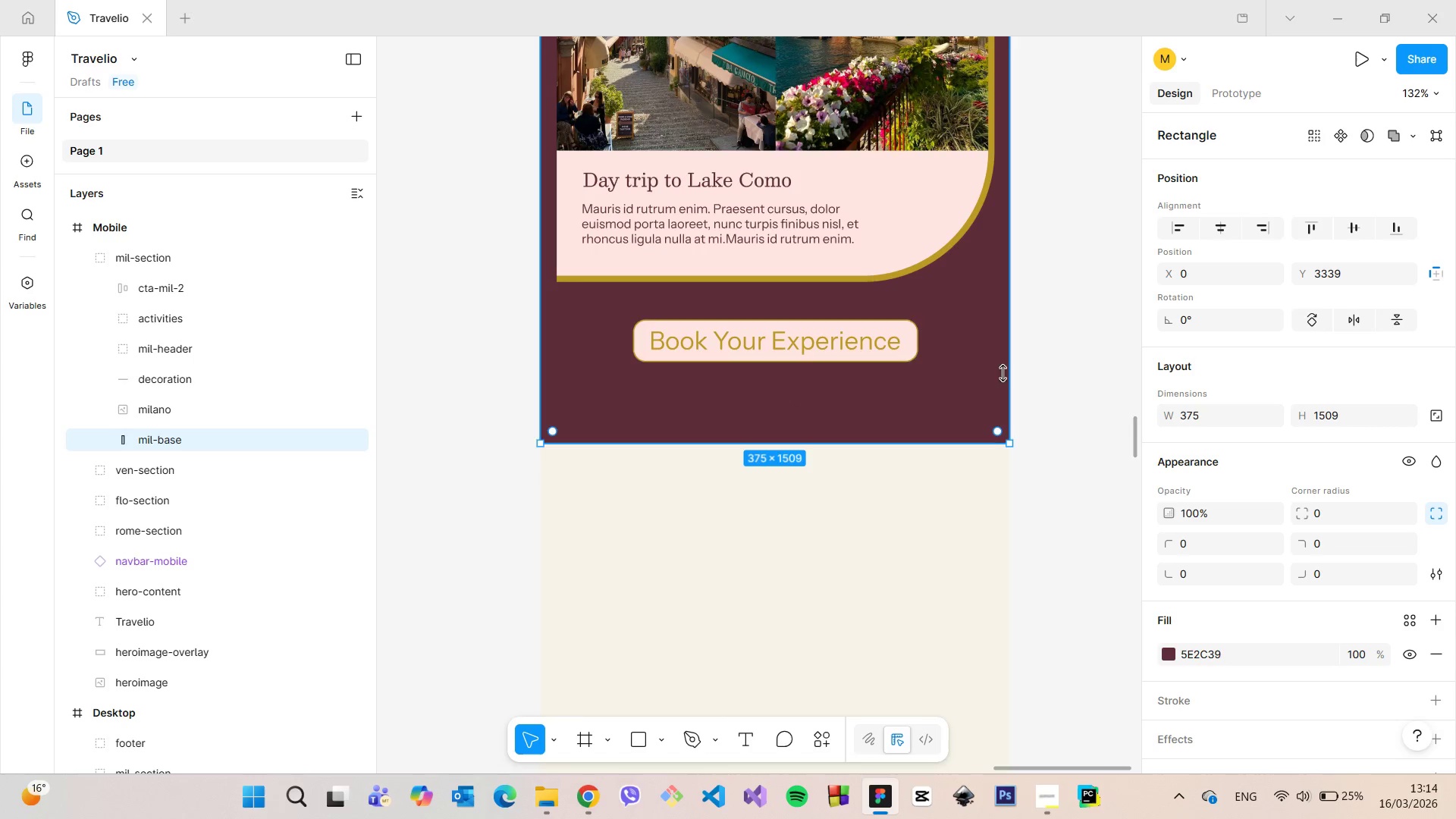 
left_click([1100, 344])
 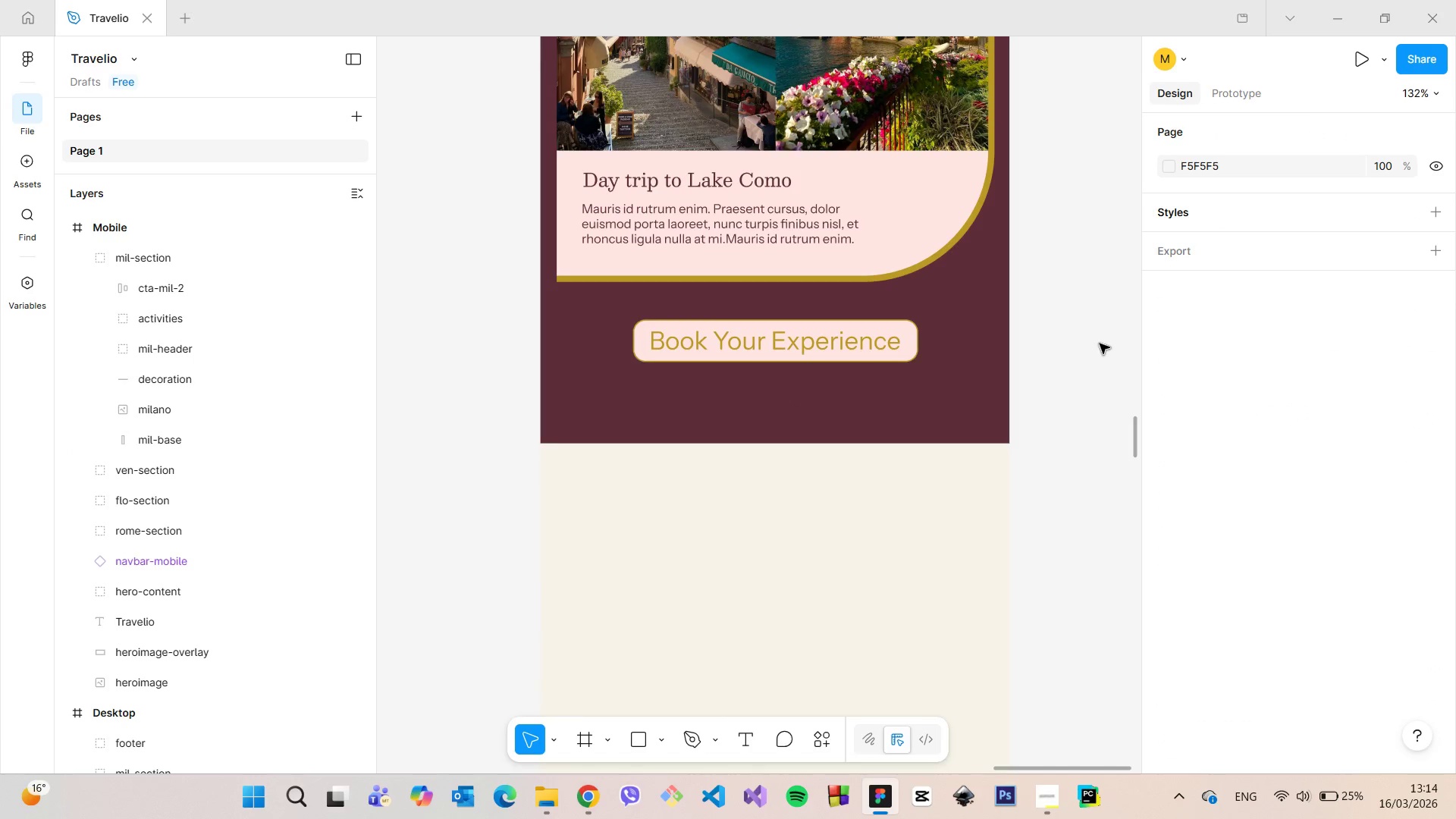 
scroll: coordinate [1099, 345], scroll_direction: down, amount: 16.0
 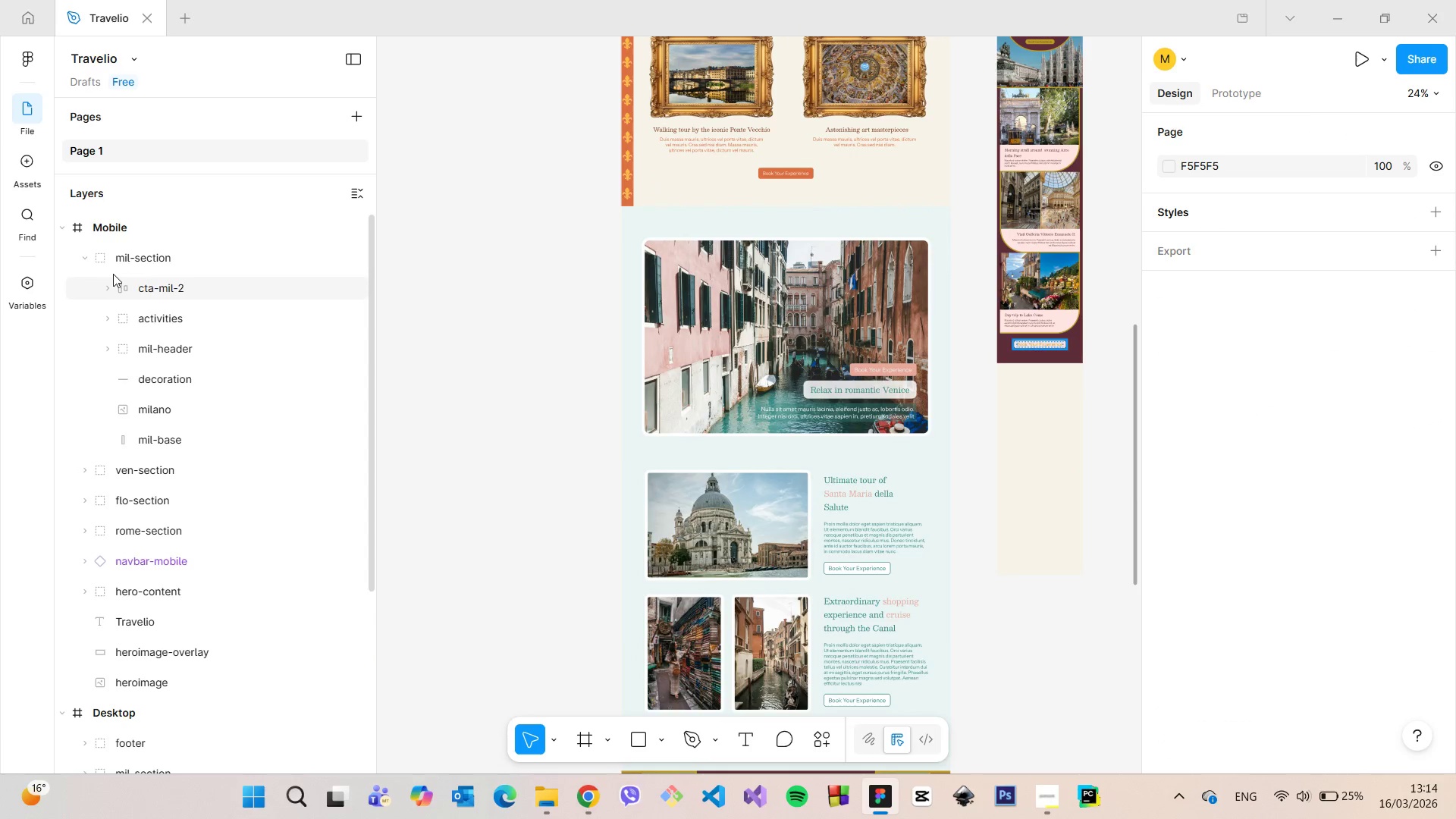 
left_click([84, 259])
 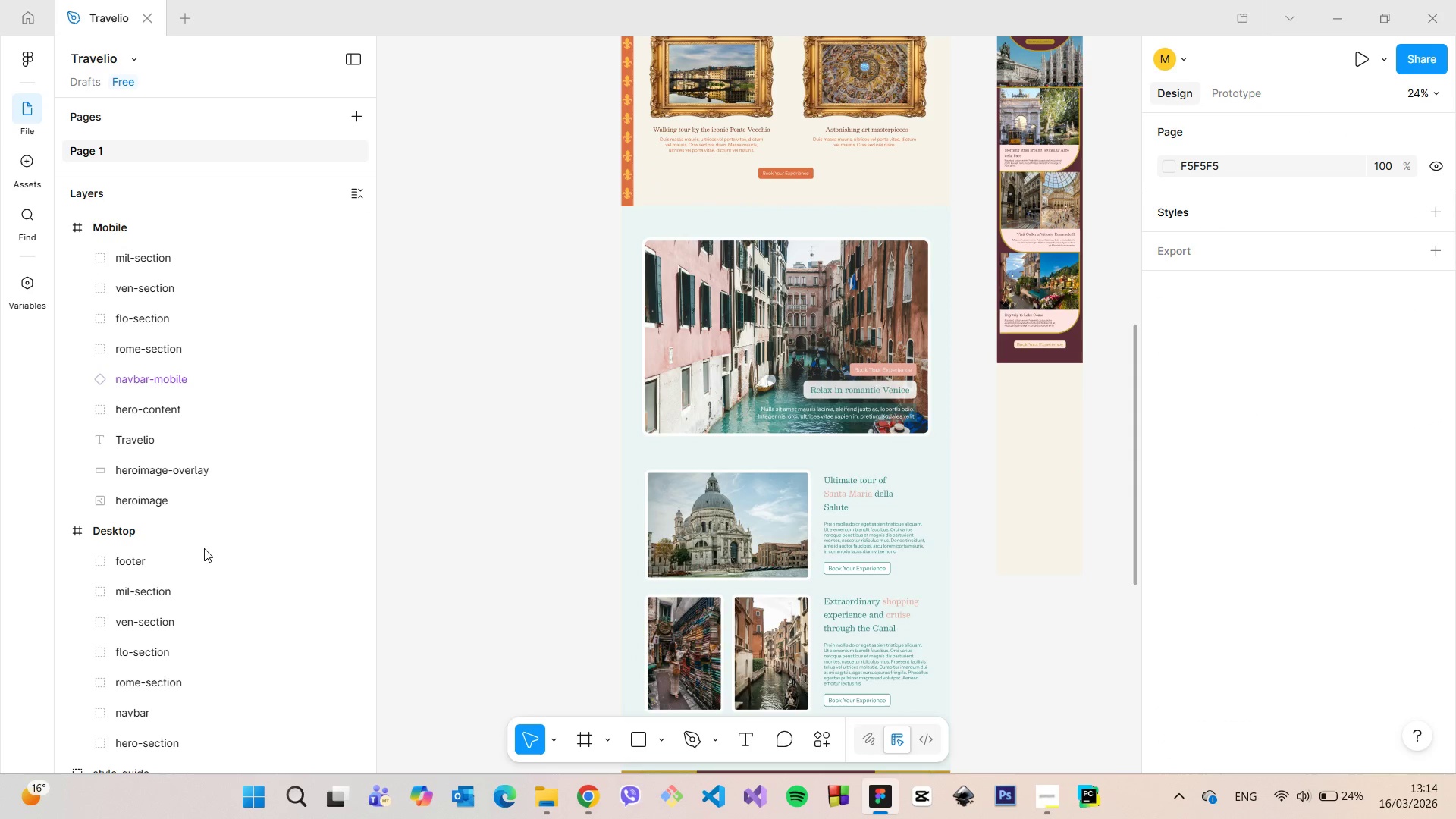 
left_click([121, 558])
 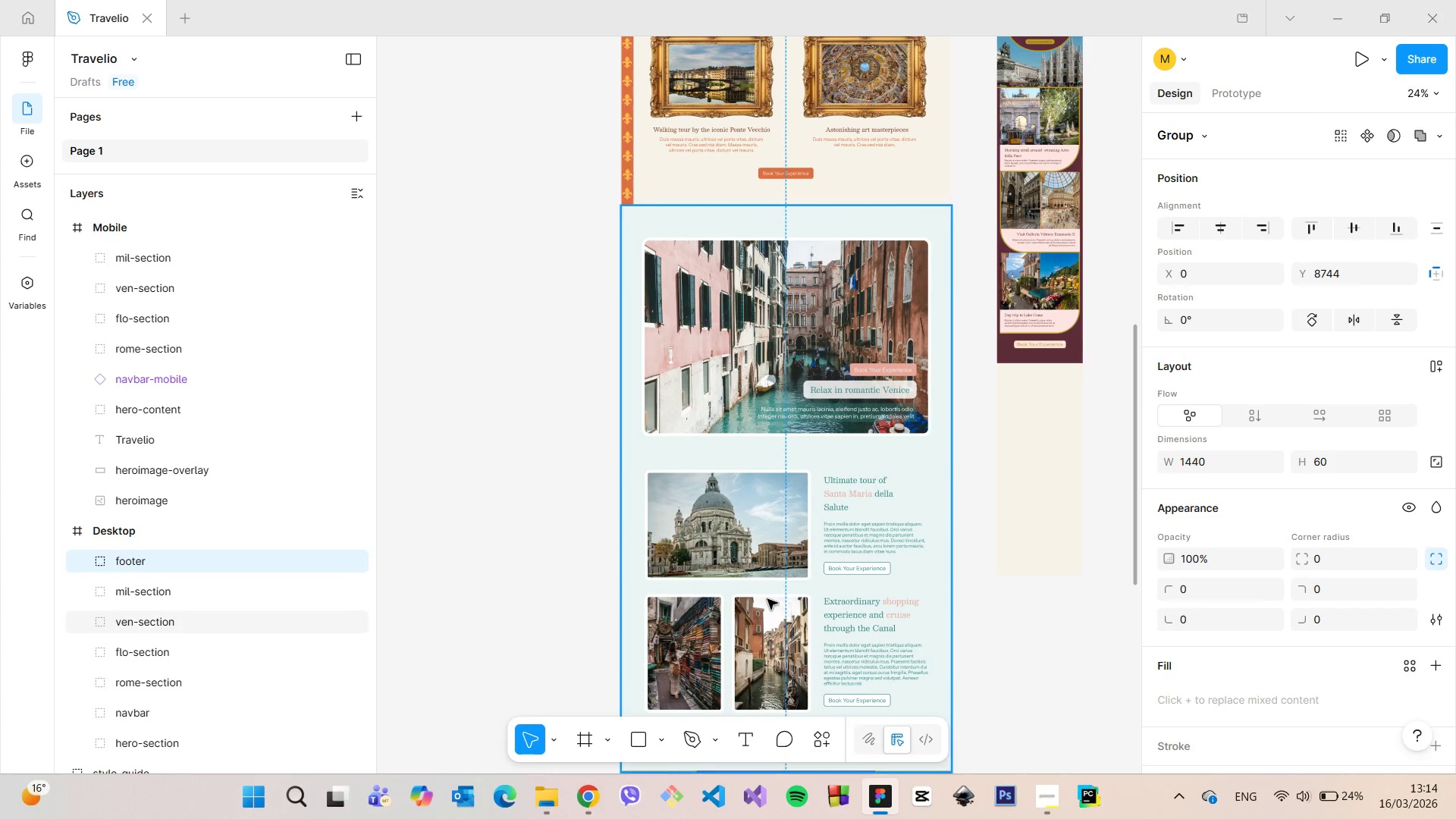 
scroll: coordinate [757, 600], scroll_direction: down, amount: 26.0
 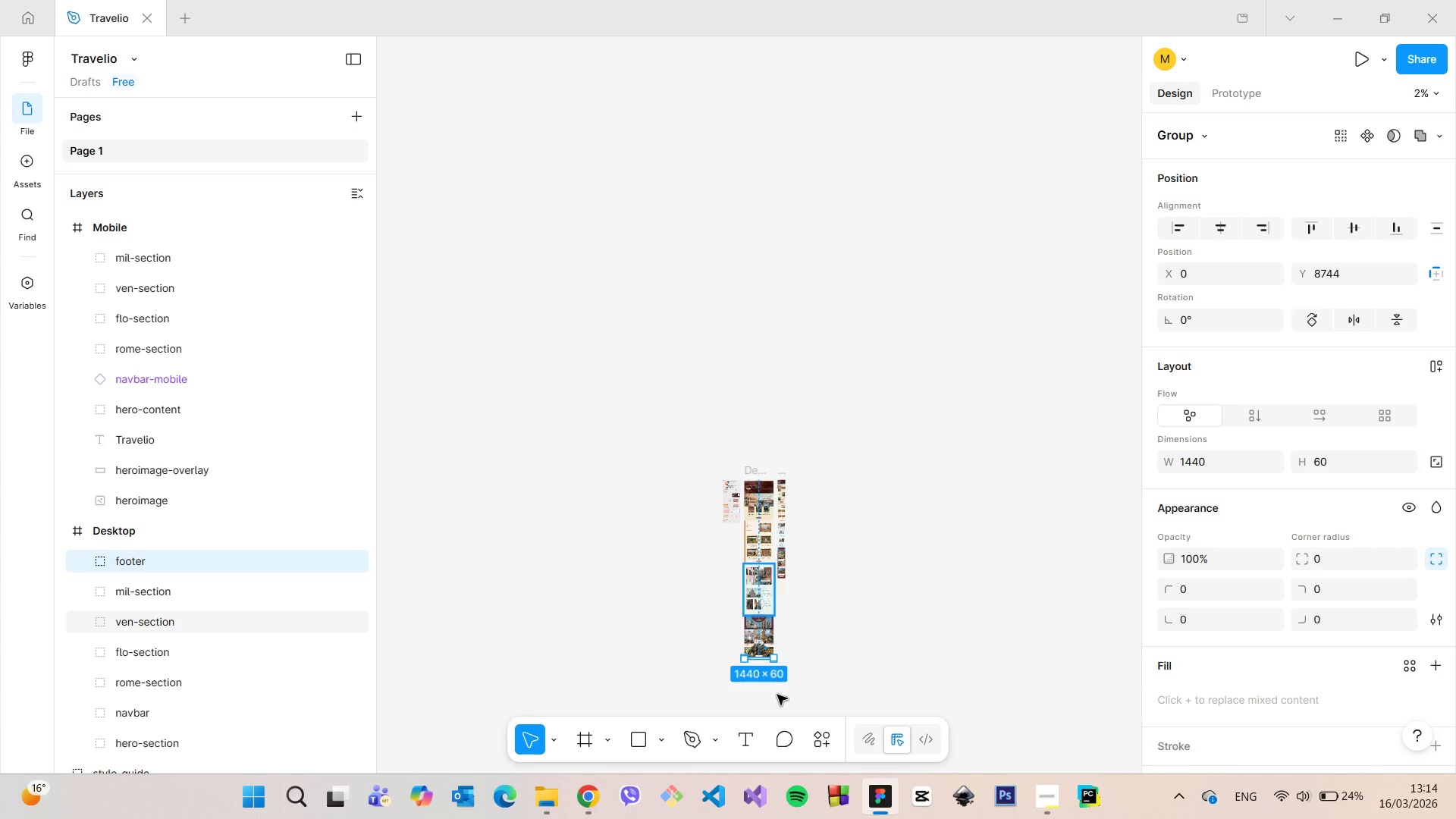 
scroll: coordinate [773, 658], scroll_direction: up, amount: 20.0
 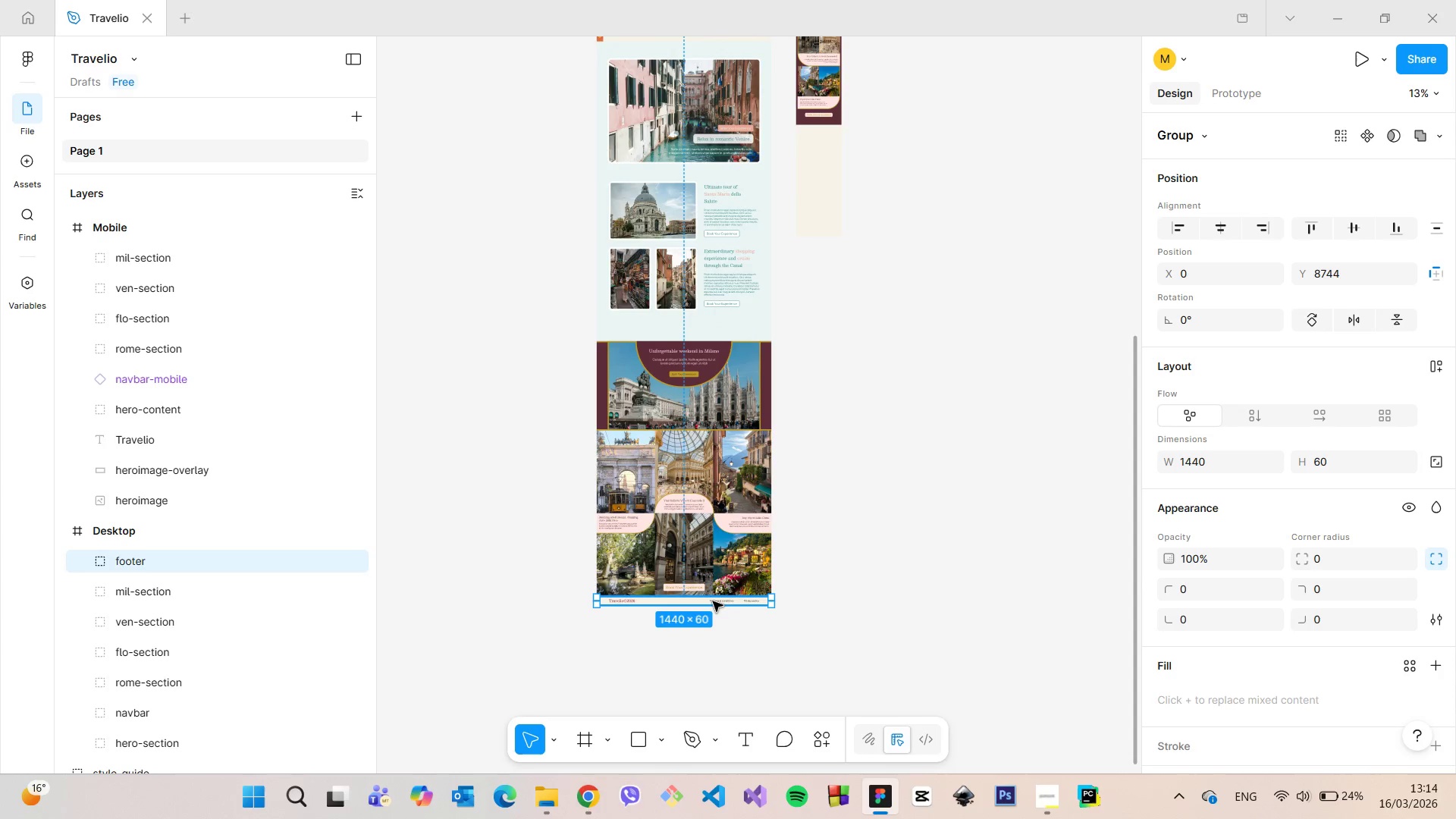 
hold_key(key=AltLeft, duration=1.5)
left_click_drag(start_coordinate=[713, 601], to_coordinate=[827, 148])
 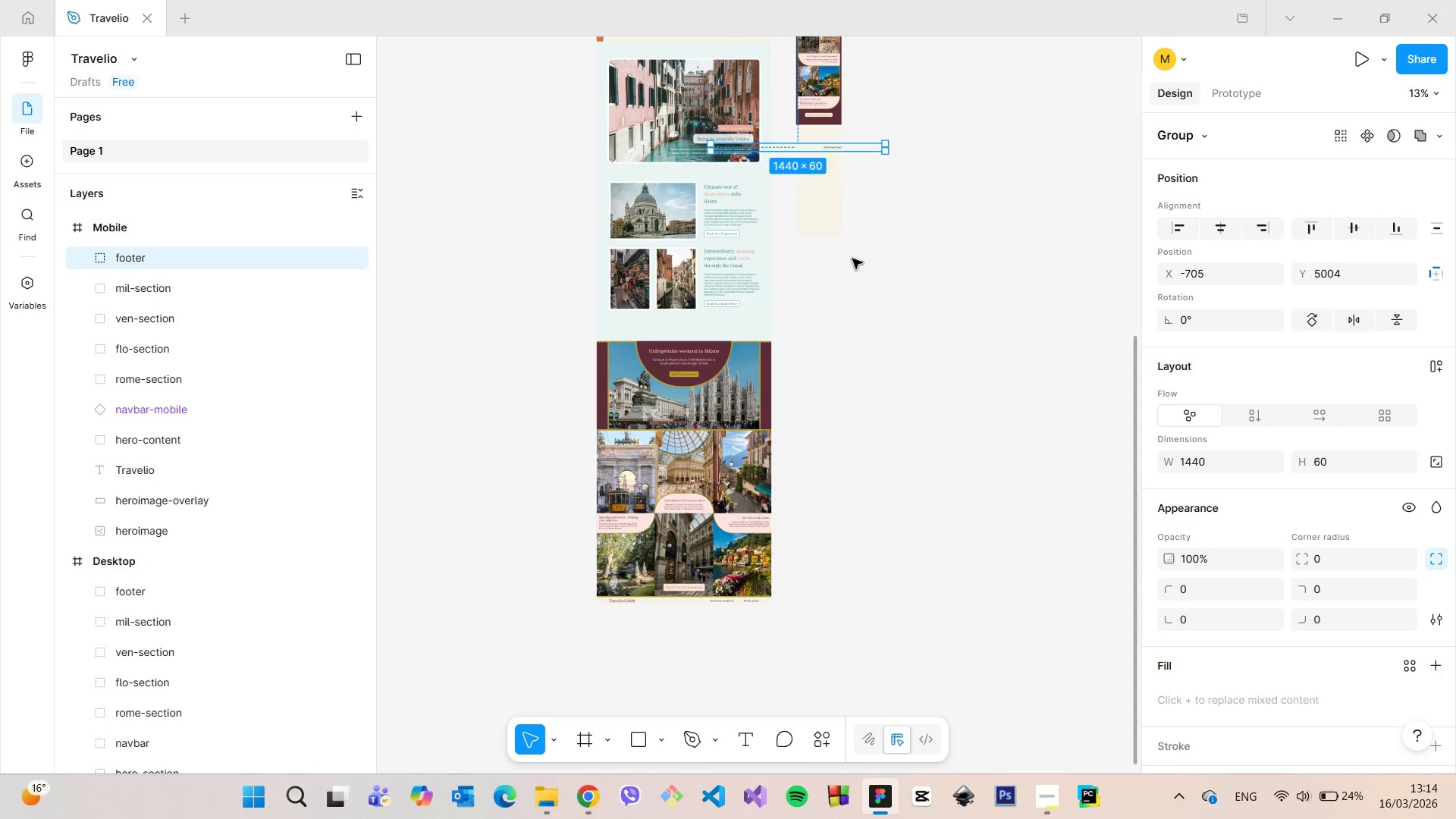 
hold_key(key=AltLeft, duration=0.52)
 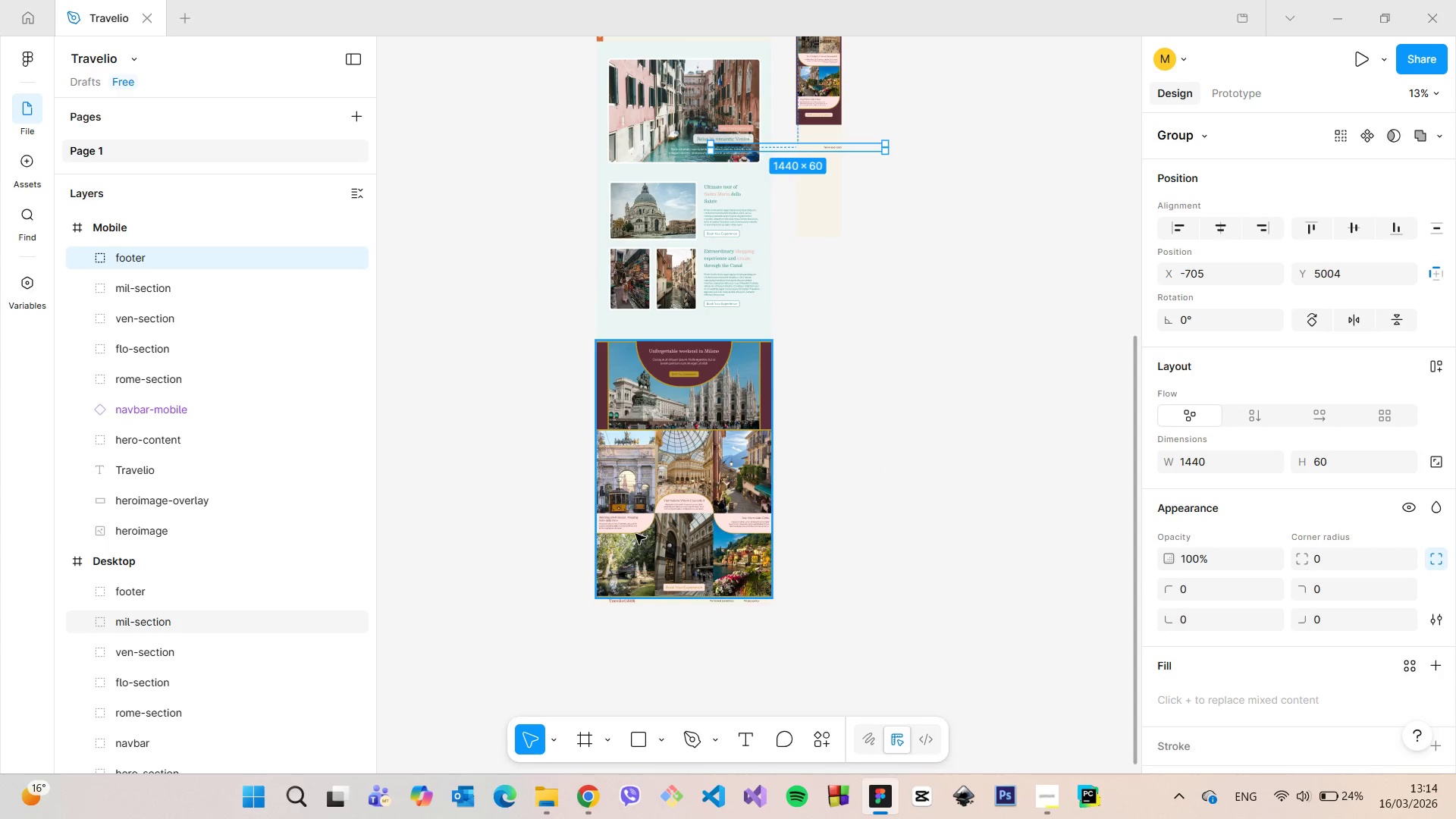 
scroll: coordinate [836, 134], scroll_direction: up, amount: 7.0
 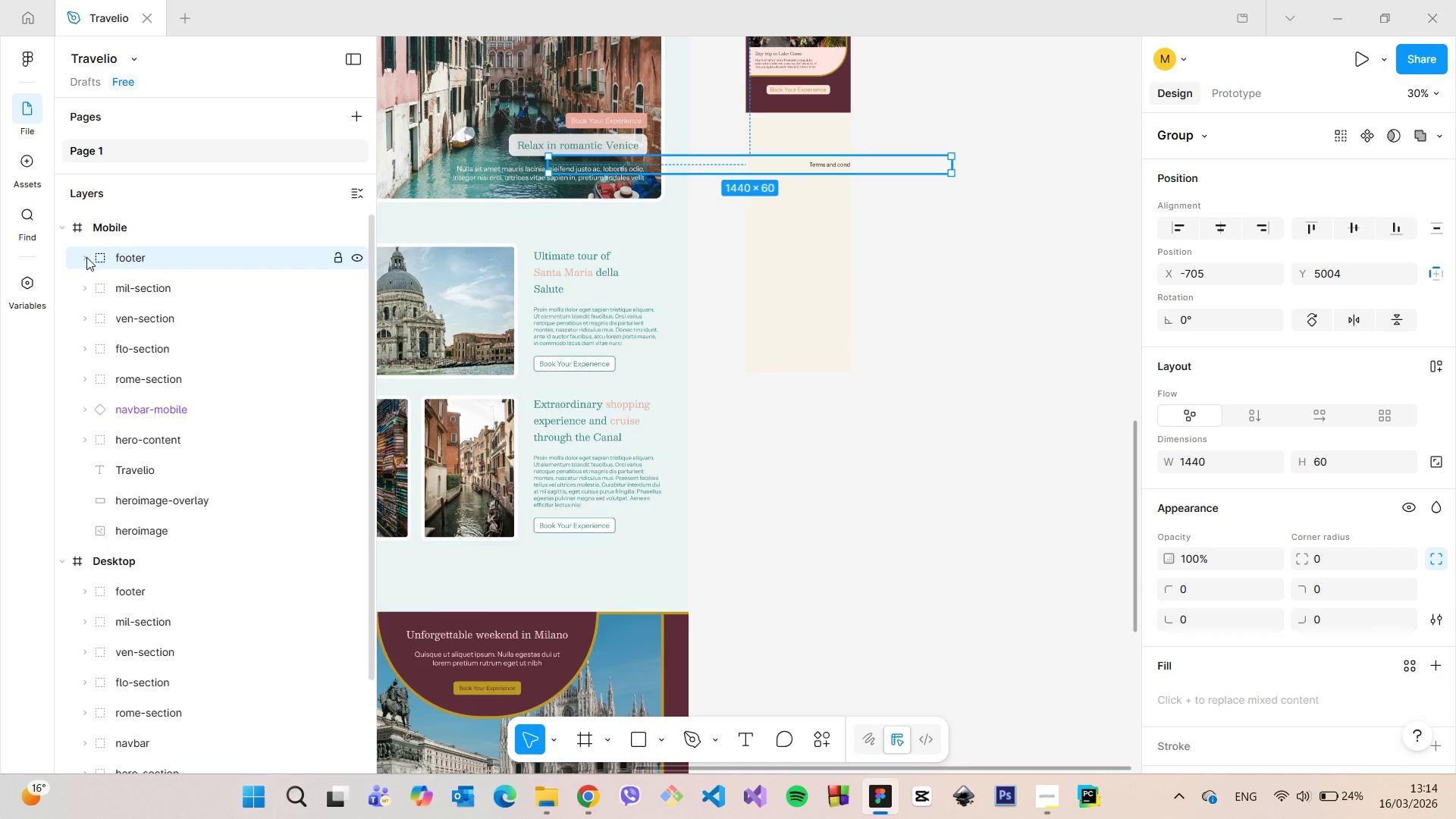 
left_click([80, 254])
 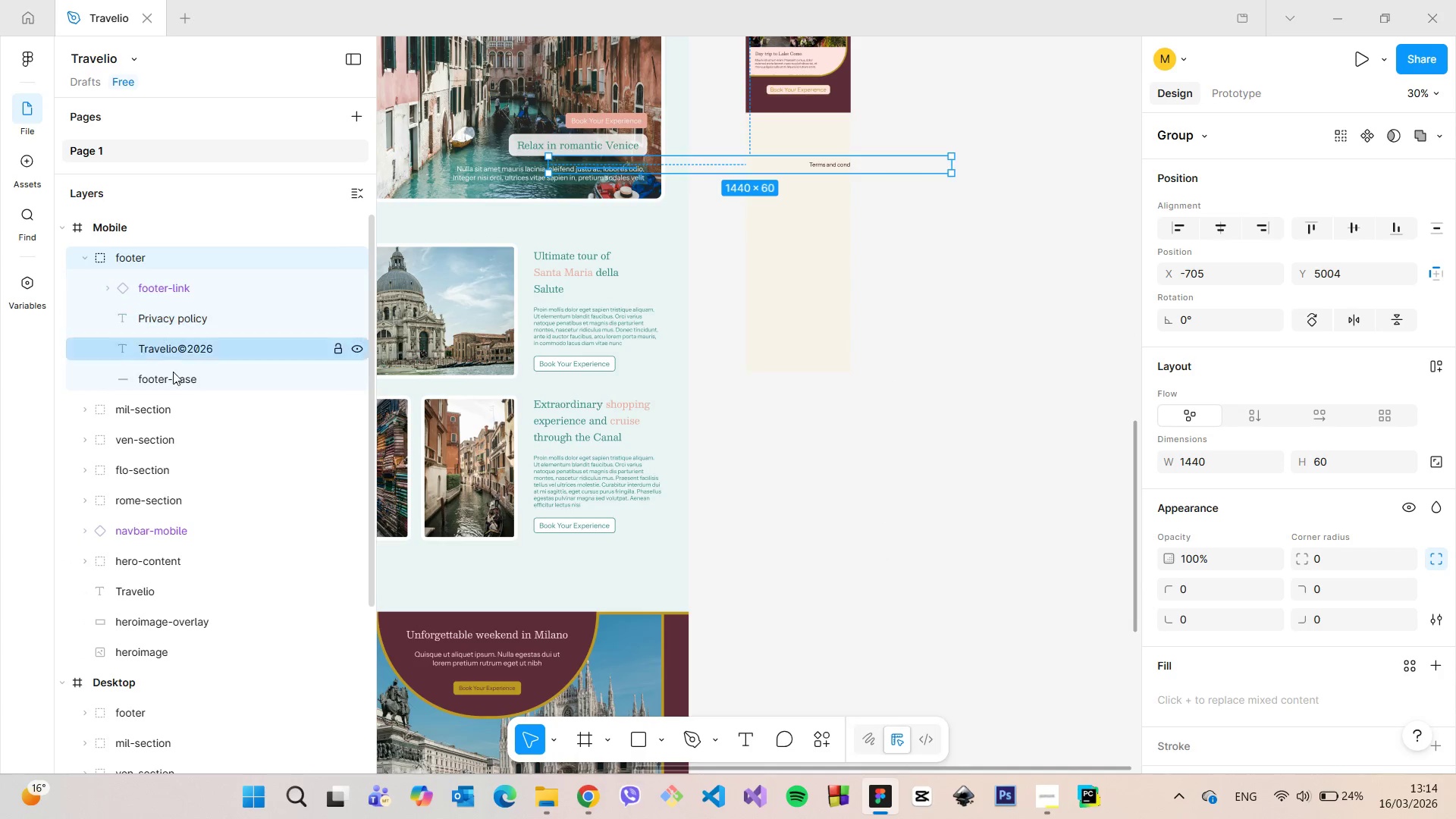 
left_click([173, 375])
 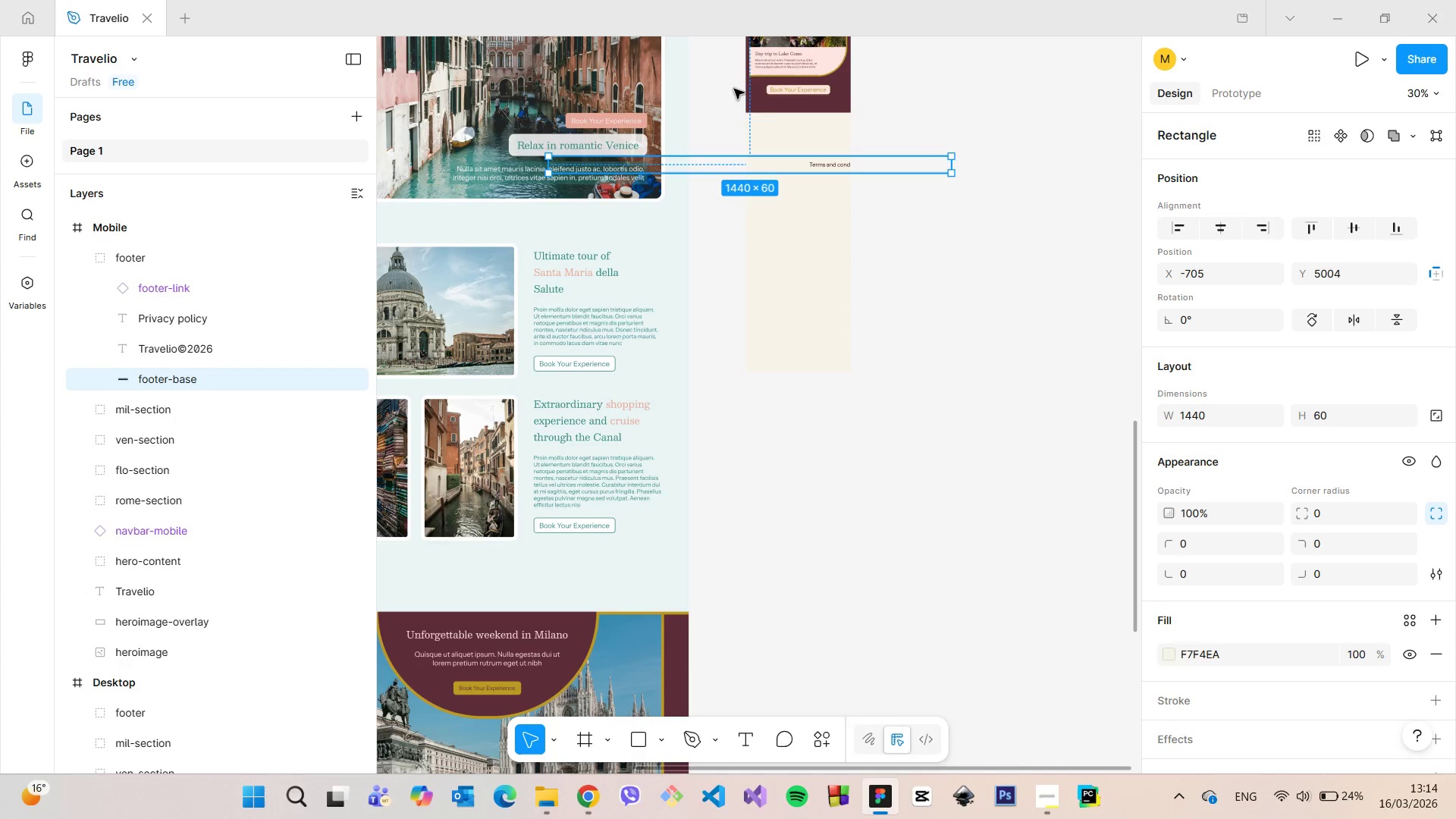 
scroll: coordinate [789, 121], scroll_direction: up, amount: 5.0
 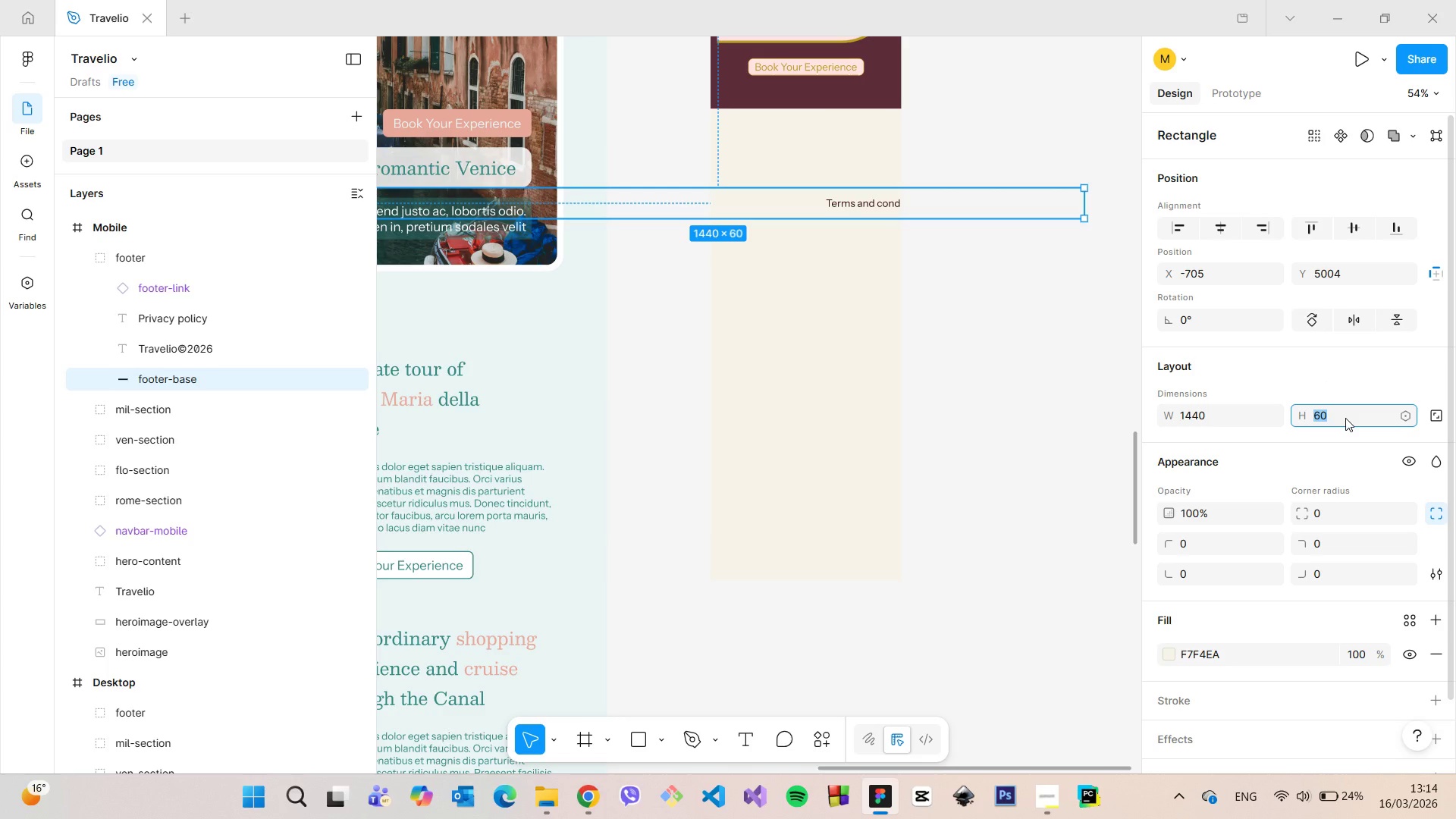 
type(40)
 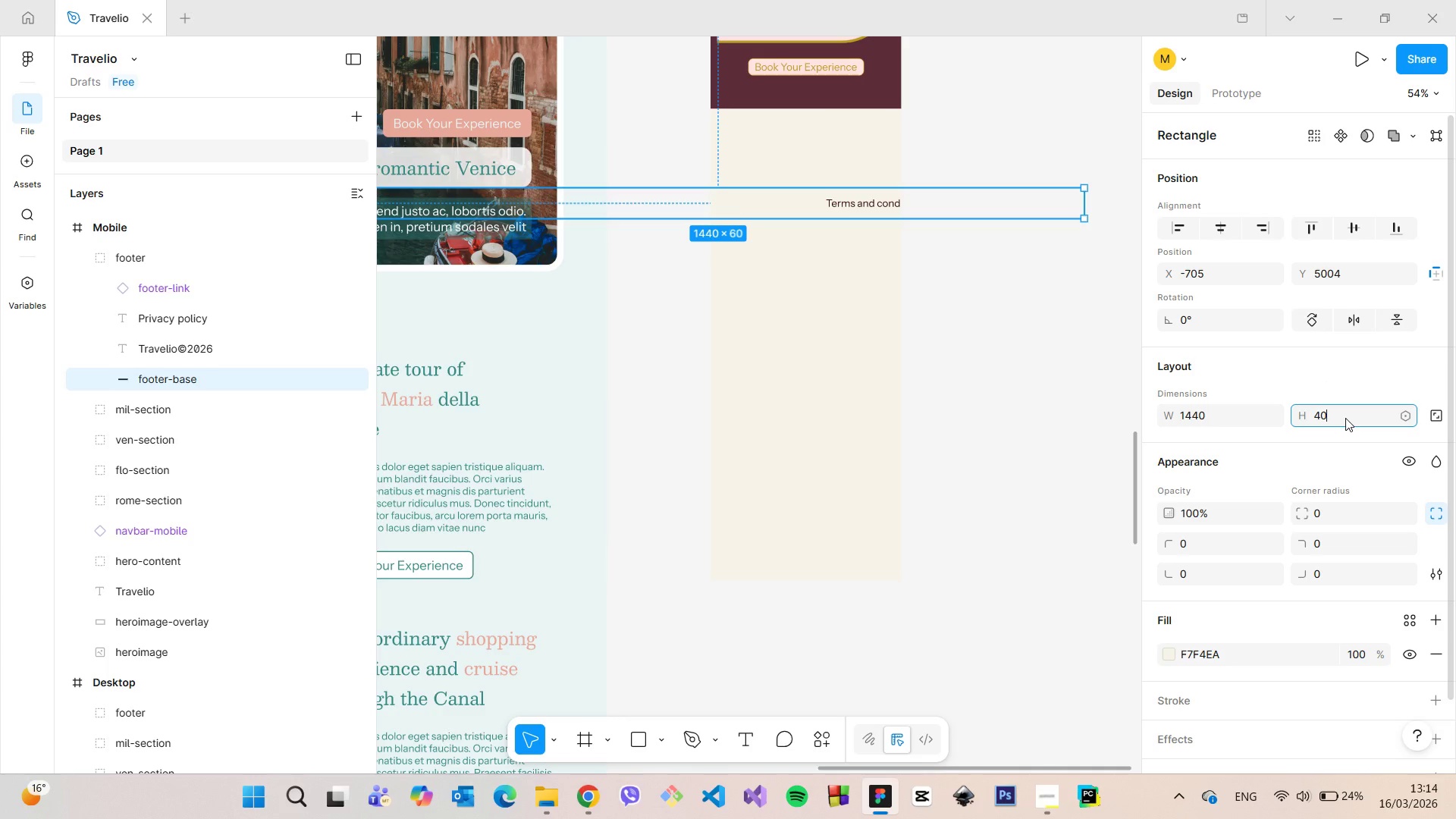 
key(Enter)
 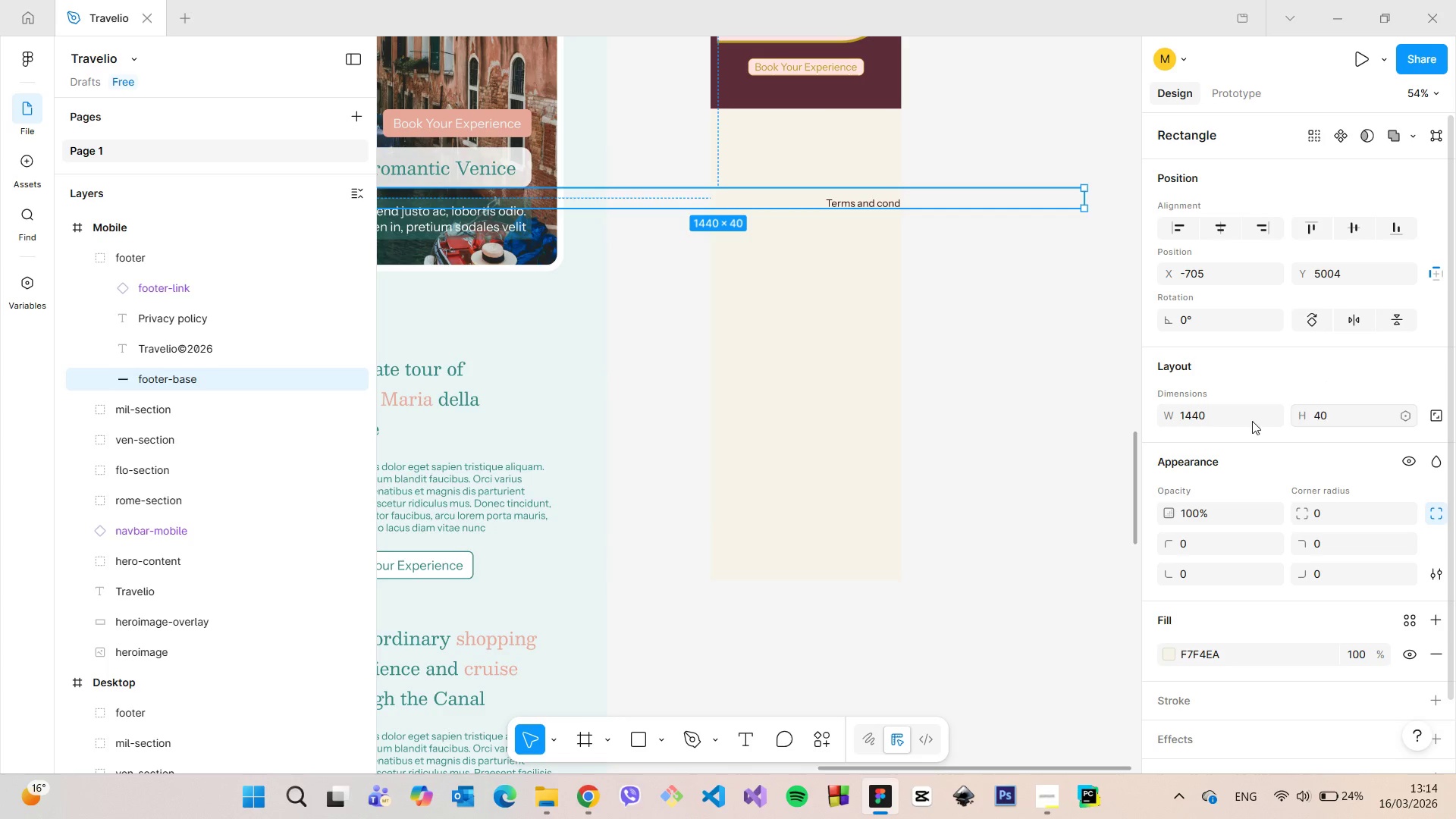 
left_click([1206, 419])
 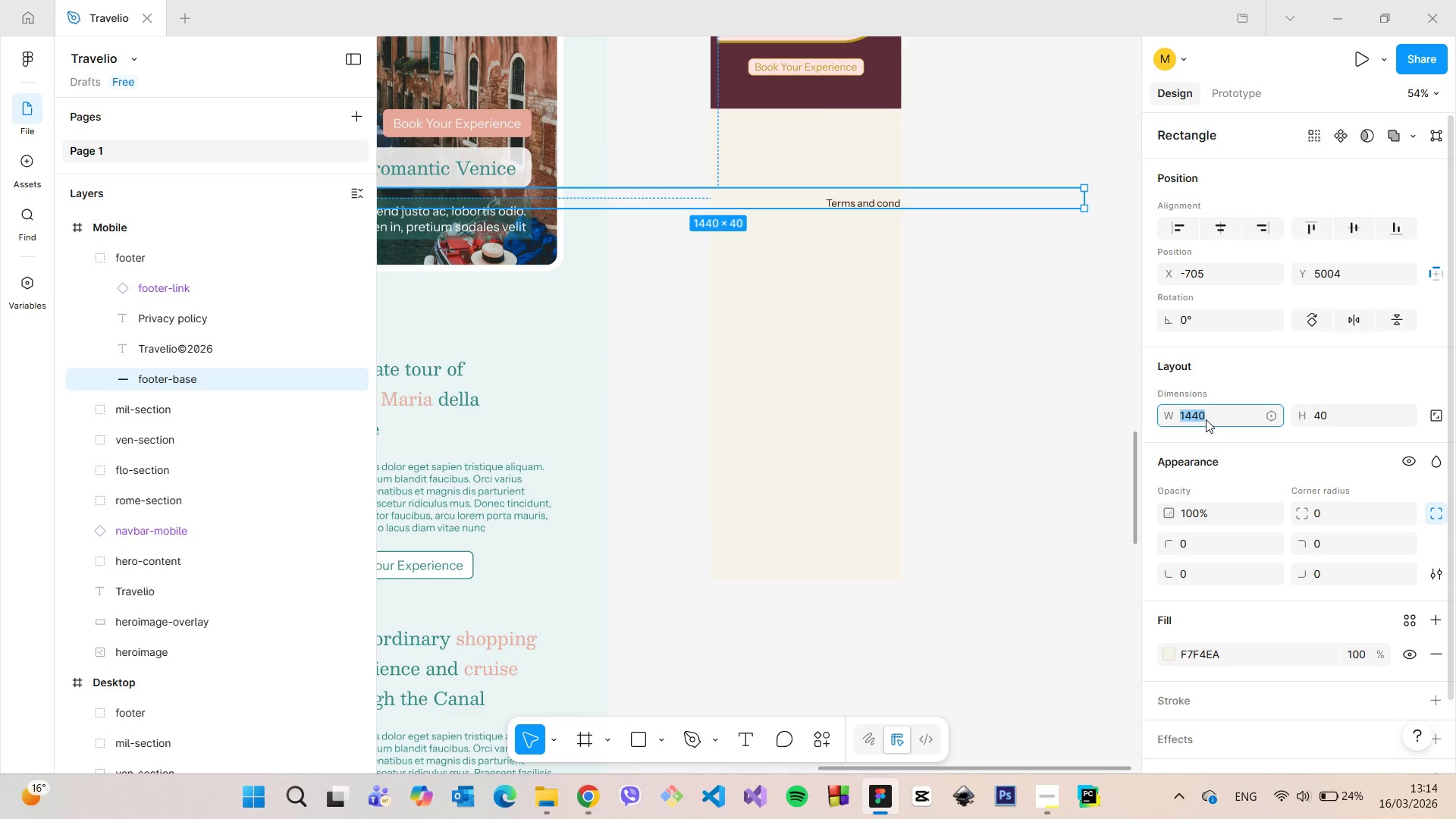 
type(375)
 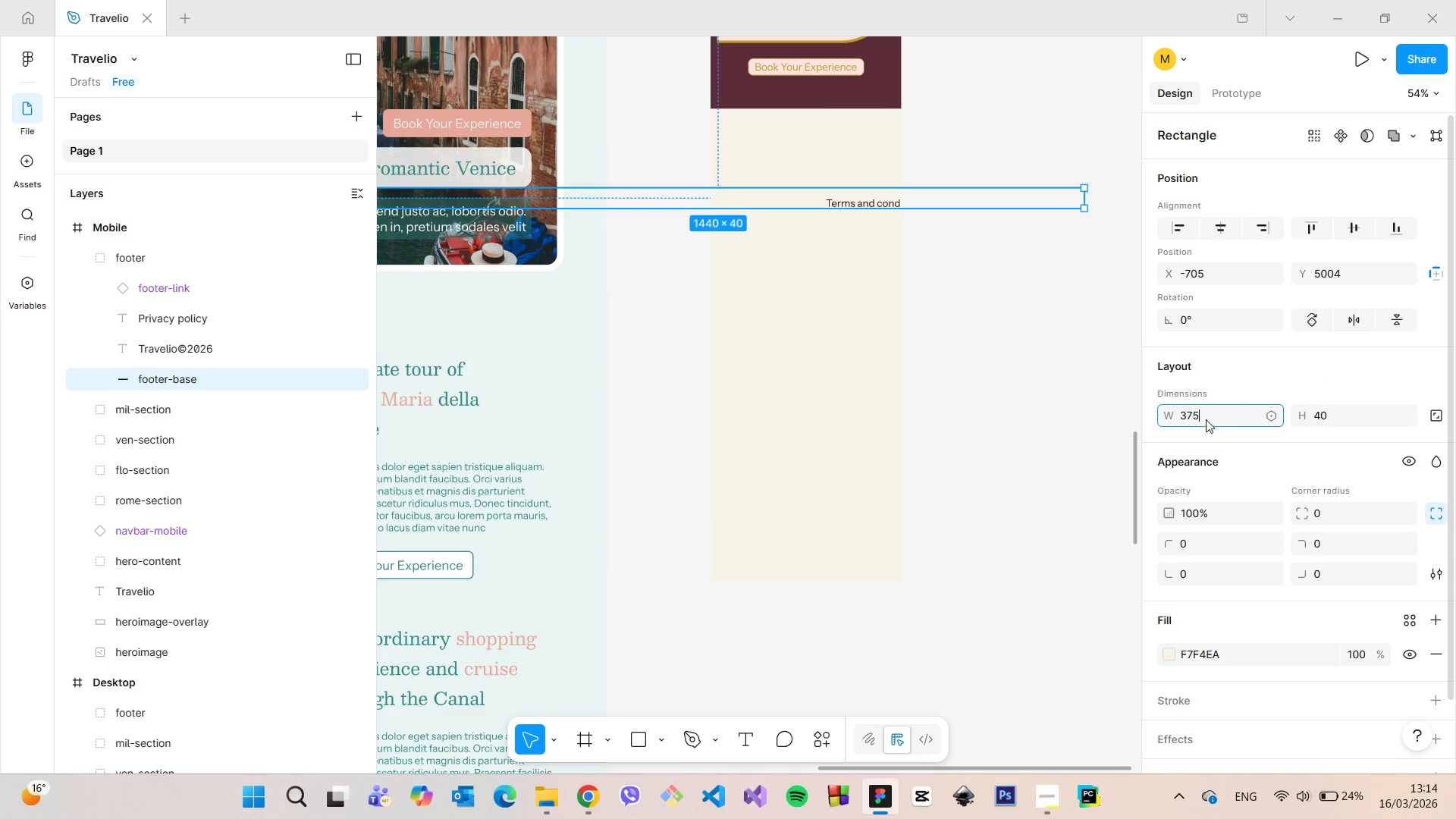 
key(Enter)
 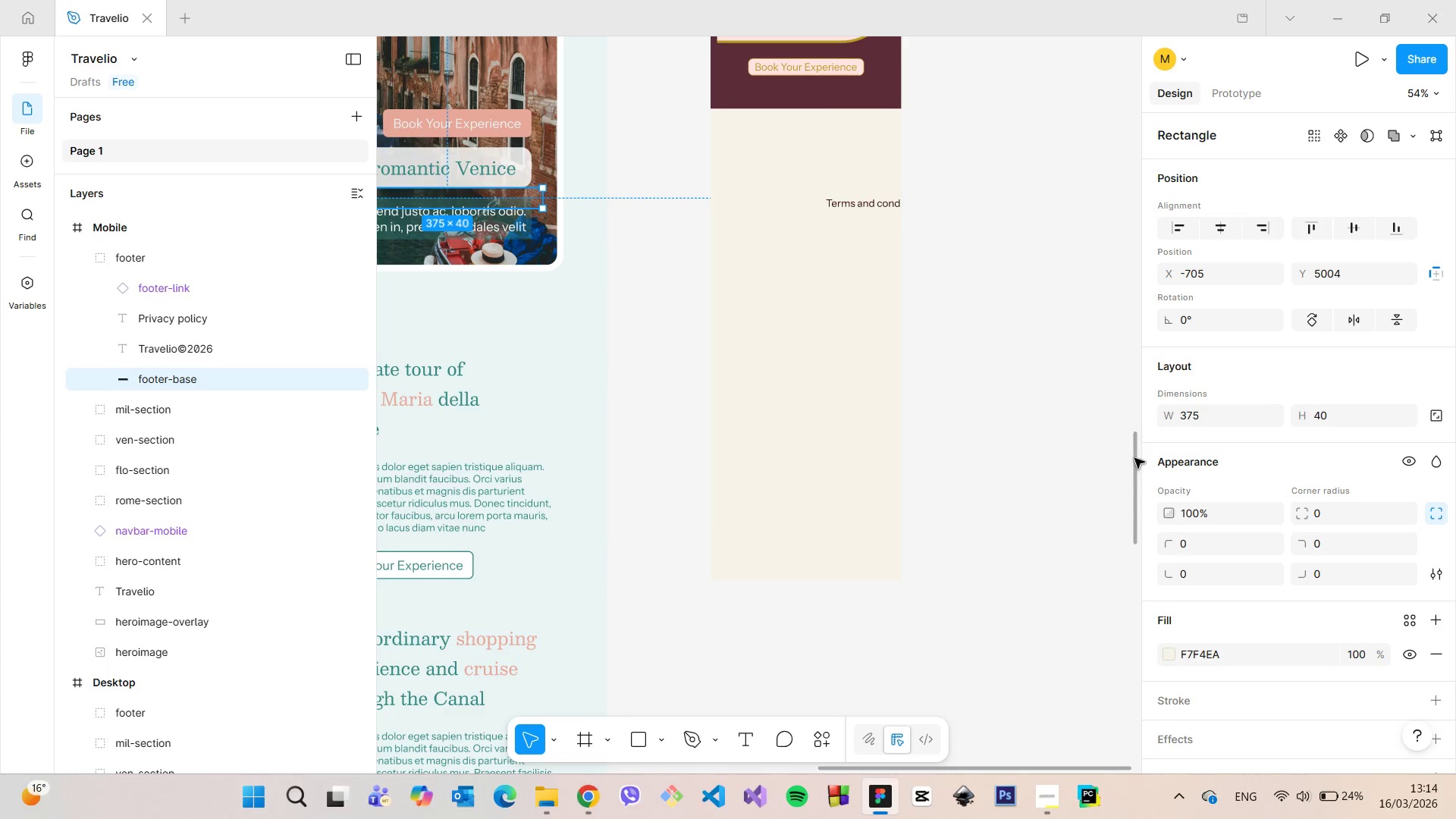 
left_click_drag(start_coordinate=[1132, 458], to_coordinate=[1135, 410])
 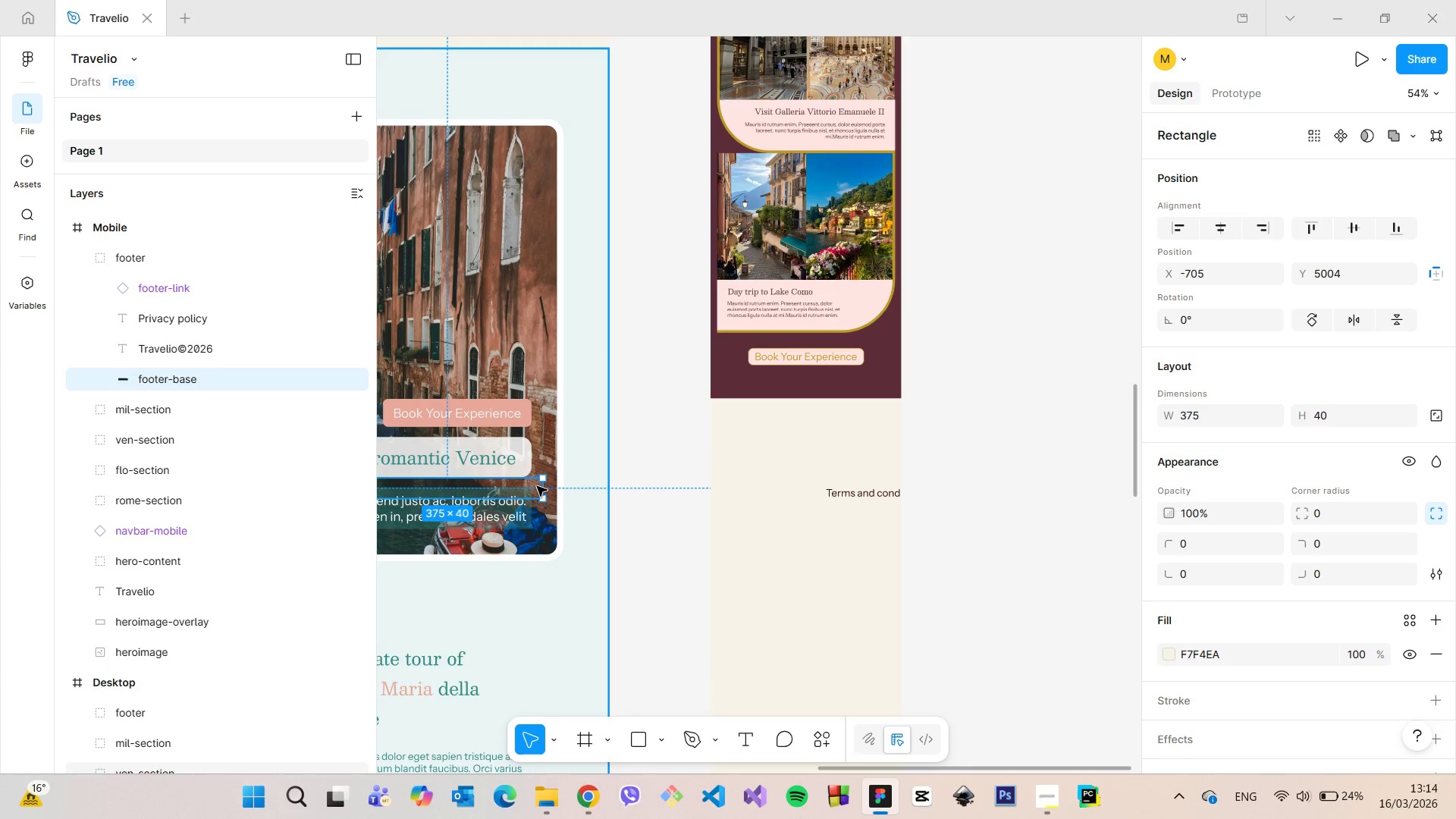 
left_click_drag(start_coordinate=[535, 485], to_coordinate=[893, 408])
 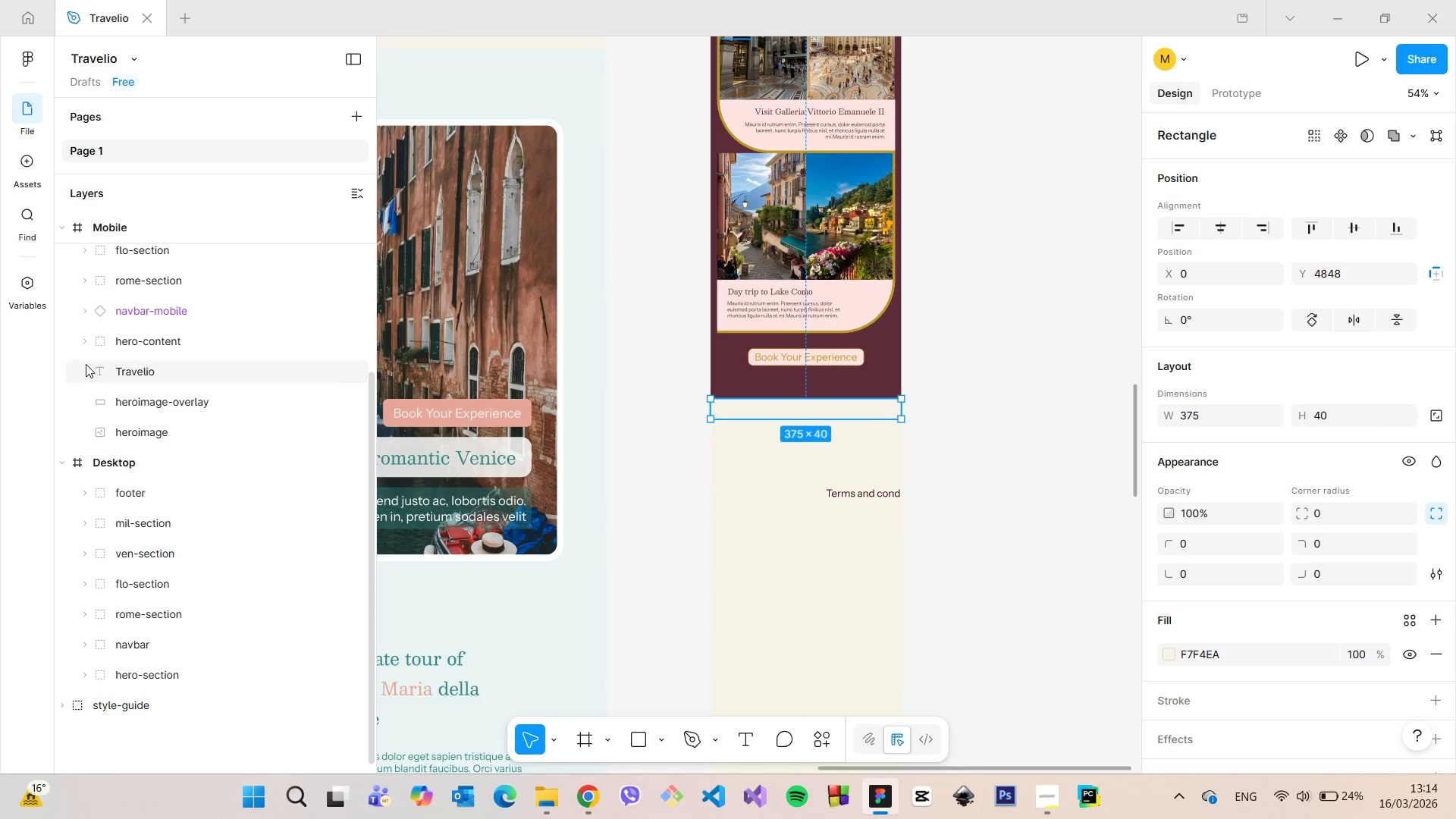 
scroll: coordinate [143, 354], scroll_direction: up, amount: 7.0
 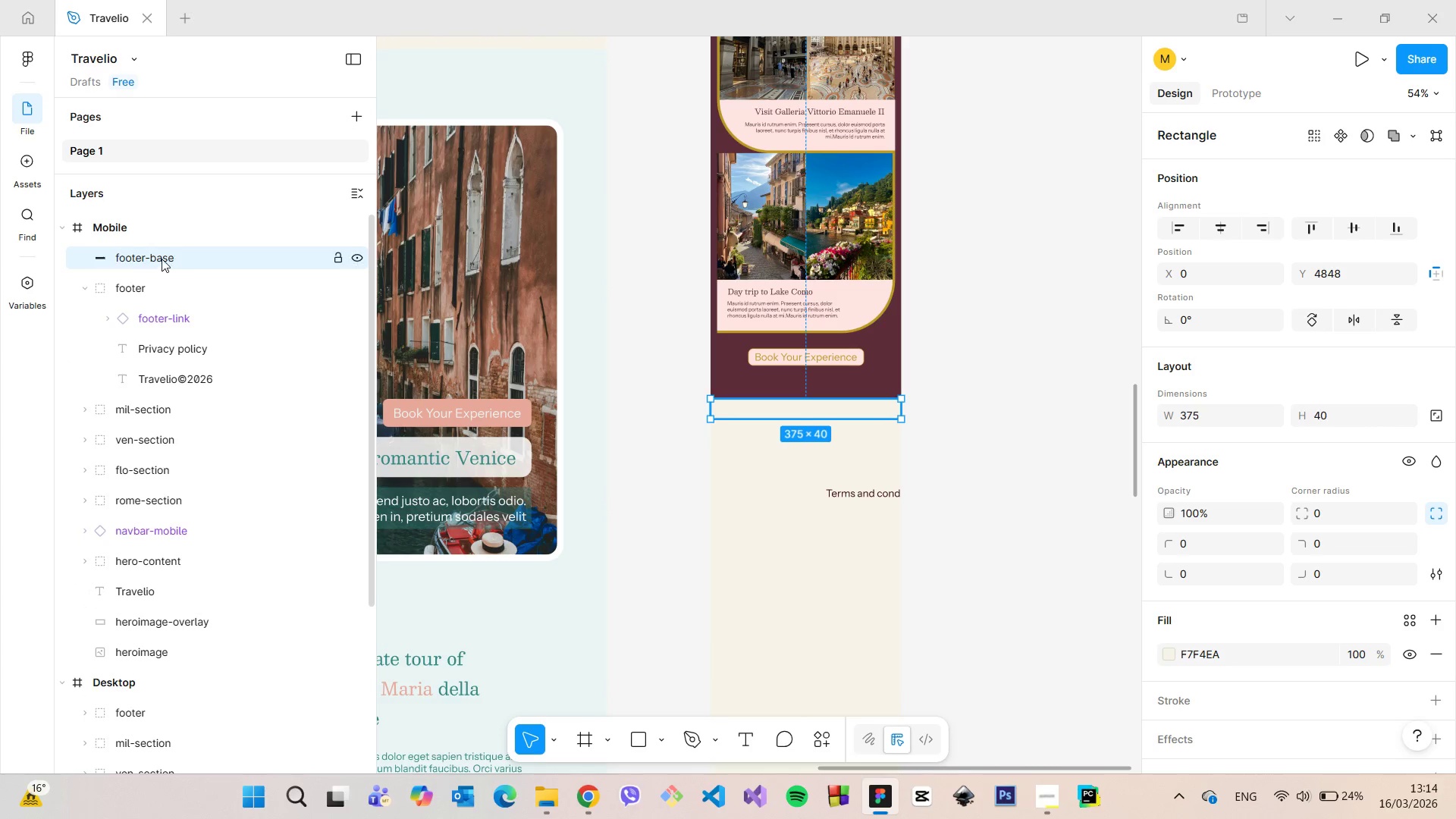 
left_click_drag(start_coordinate=[158, 255], to_coordinate=[199, 385])
 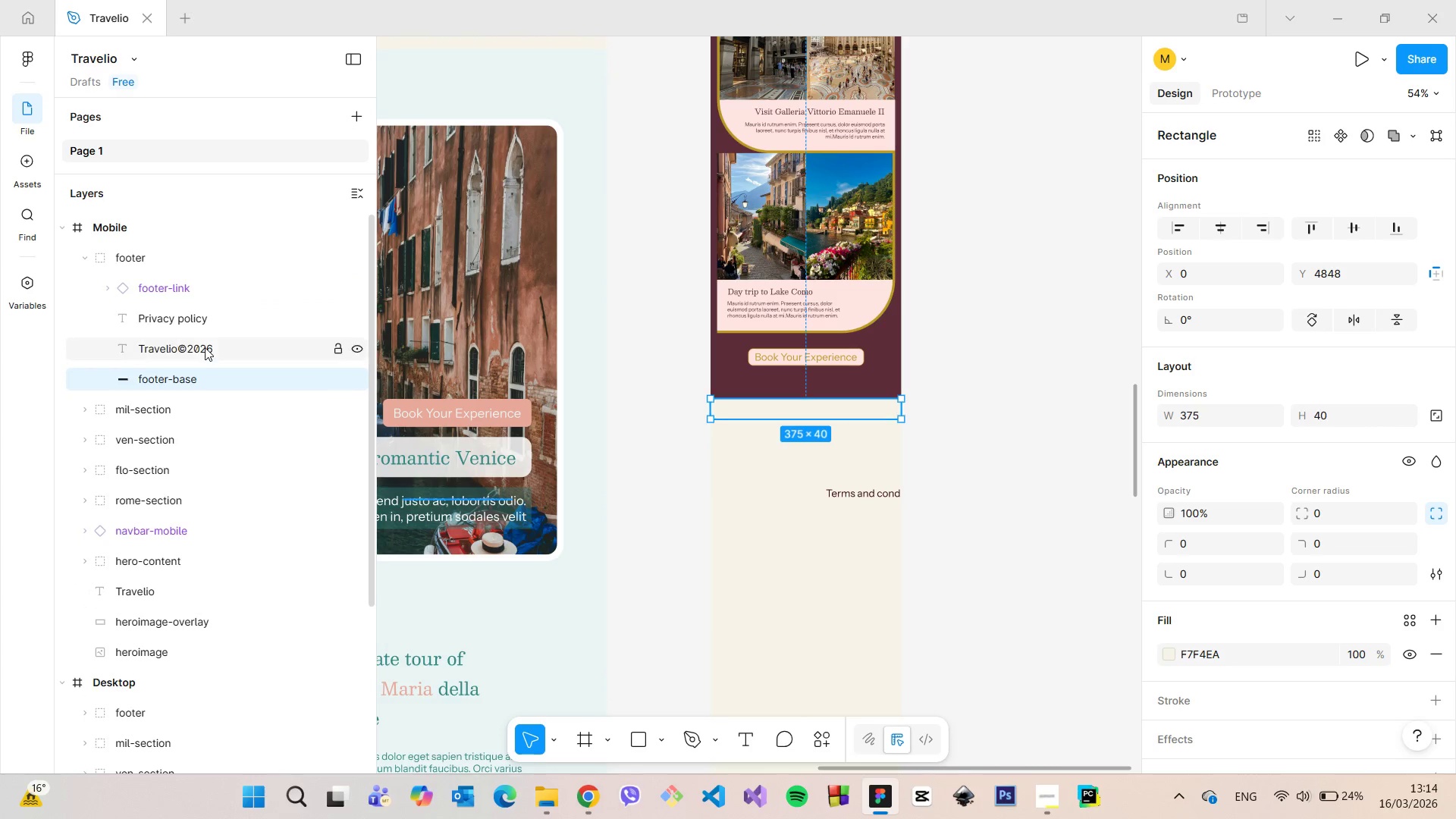 
left_click([205, 346])
 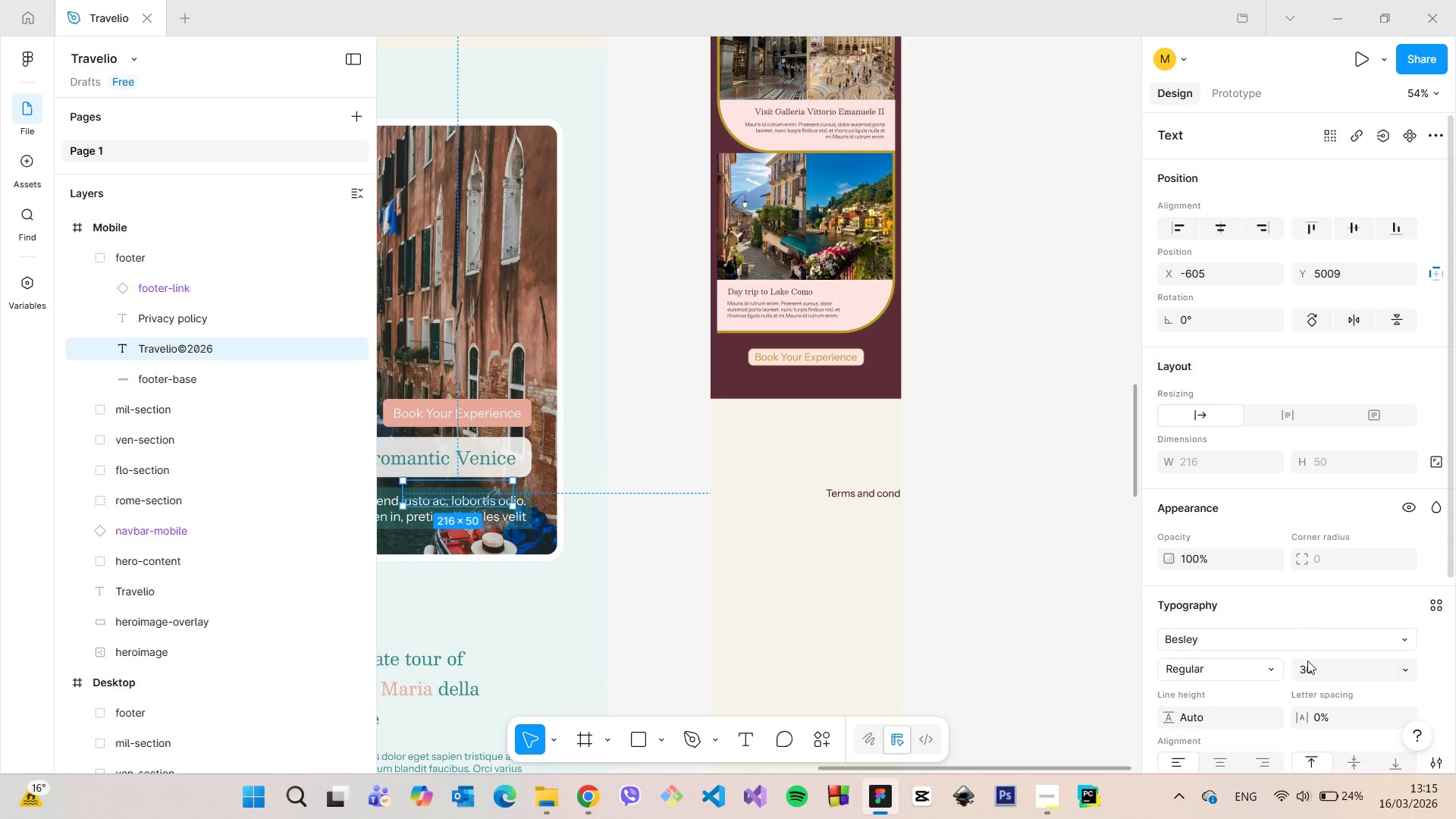 
left_click([1312, 673])
 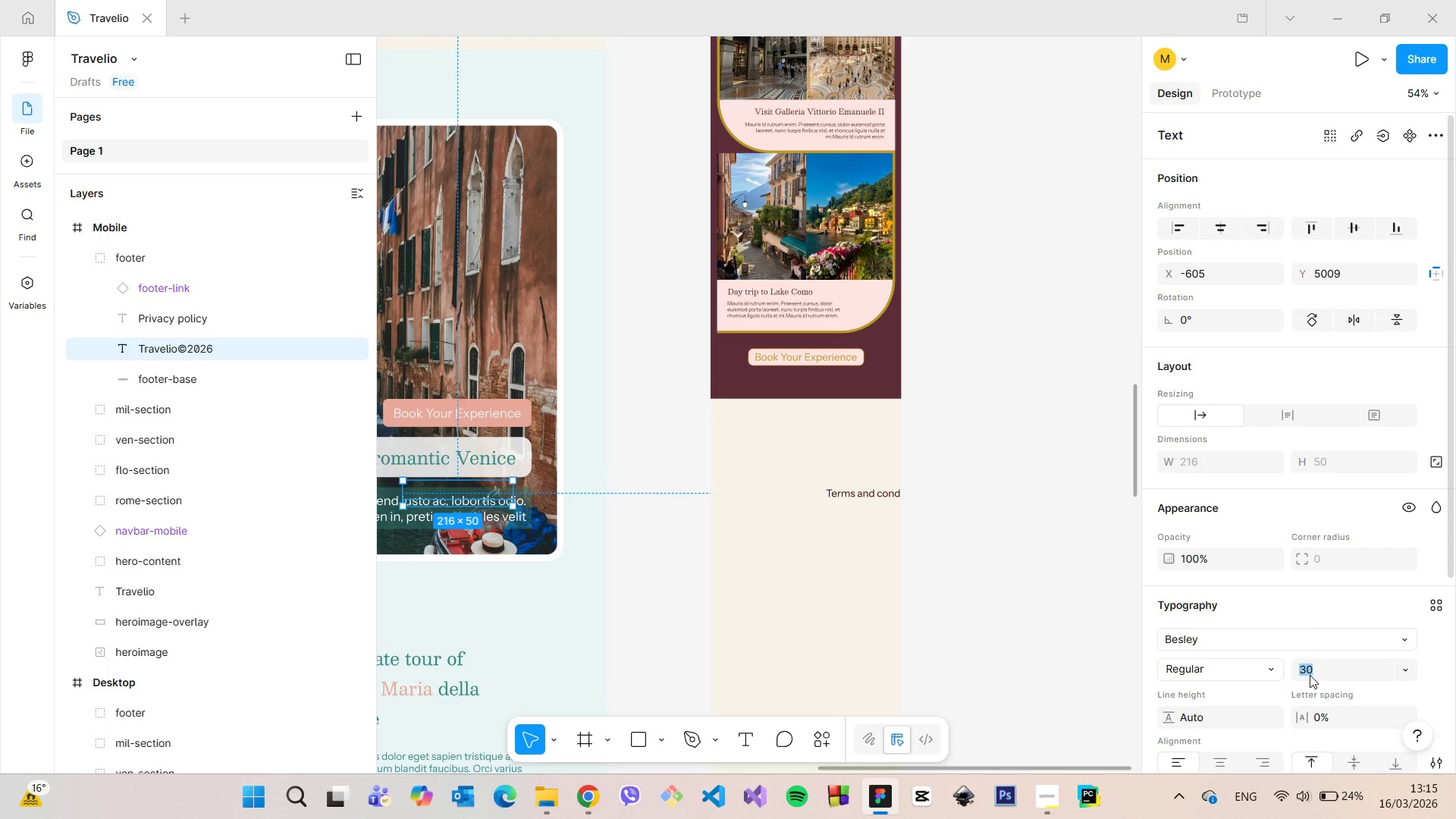 
type(20)
 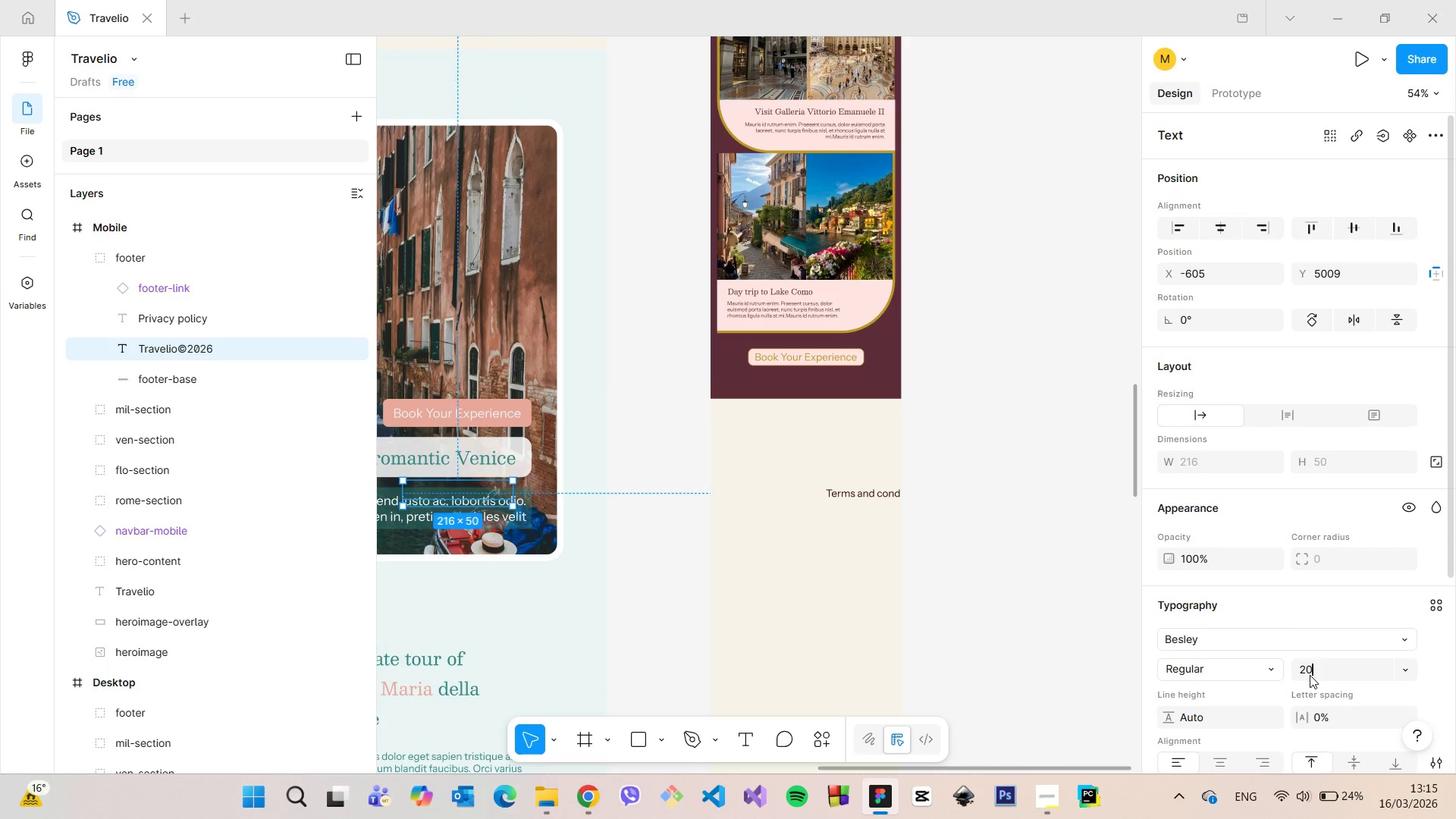 
key(Enter)
 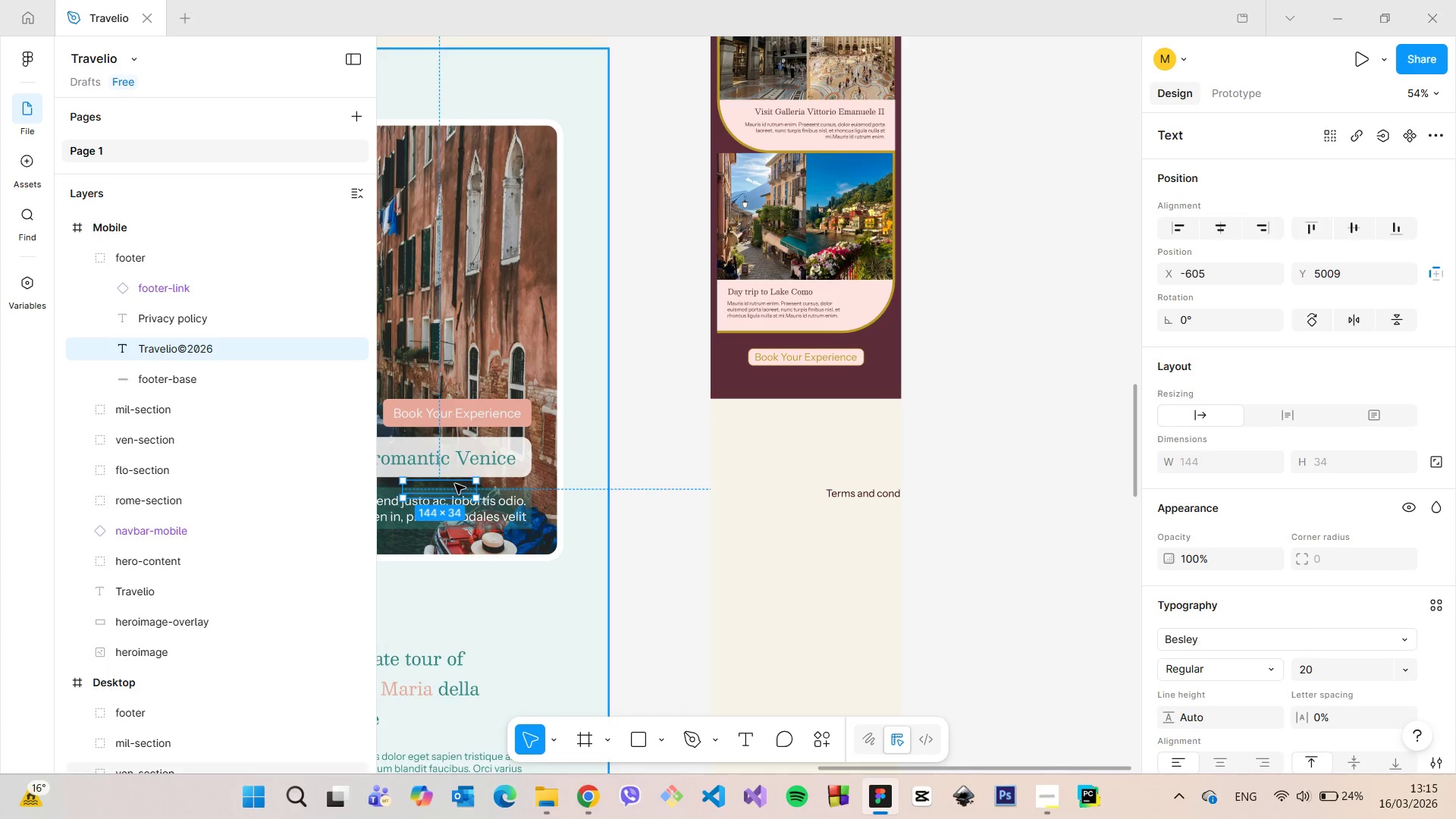 
left_click_drag(start_coordinate=[453, 485], to_coordinate=[774, 407])
 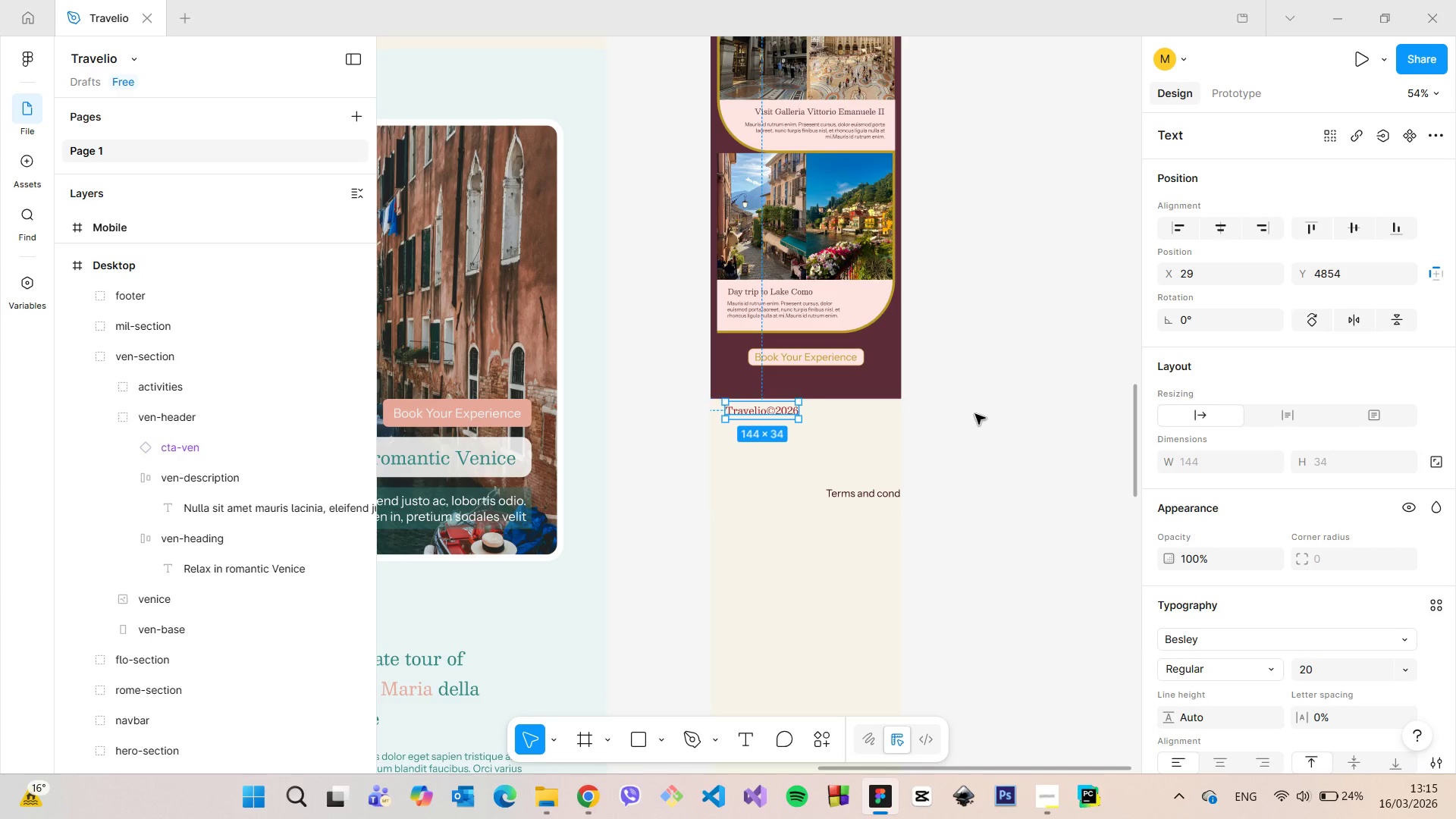 
left_click([975, 414])
 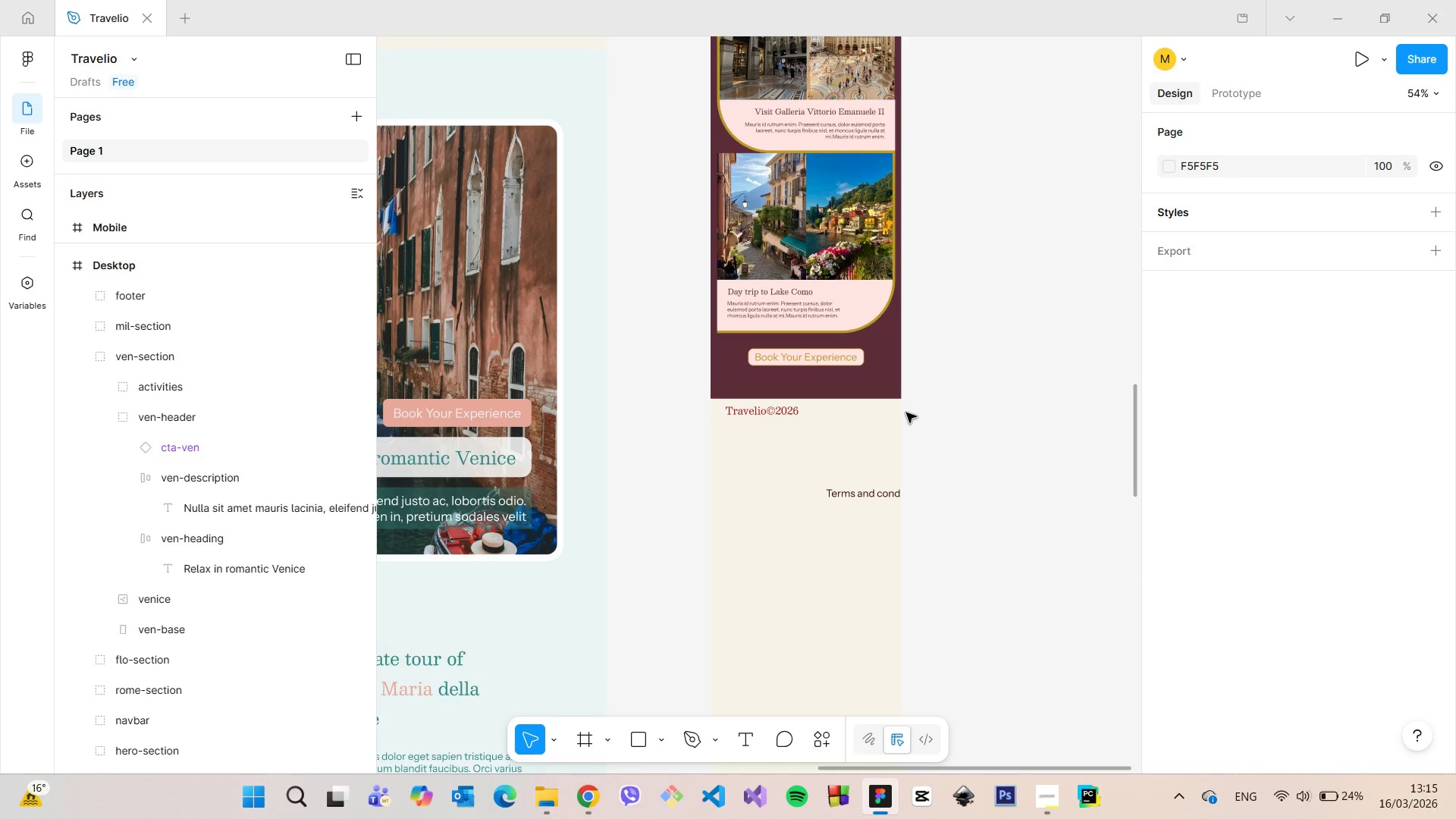 
wait(5.12)
 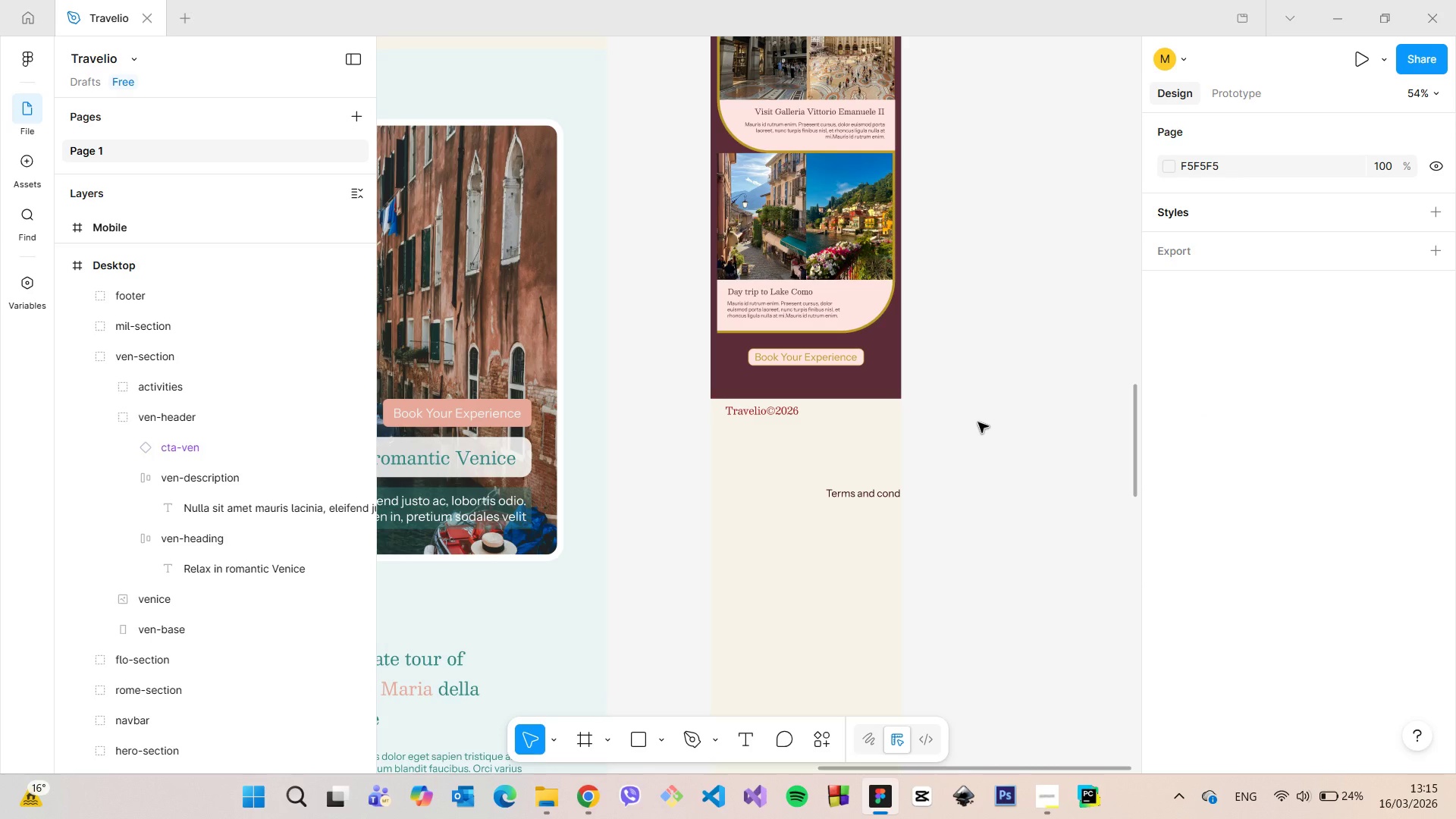 
scroll: coordinate [155, 386], scroll_direction: up, amount: 8.0
 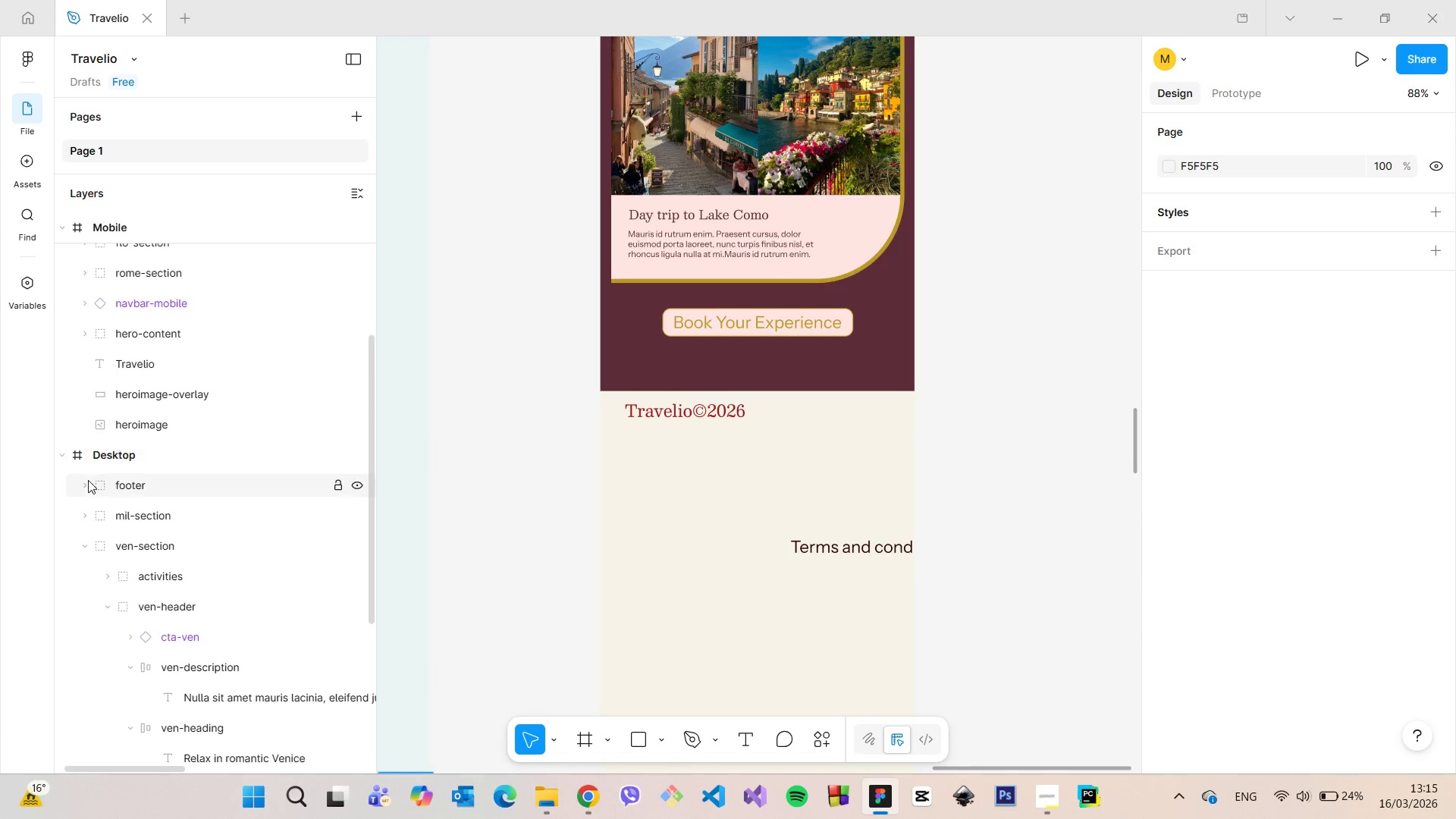 
left_click([86, 480])
 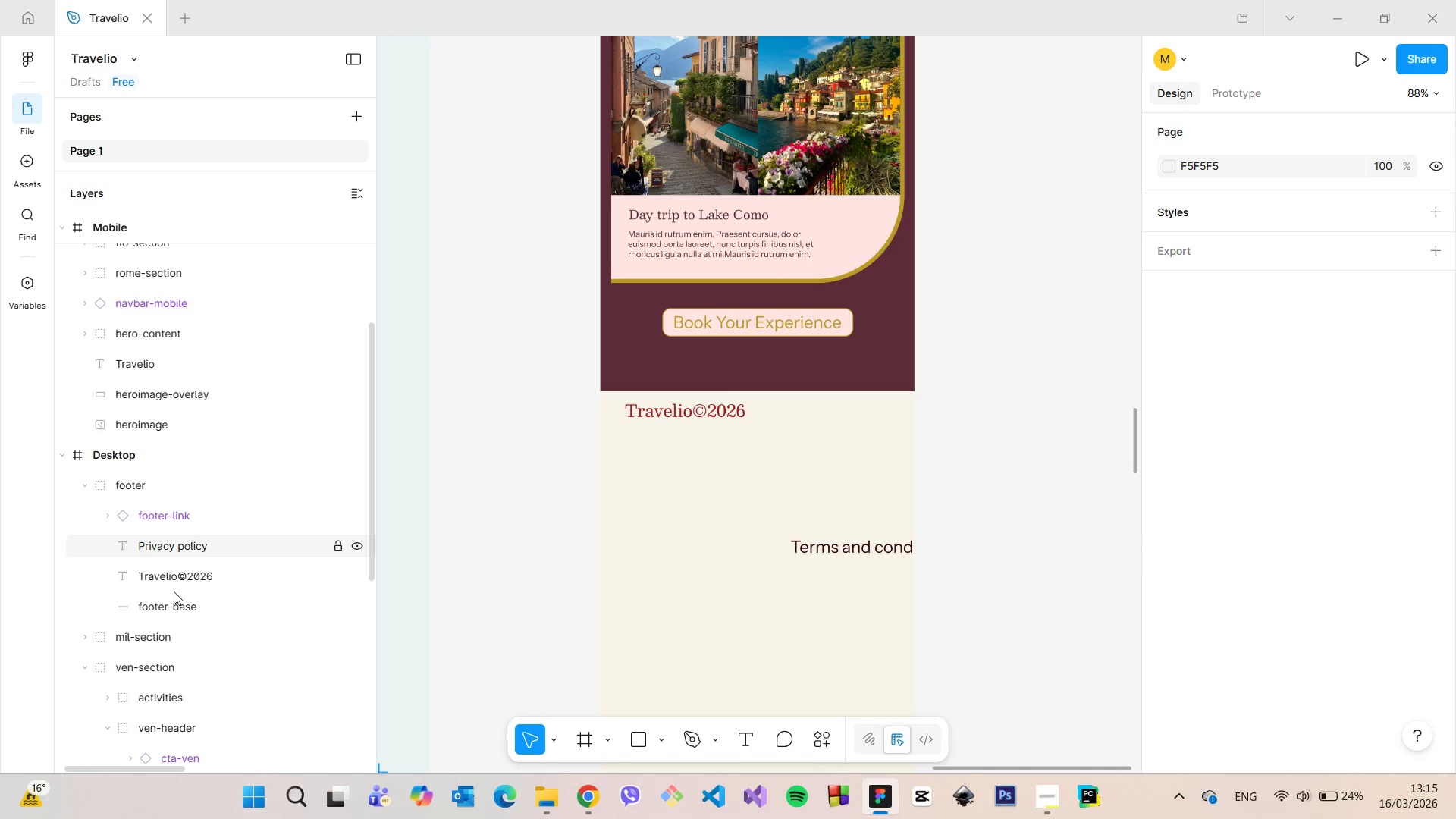 
left_click([177, 603])
 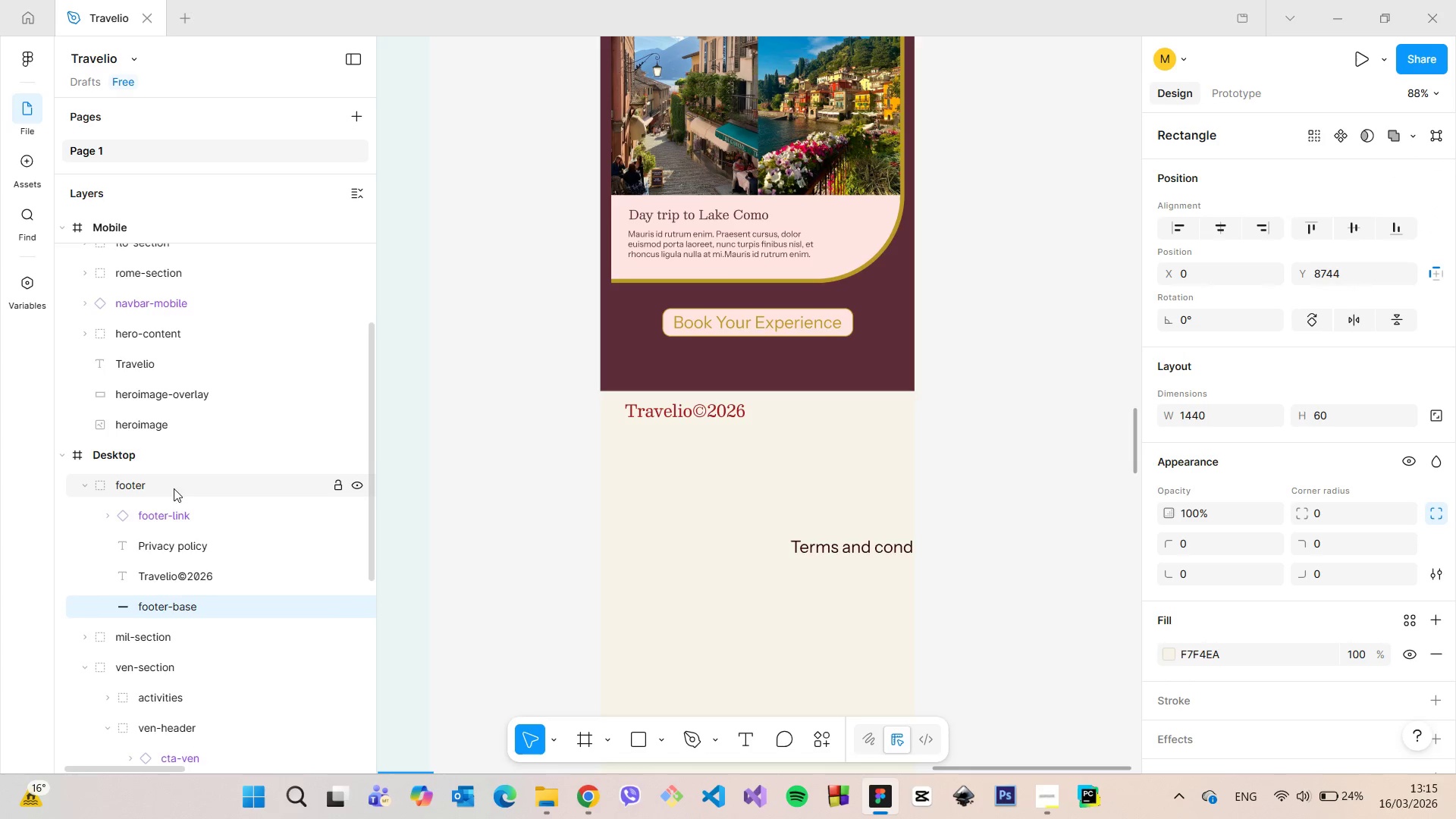 
scroll: coordinate [117, 413], scroll_direction: up, amount: 2.0
 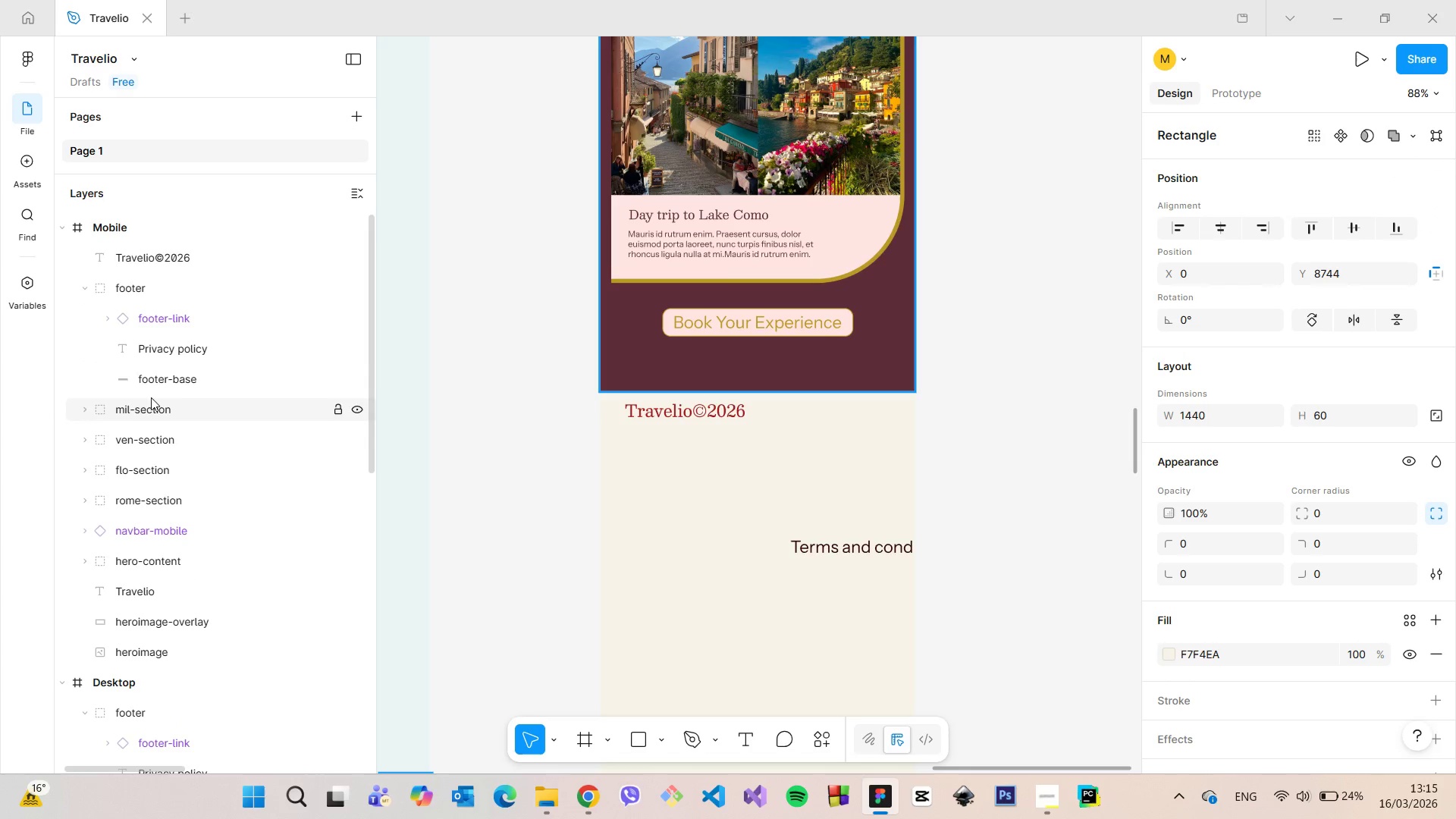 
left_click([154, 388])
 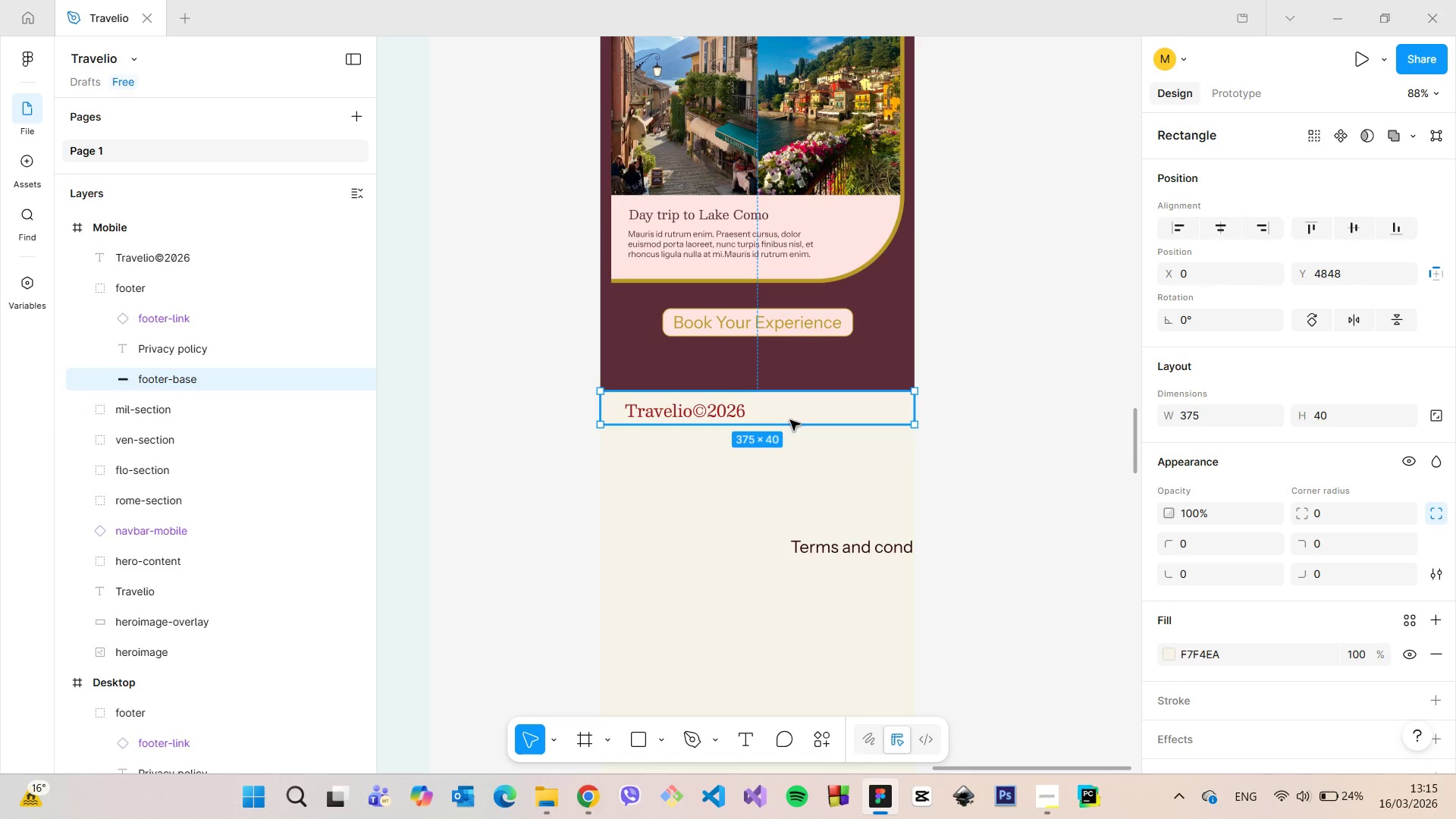 
left_click_drag(start_coordinate=[789, 423], to_coordinate=[798, 504])
 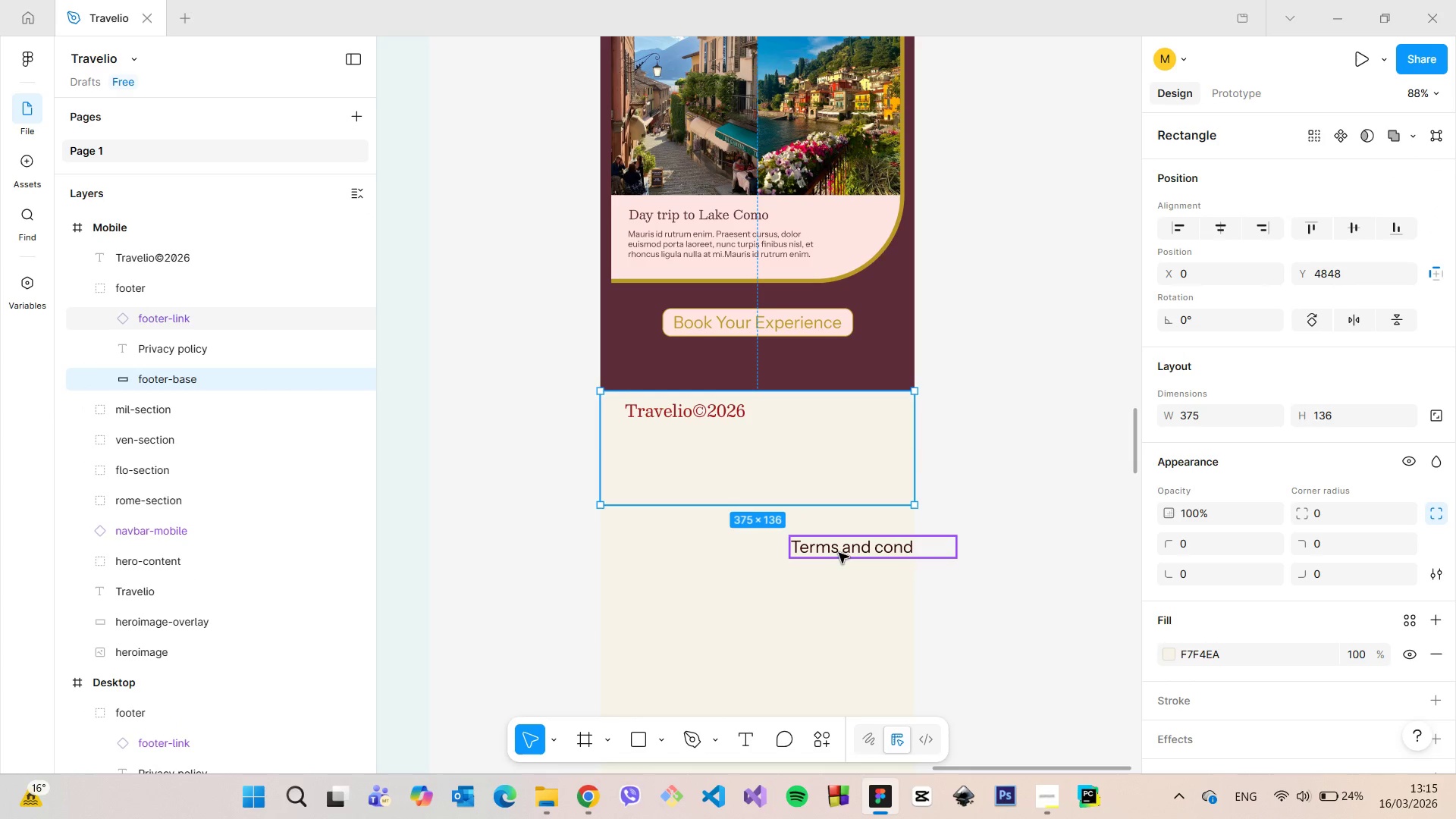 
left_click([839, 553])
 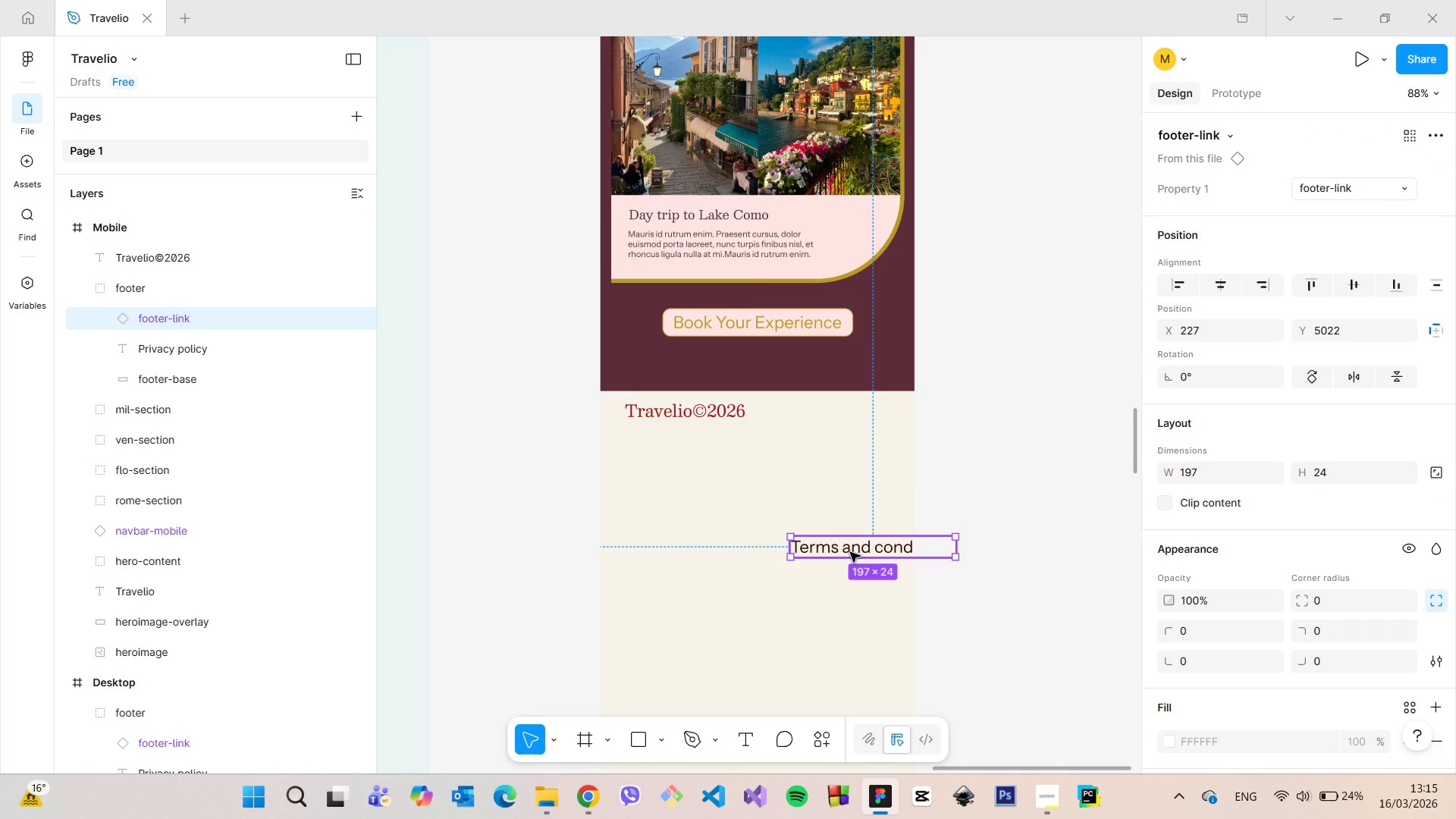 
left_click_drag(start_coordinate=[850, 552], to_coordinate=[689, 447])
 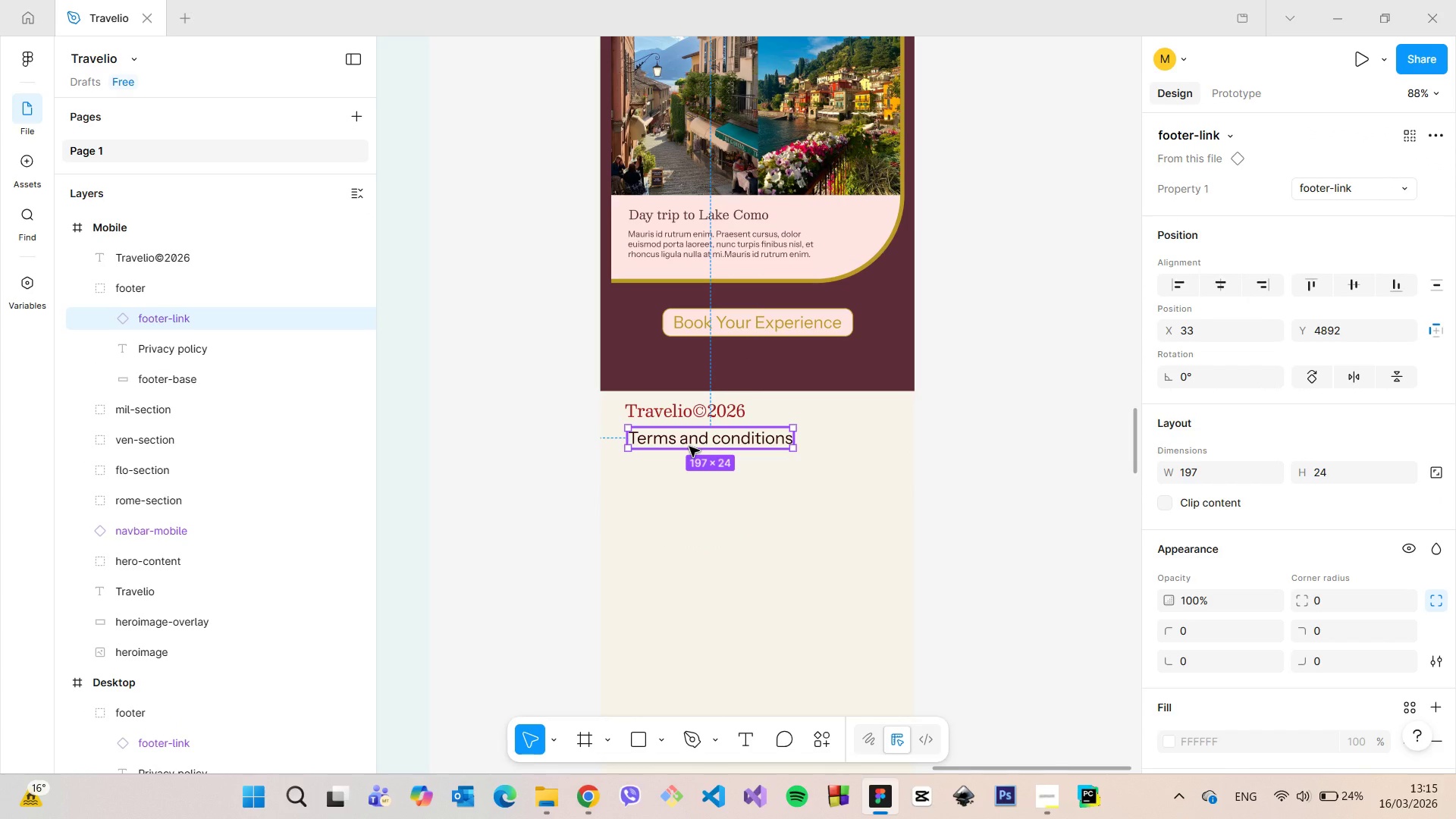 
right_click([689, 447])
 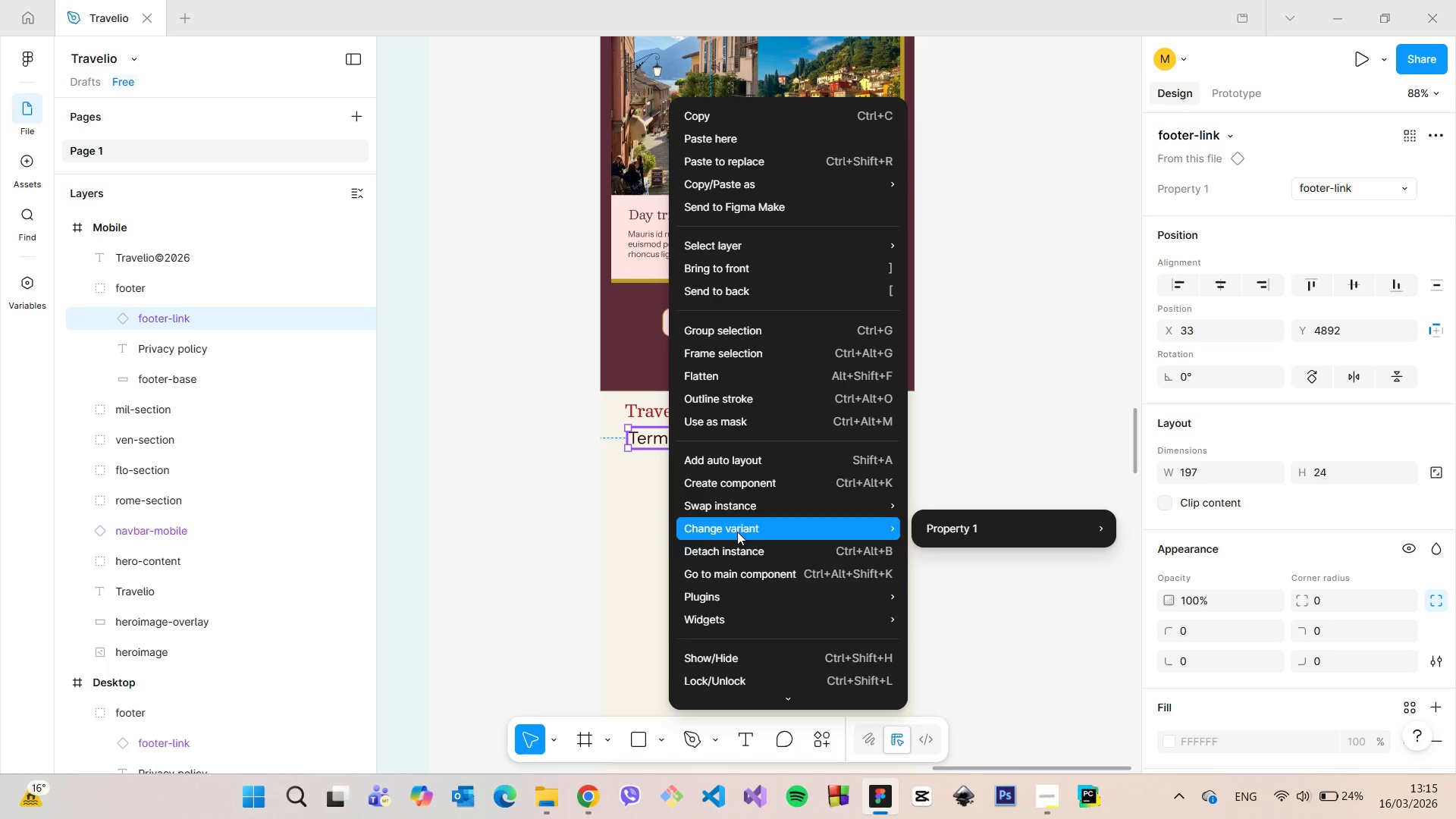 
left_click([740, 542])
 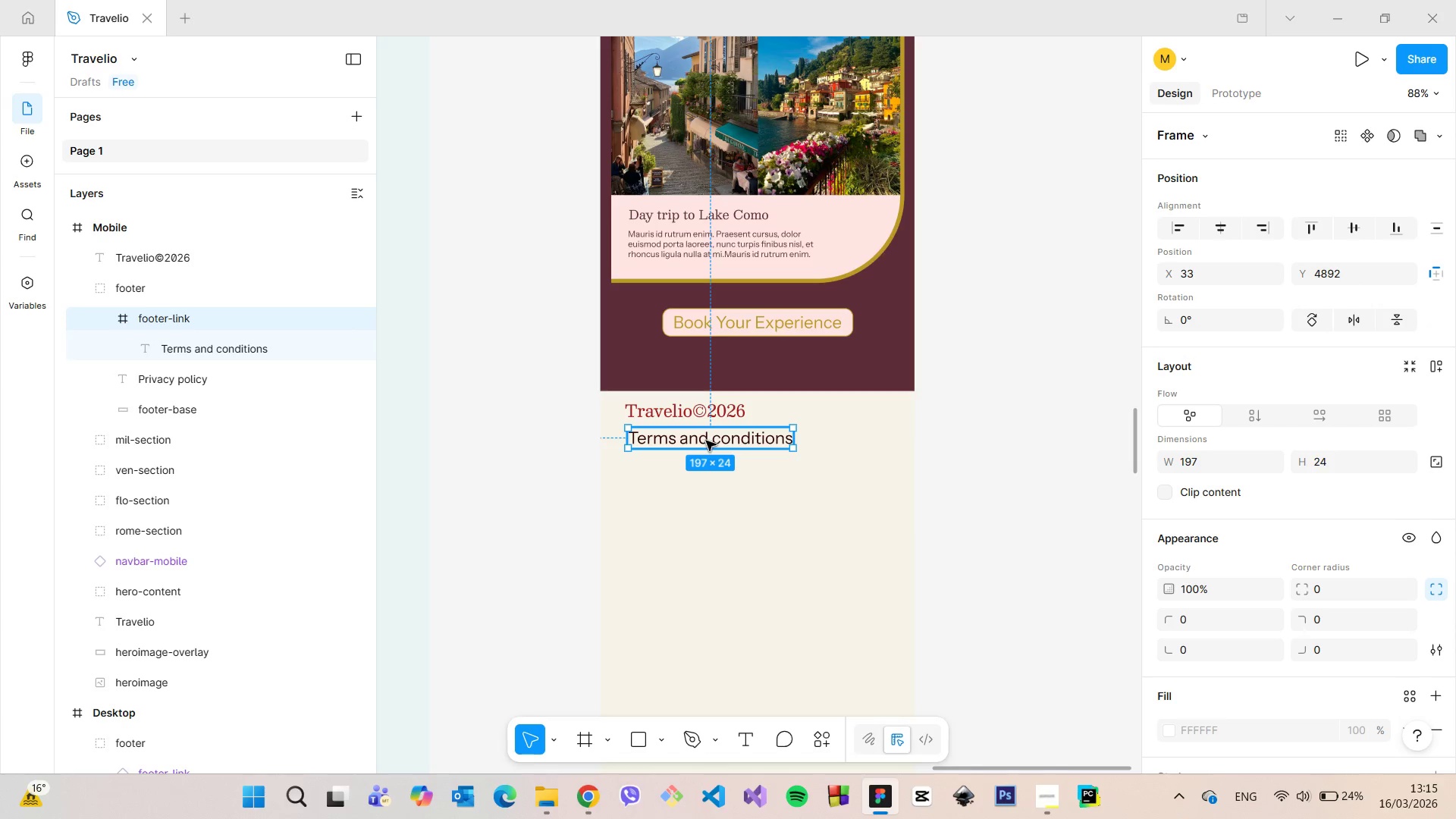 
double_click([706, 441])
 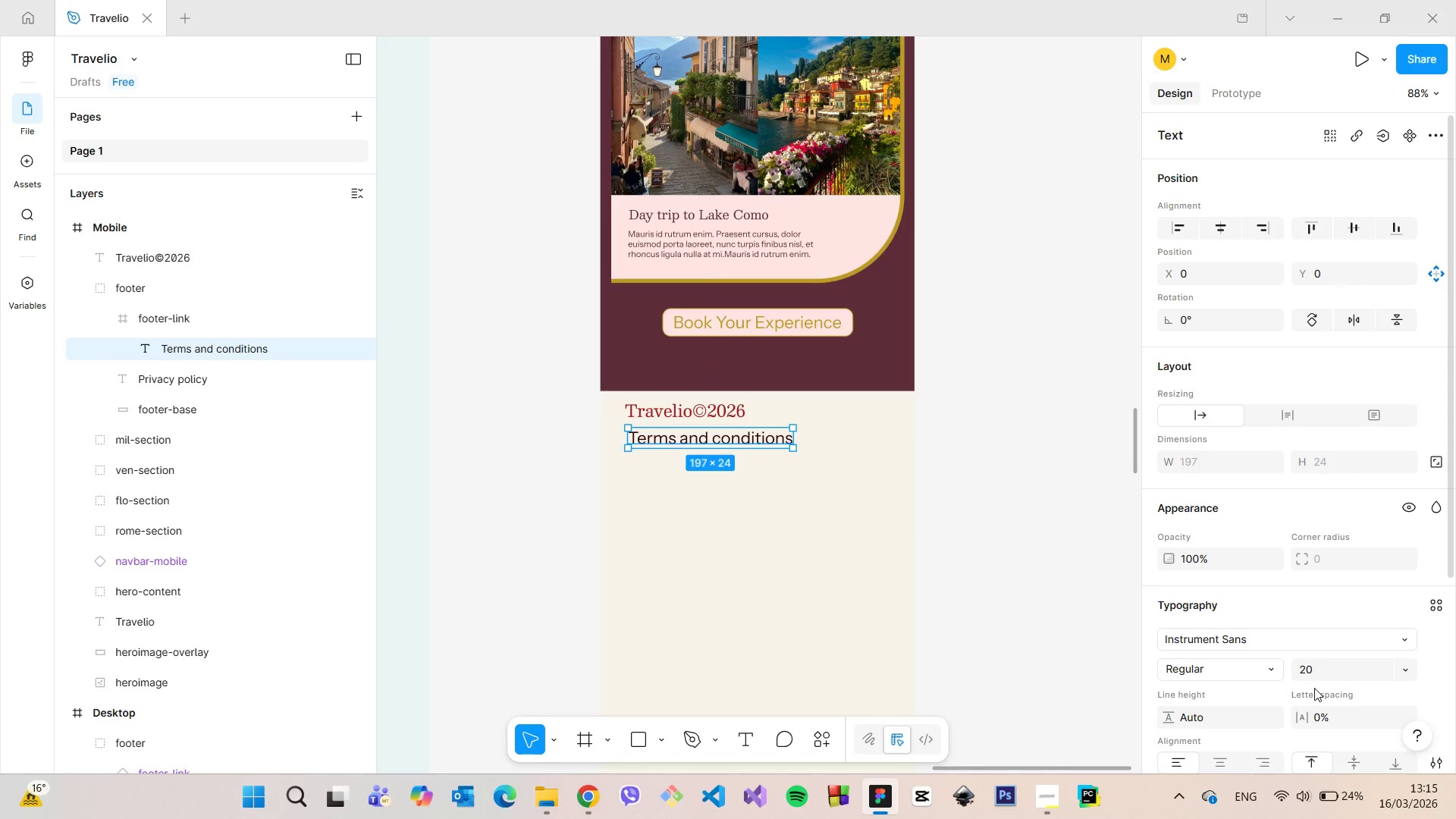 
left_click([1312, 678])
 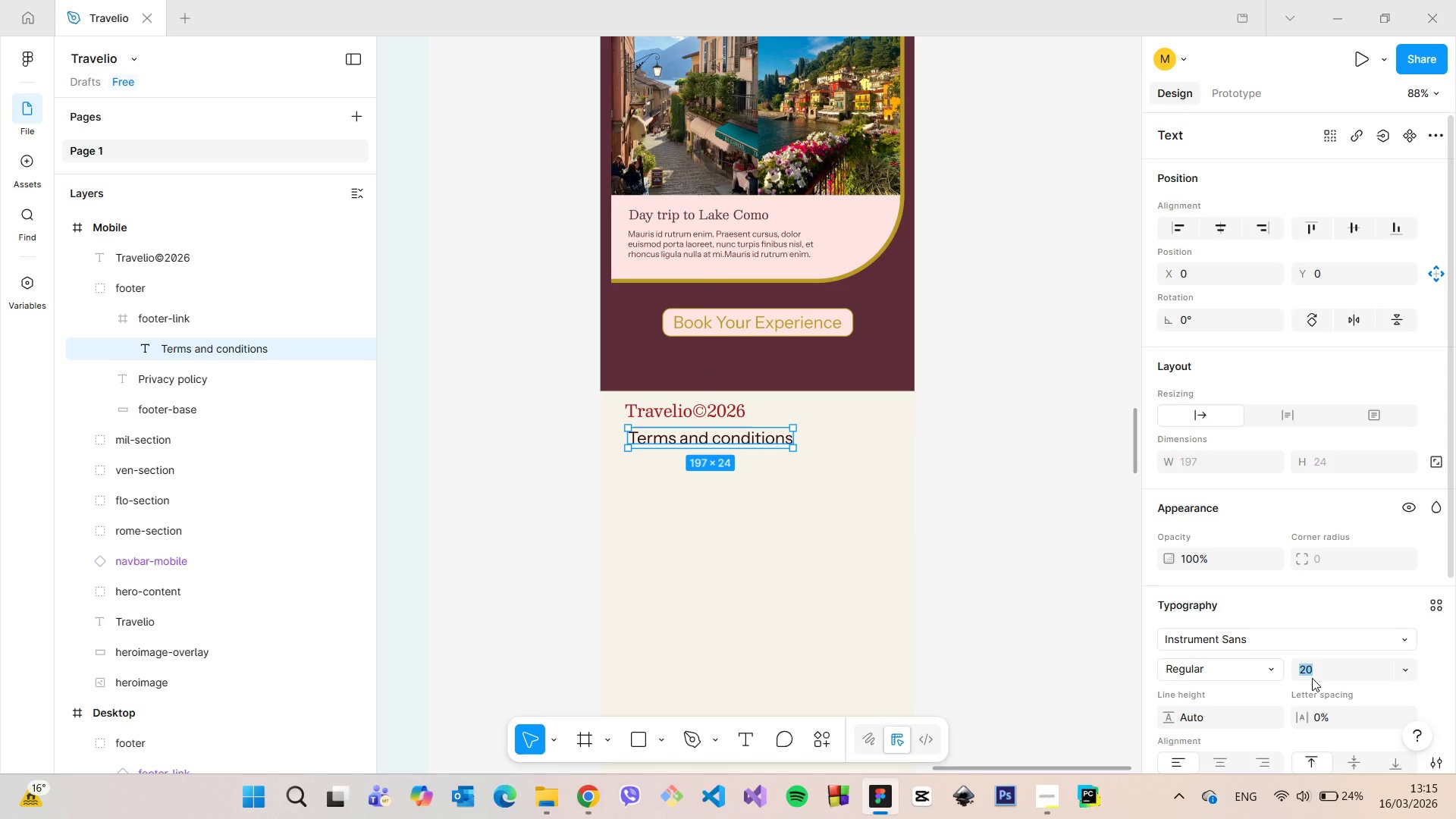 
type(15)
 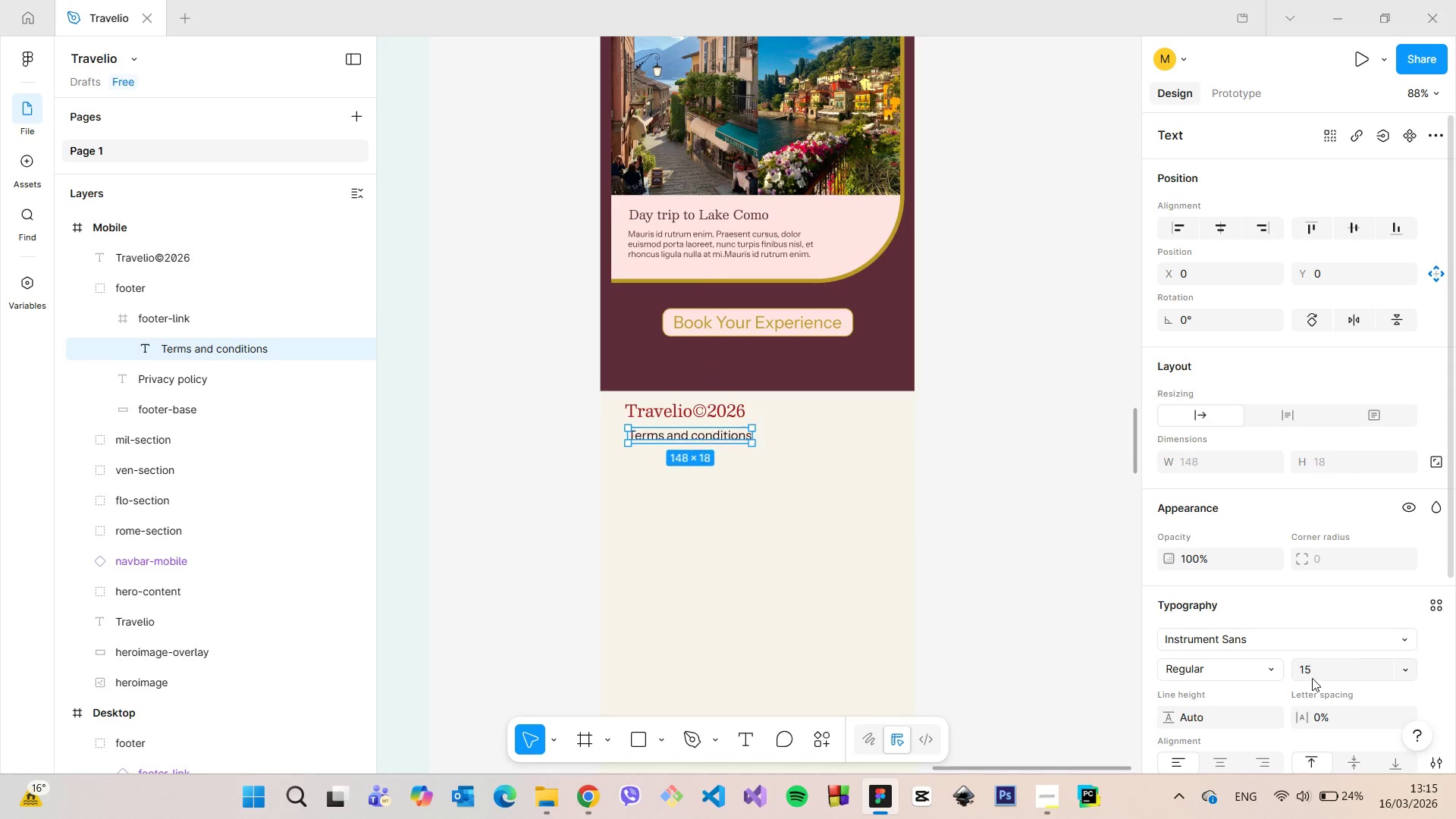 
key(Enter)
 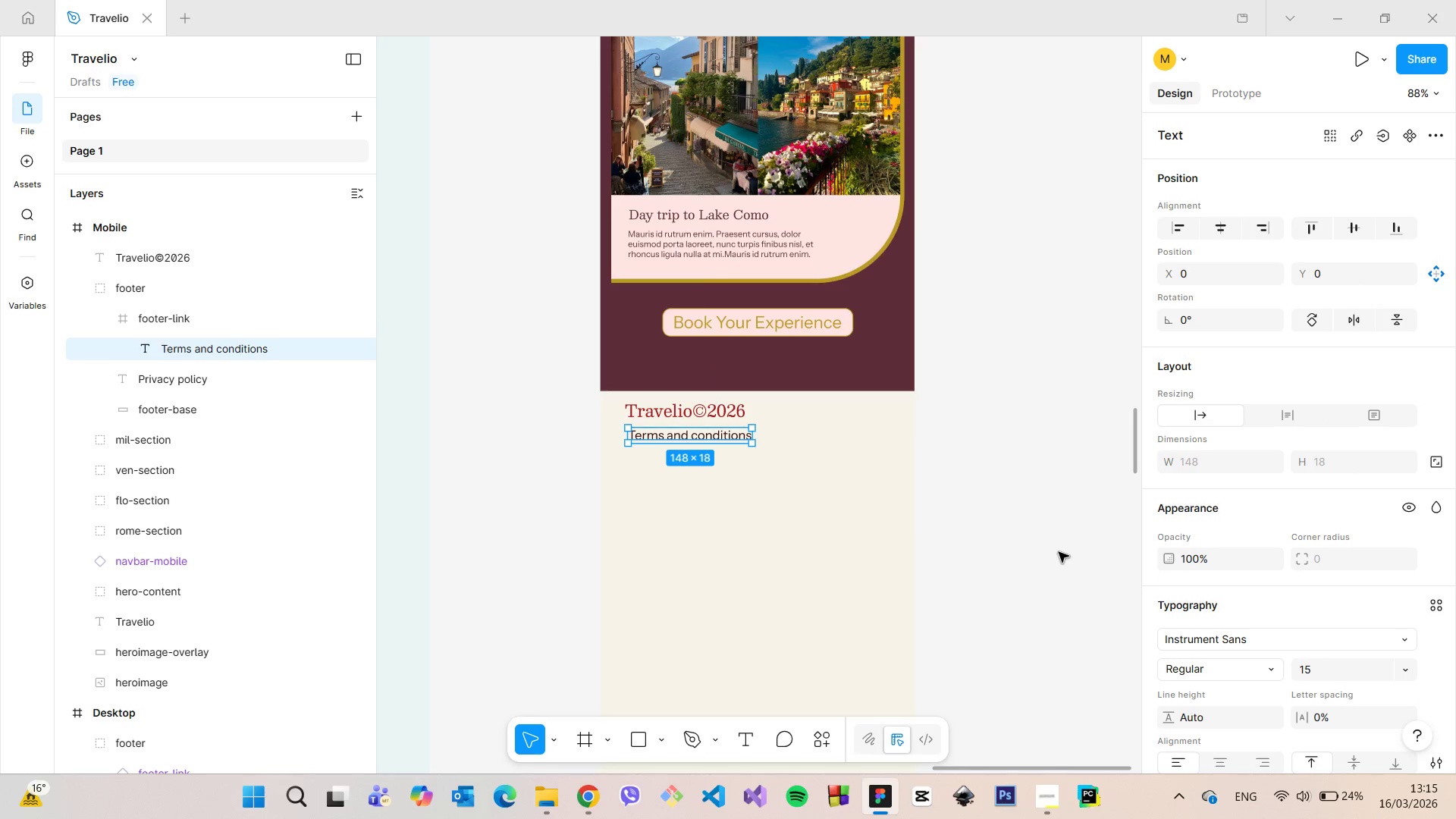 
scroll: coordinate [1058, 542], scroll_direction: up, amount: 2.0
 